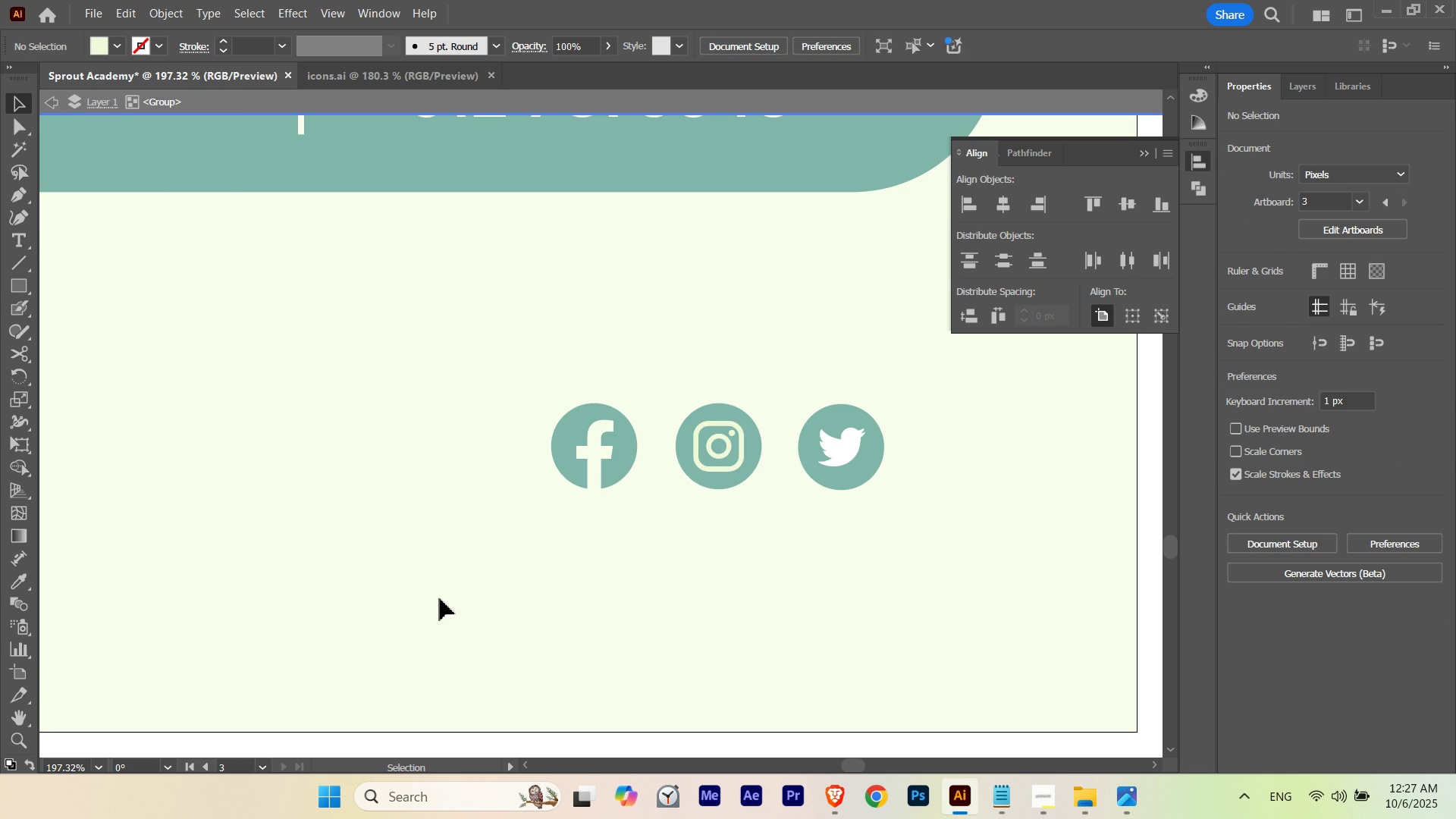 
key(Escape)
 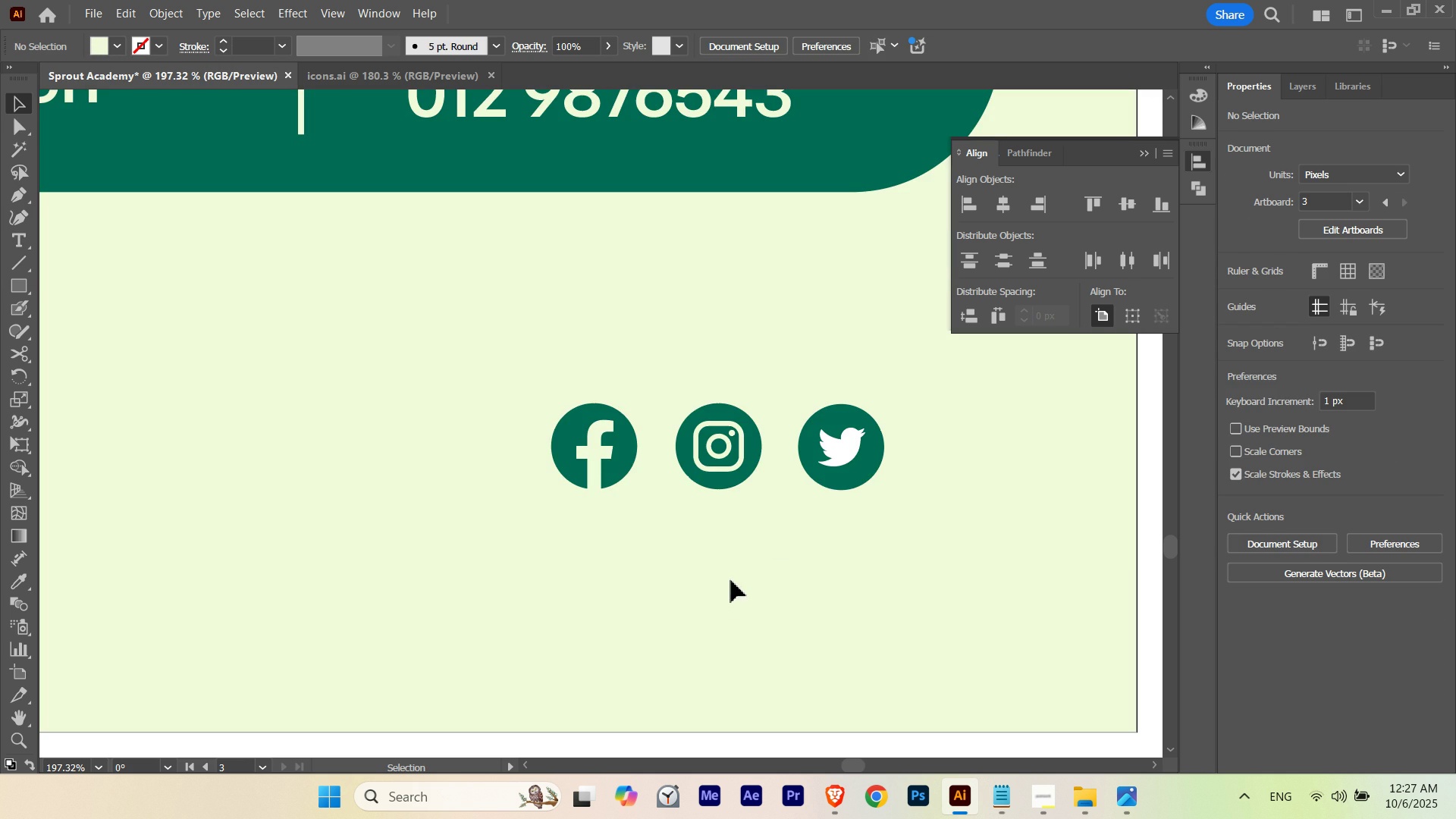 
left_click([730, 583])
 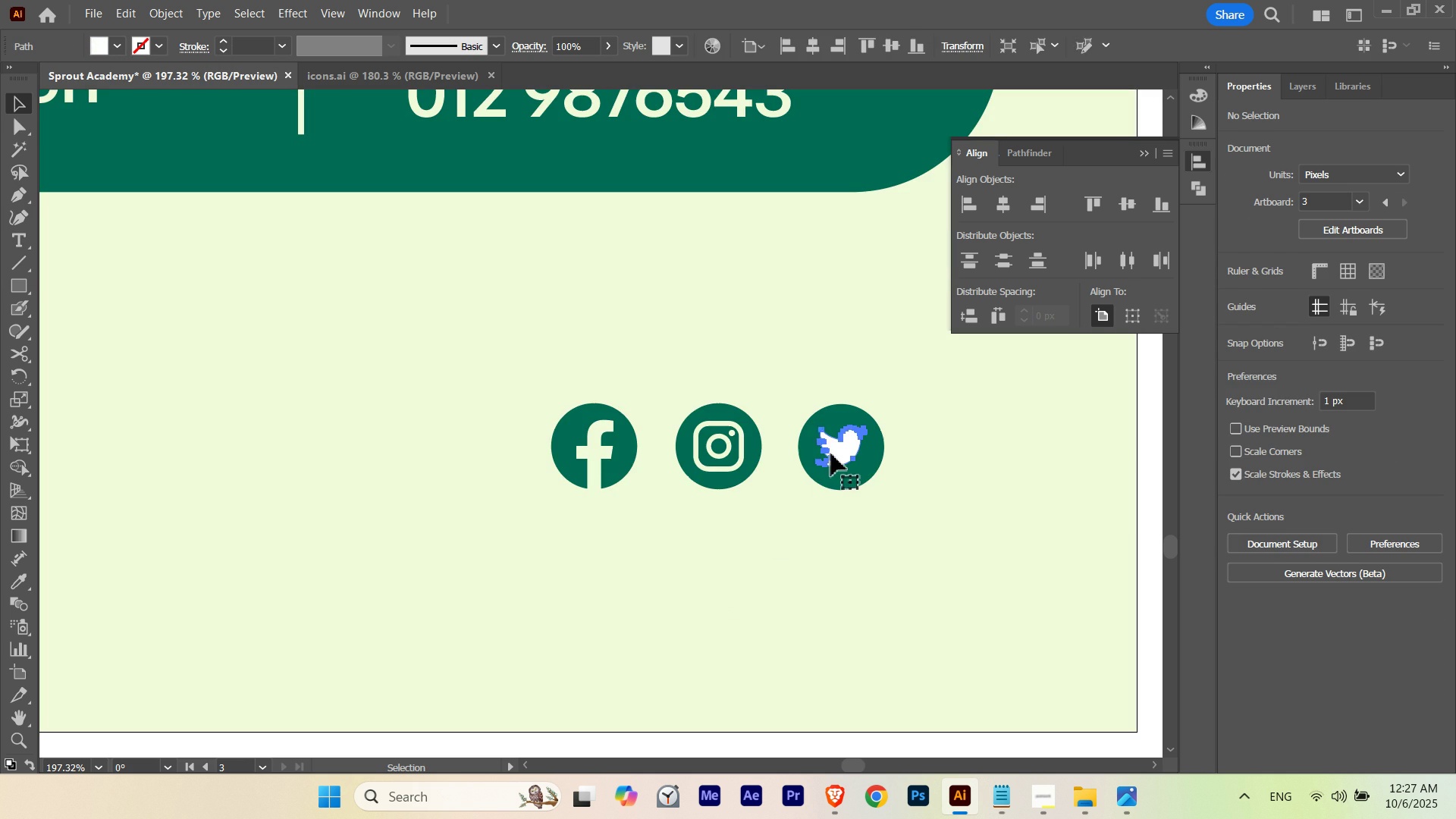 
double_click([831, 453])
 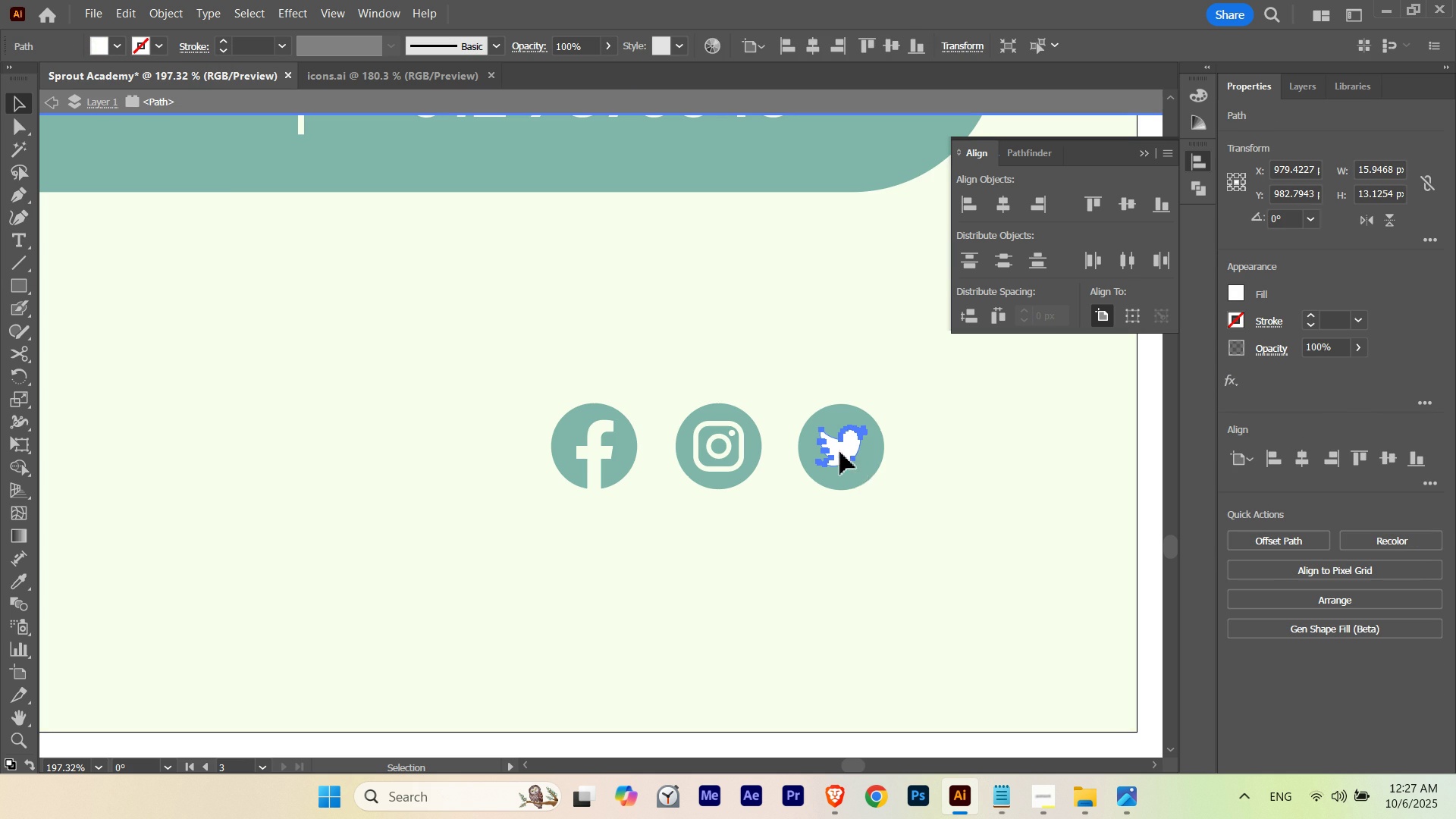 
triple_click([840, 452])
 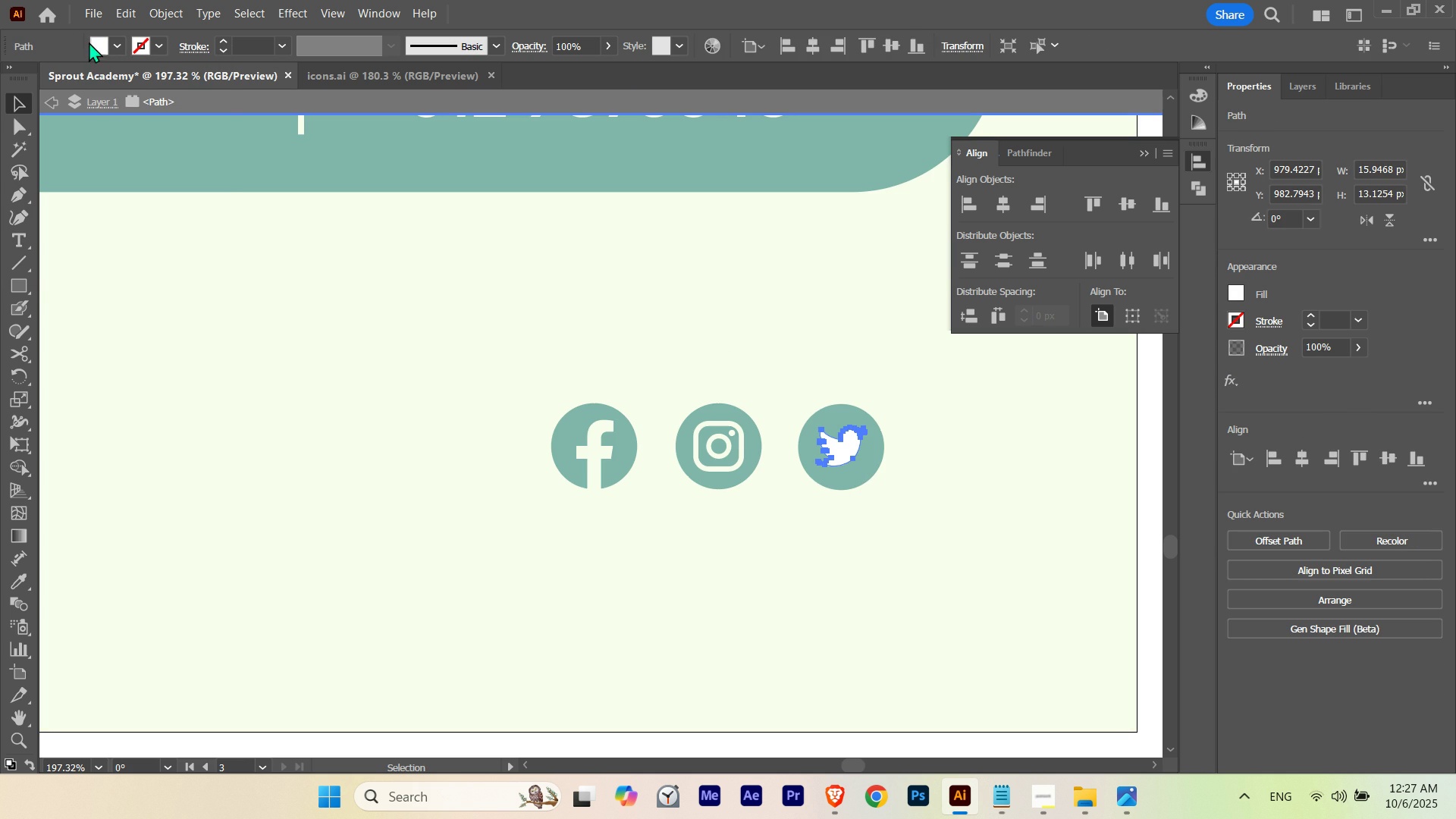 
left_click([93, 42])
 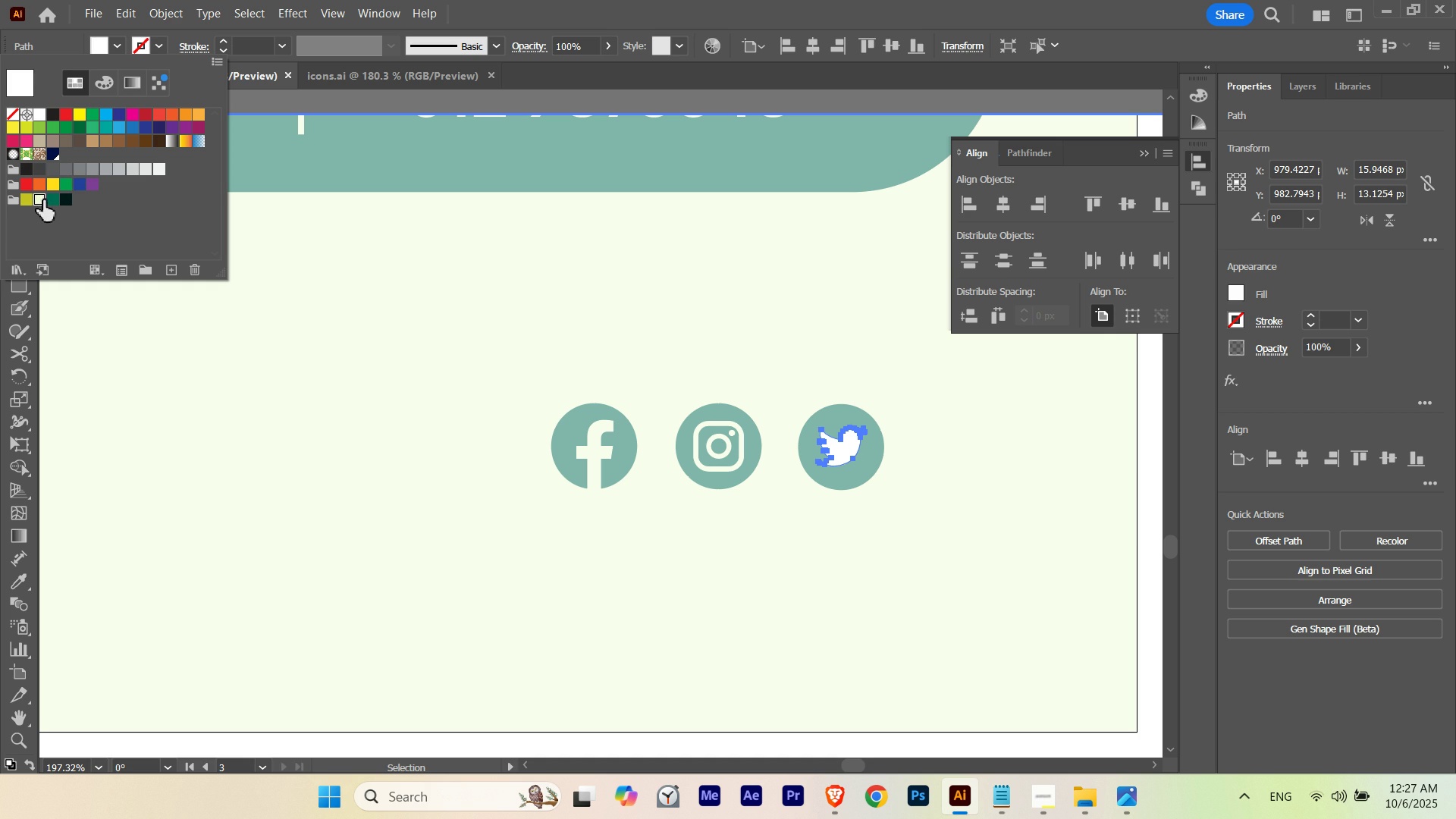 
key(Escape)
 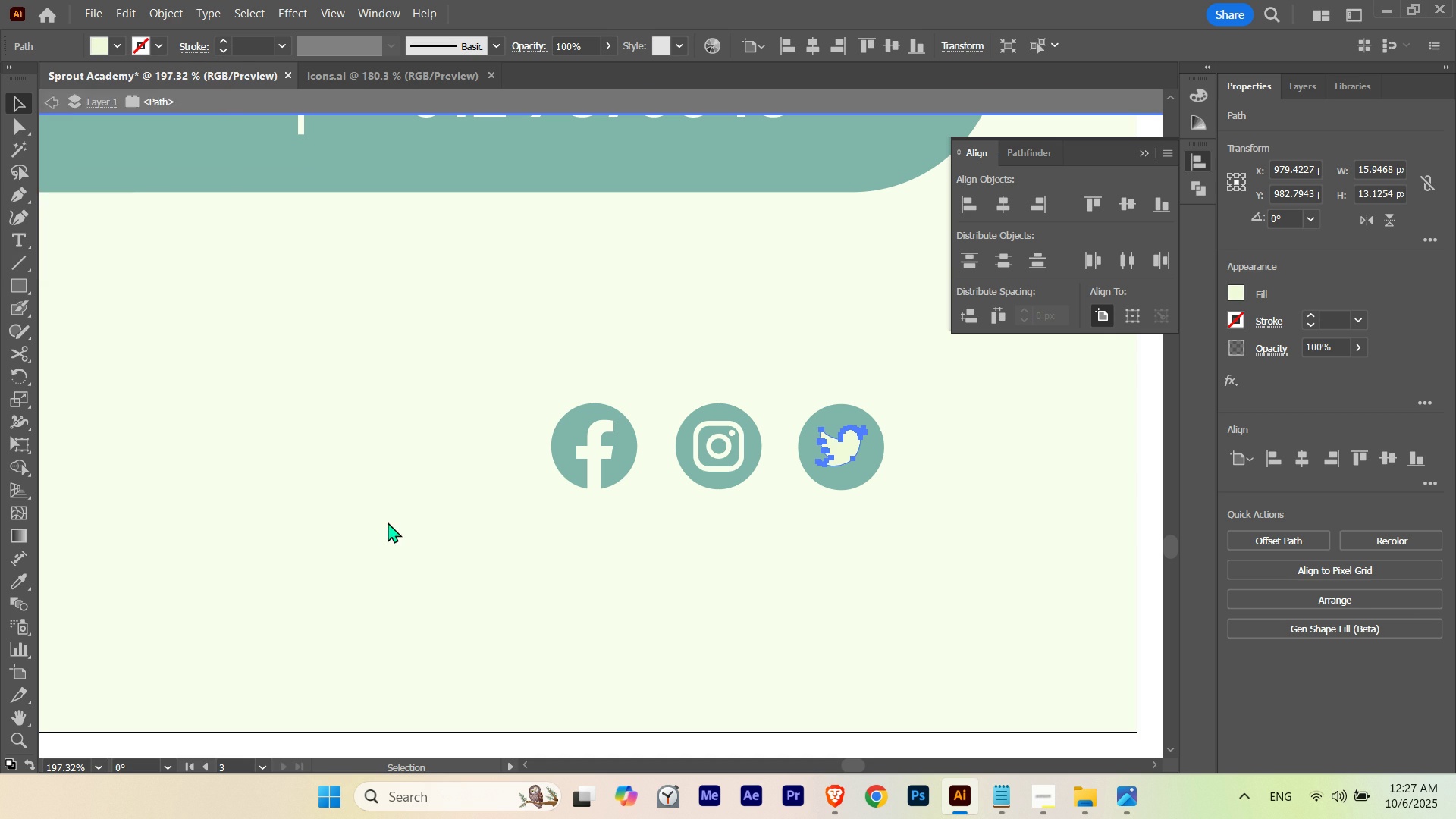 
double_click([388, 522])
 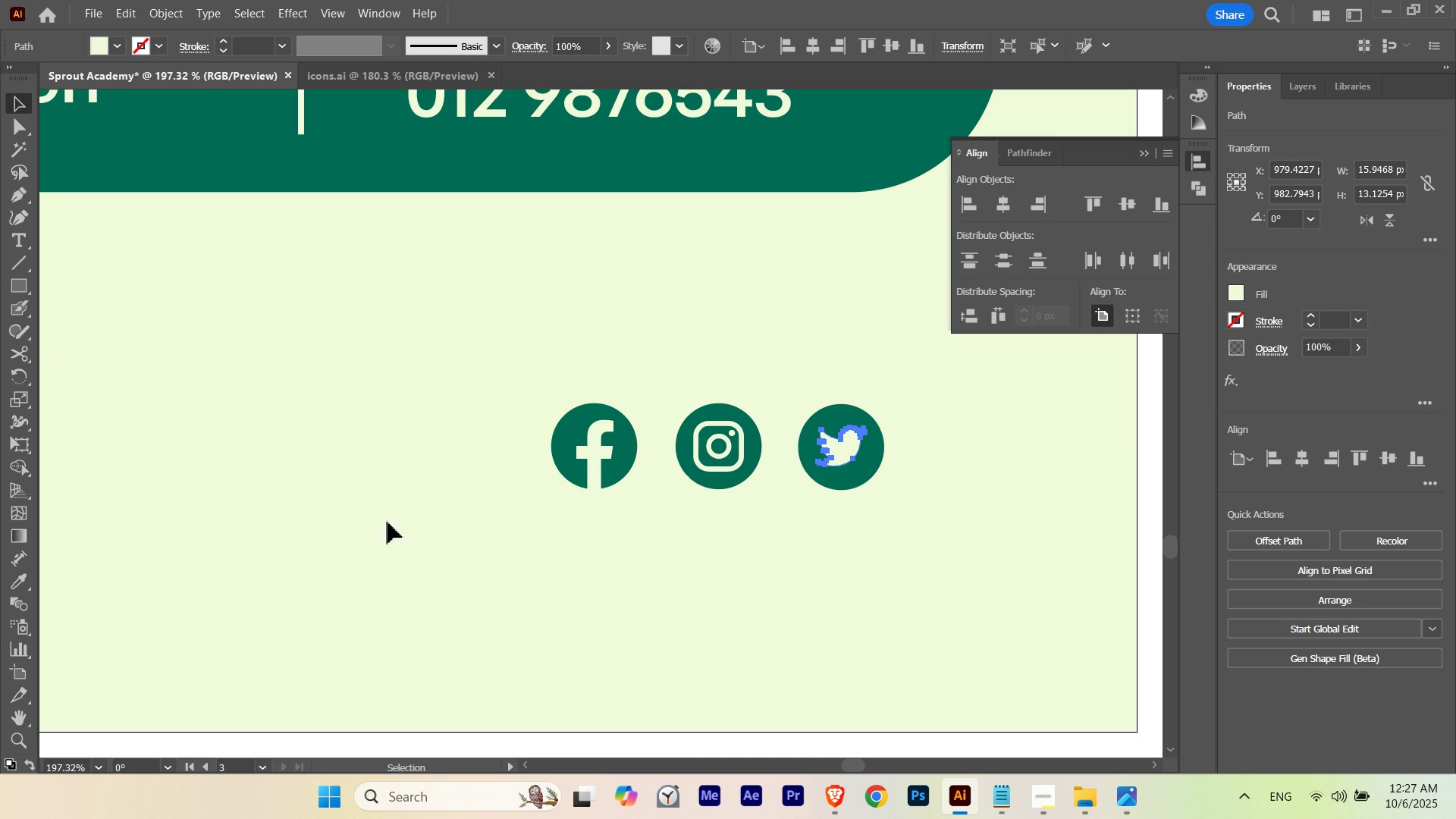 
key(Escape)
 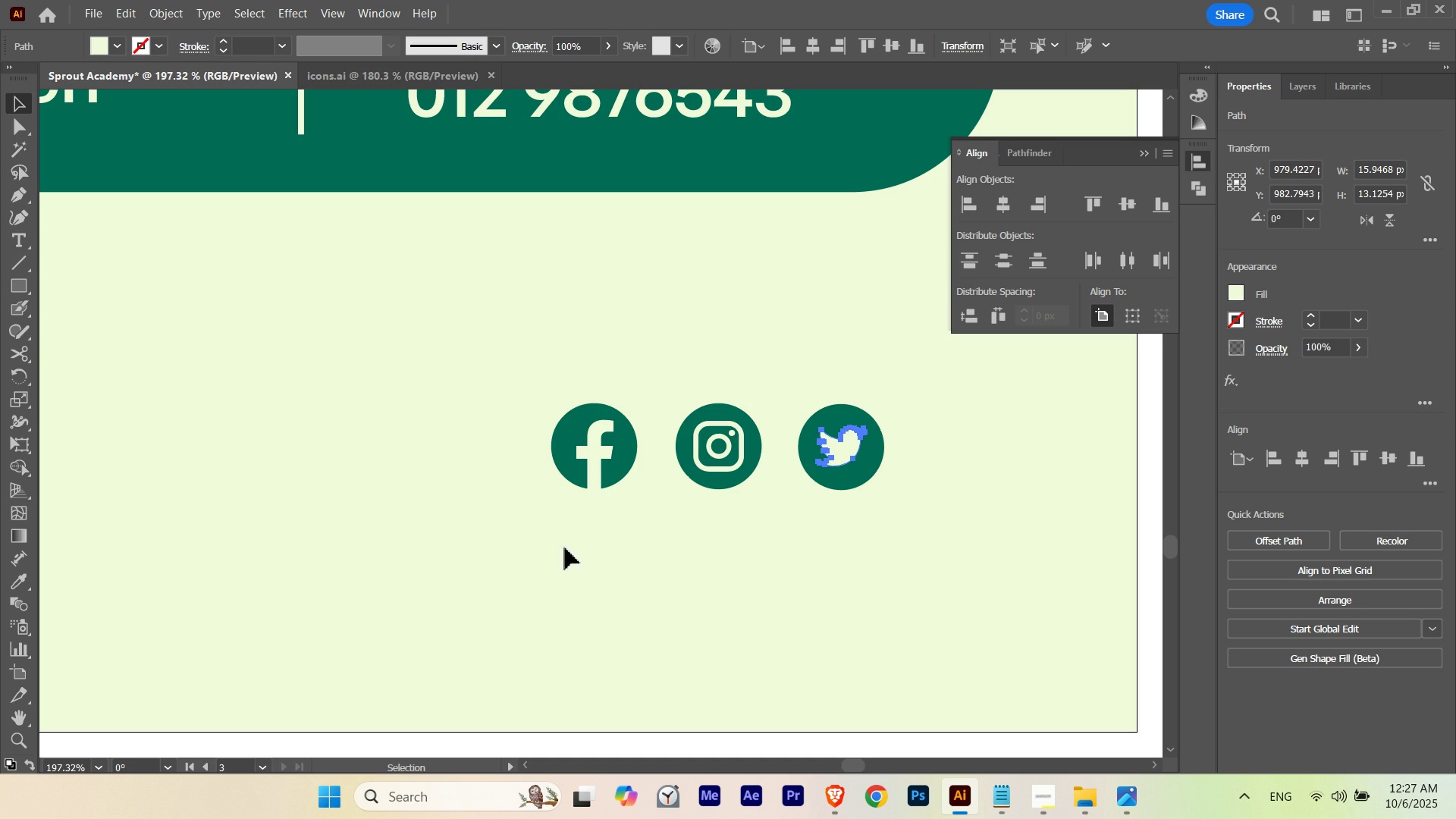 
key(V)
 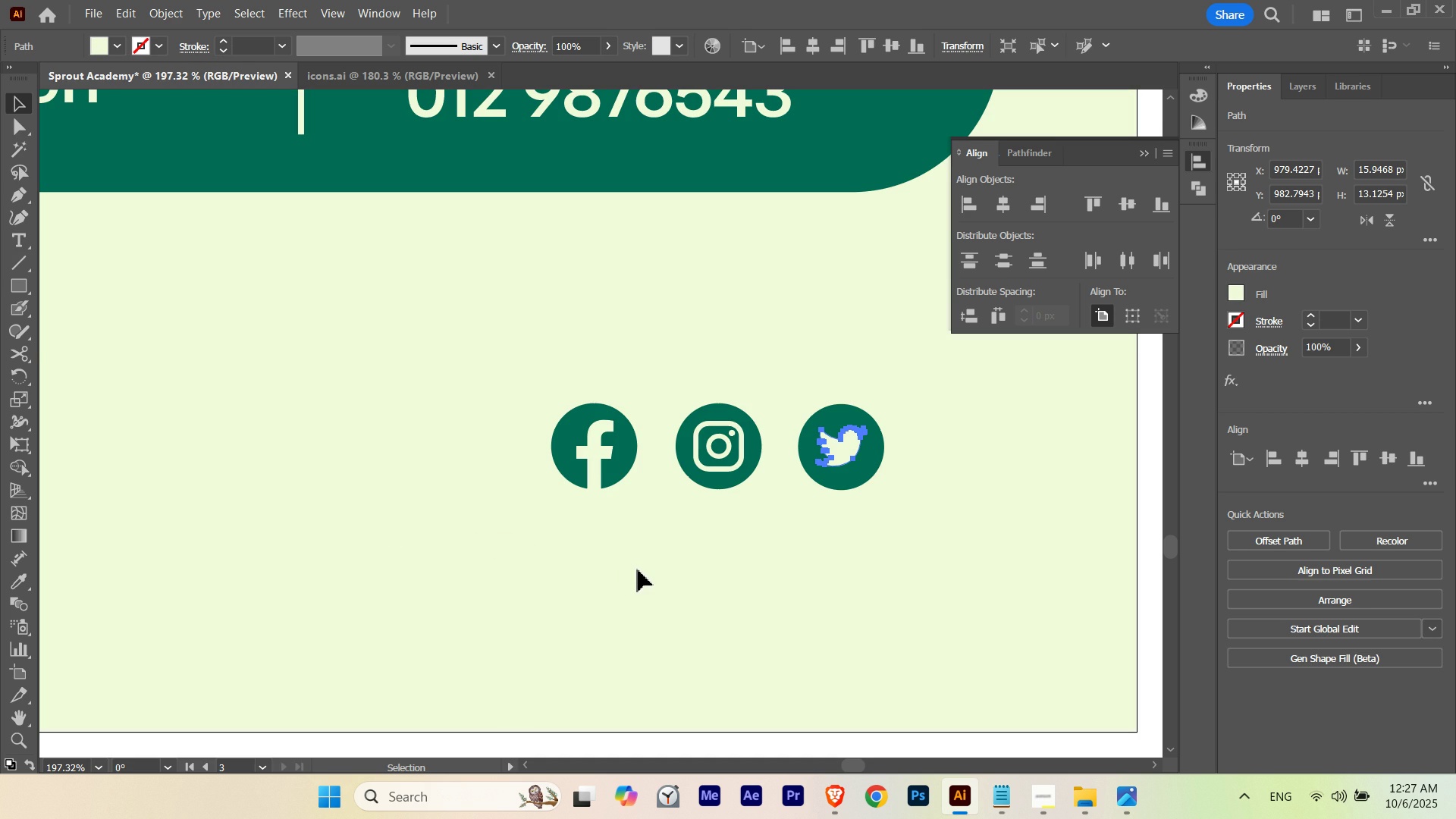 
left_click([638, 570])
 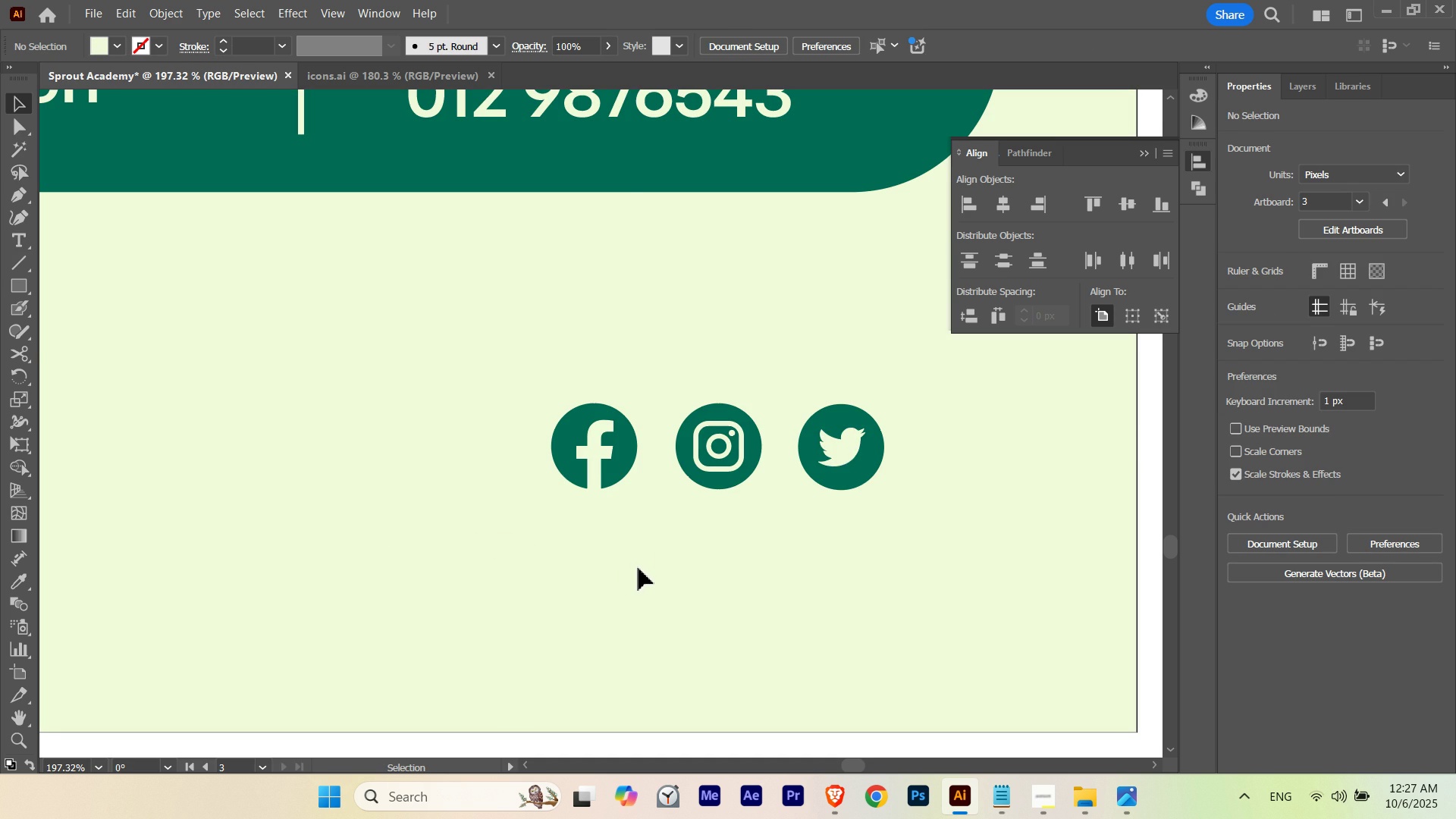 
hold_key(key=ControlLeft, duration=2.0)
 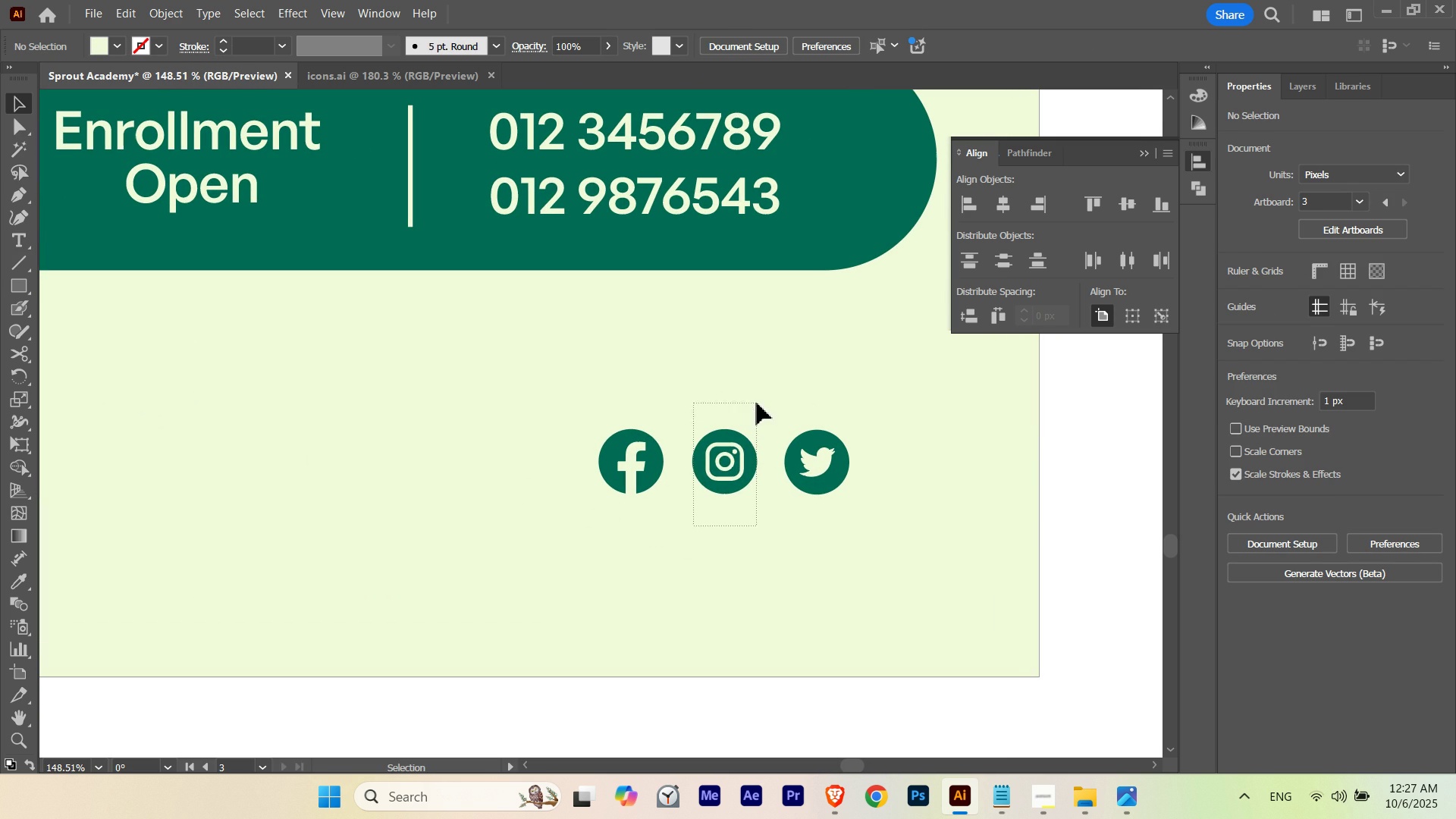 
hold_key(key=Space, duration=1.52)
 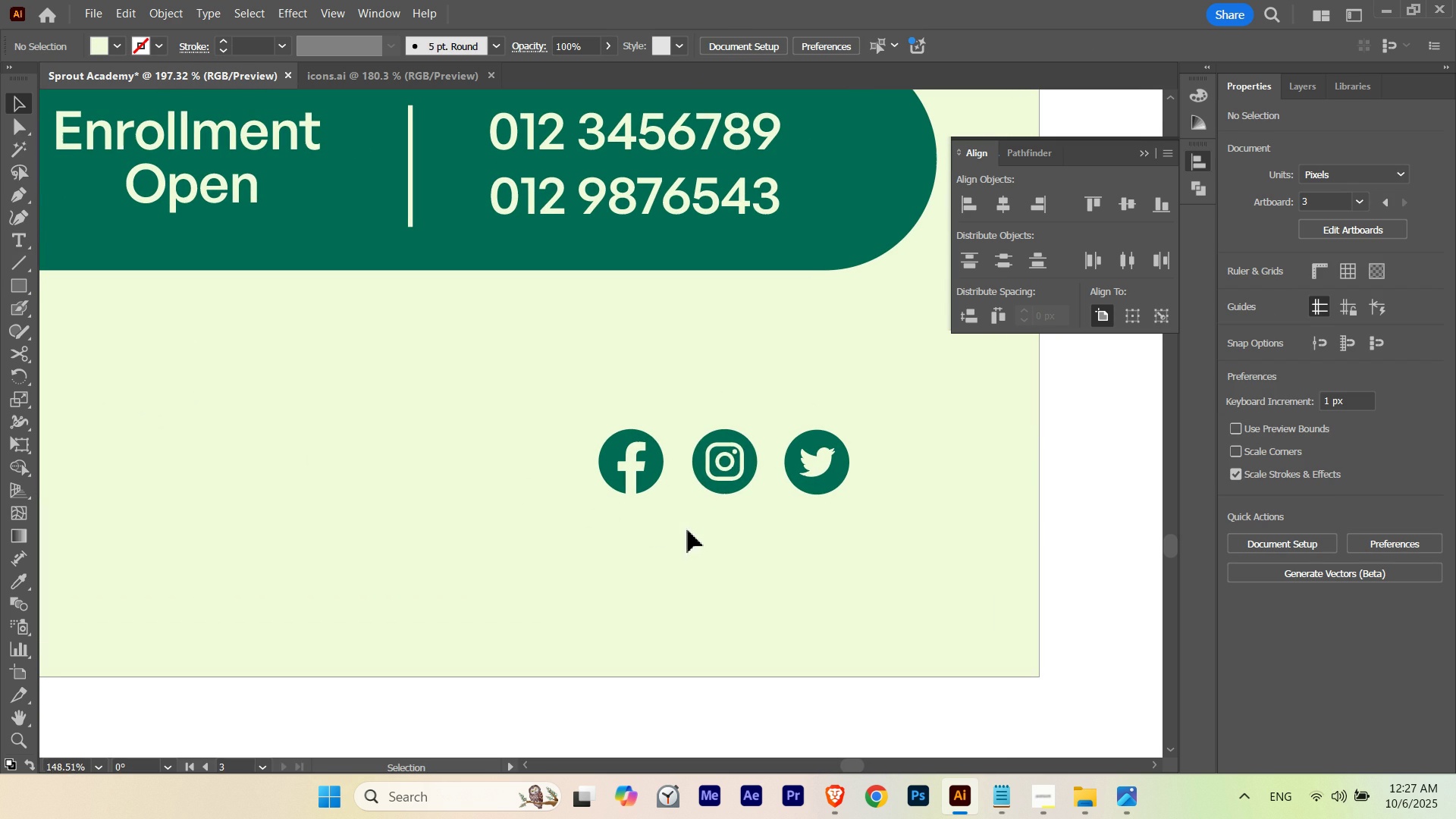 
hold_key(key=Space, duration=0.43)
 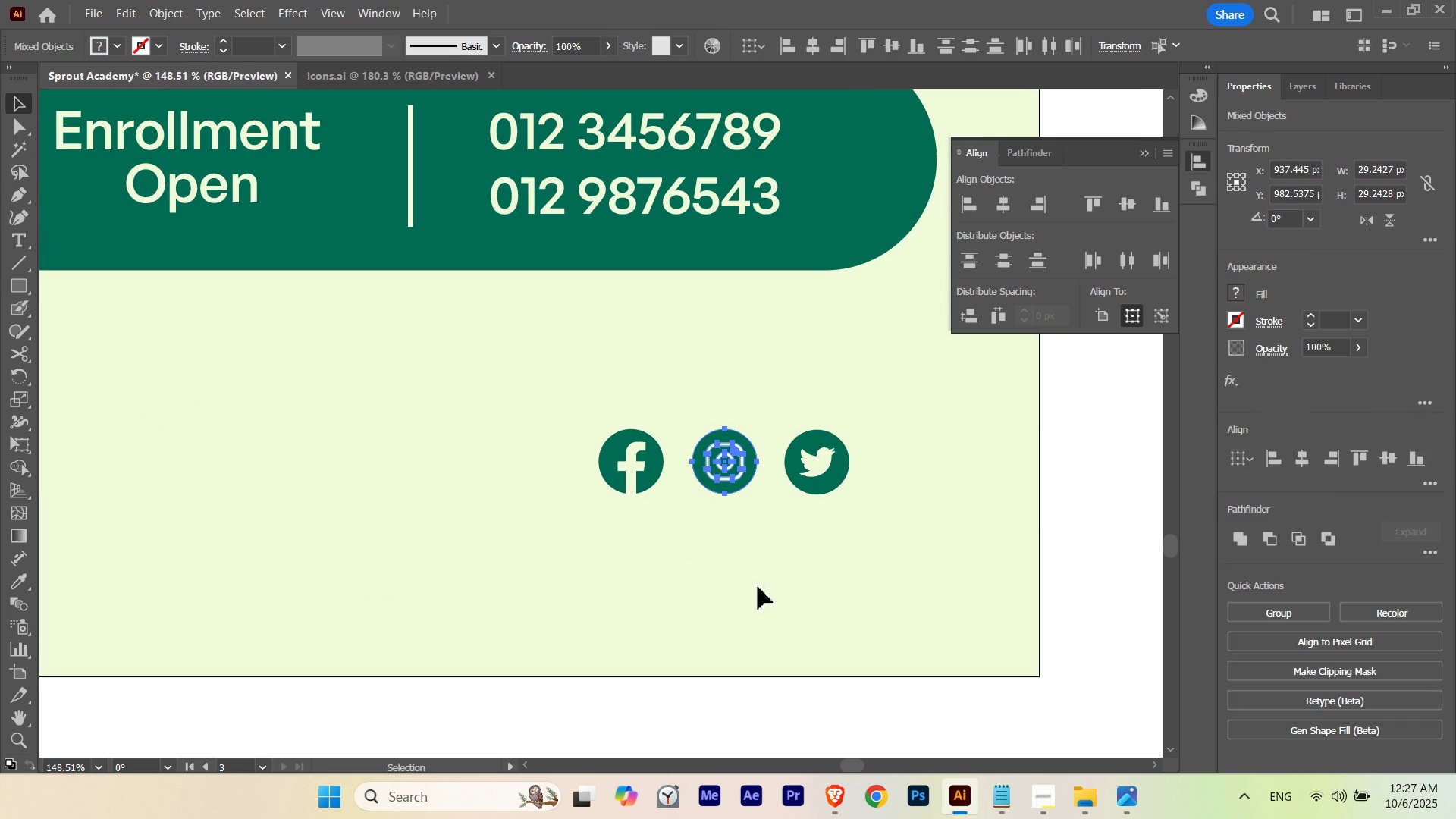 
left_click([758, 587])
 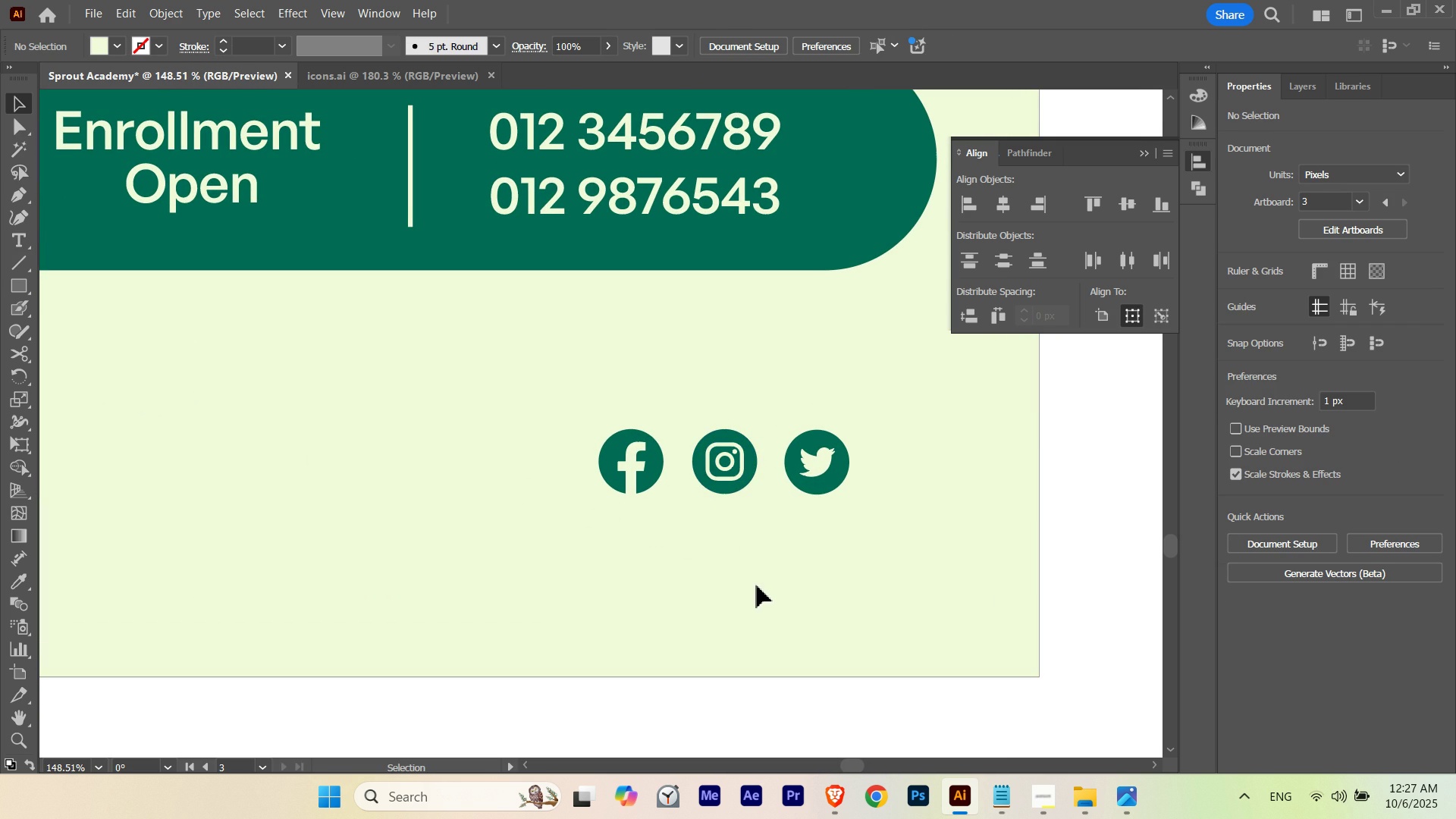 
hold_key(key=ControlLeft, duration=0.98)
 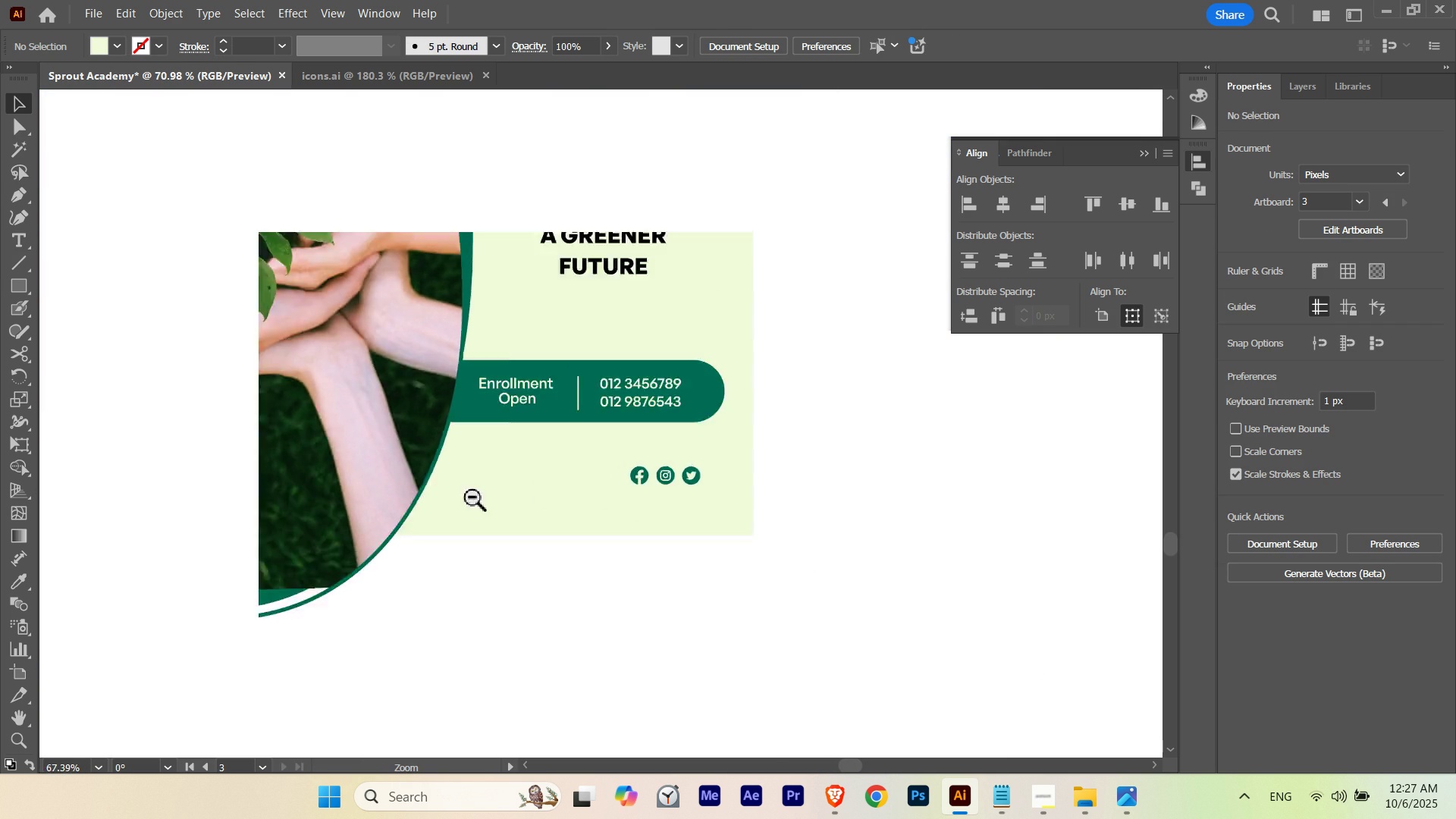 
hold_key(key=Space, duration=0.98)
 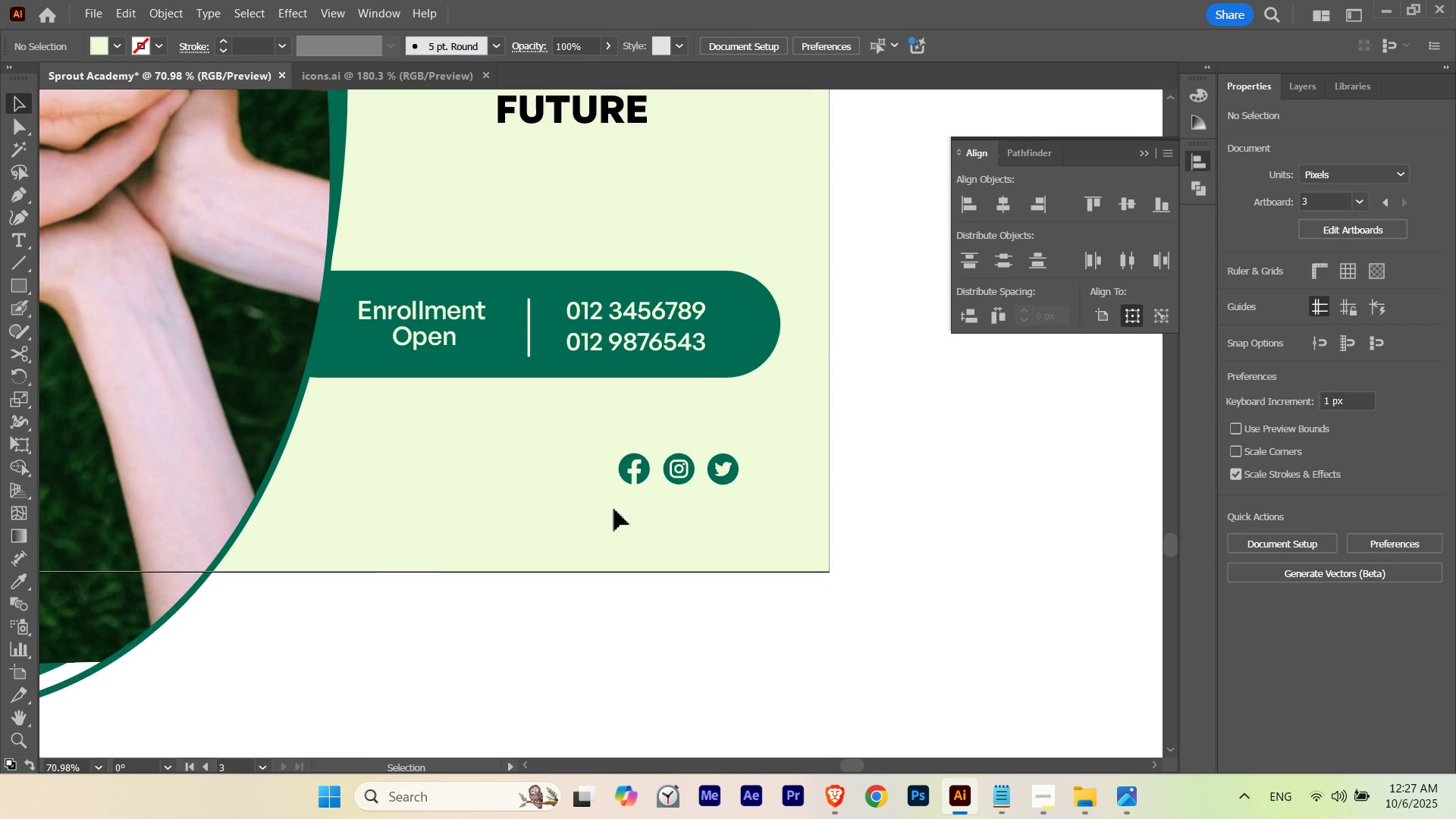 
hold_key(key=ControlLeft, duration=2.5)
 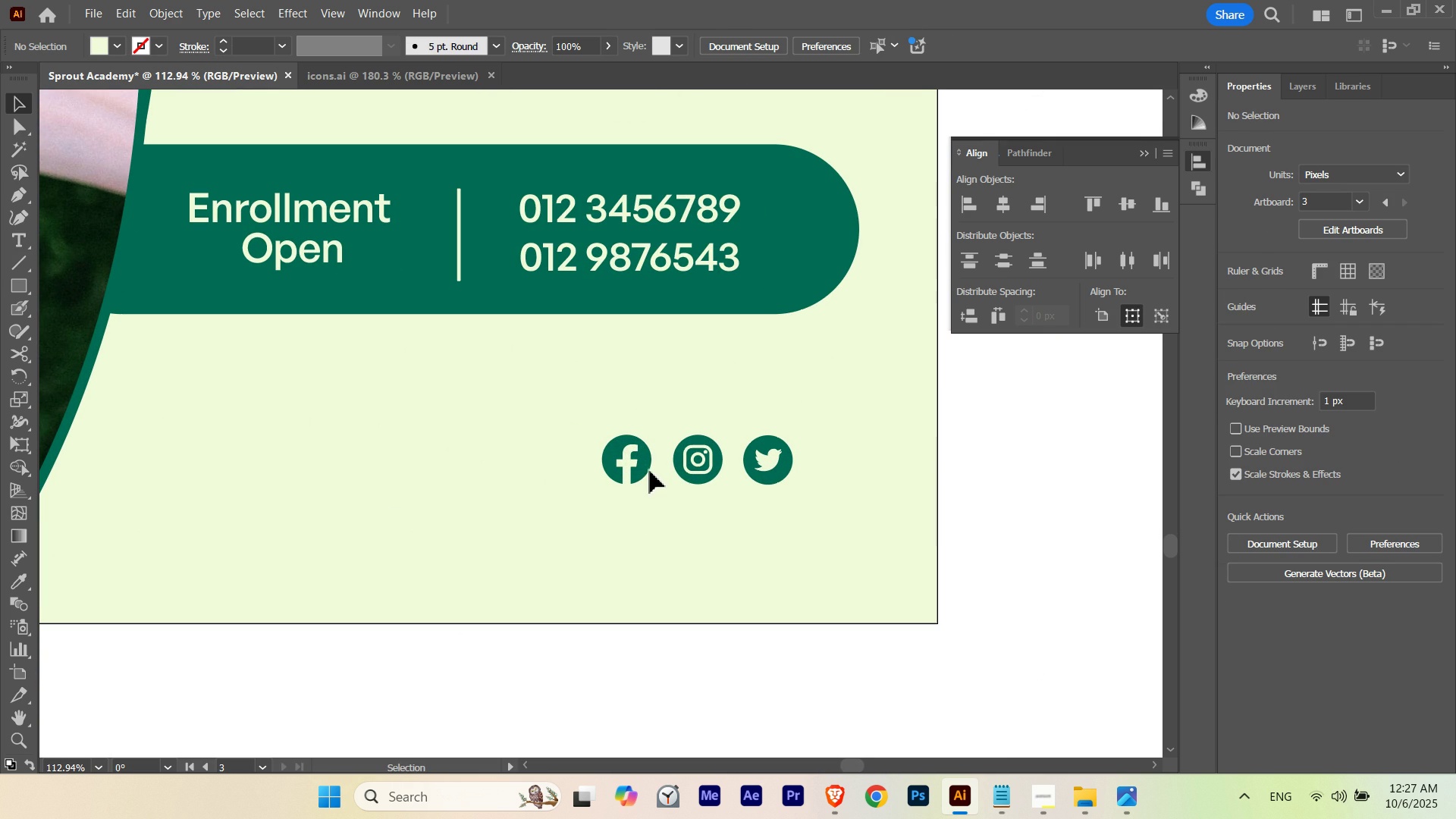 
hold_key(key=Space, duration=1.52)
 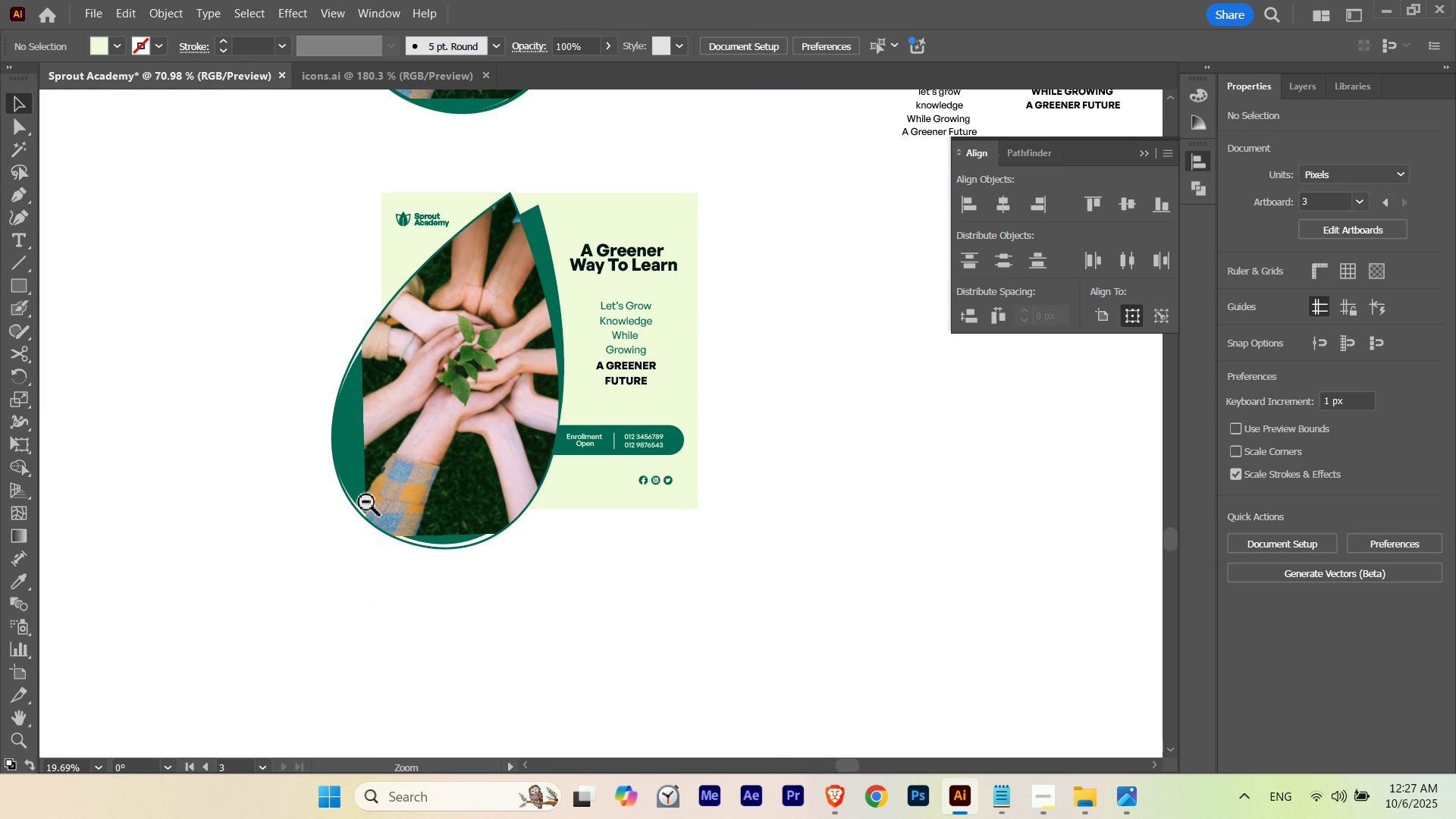 
hold_key(key=Space, duration=1.05)
 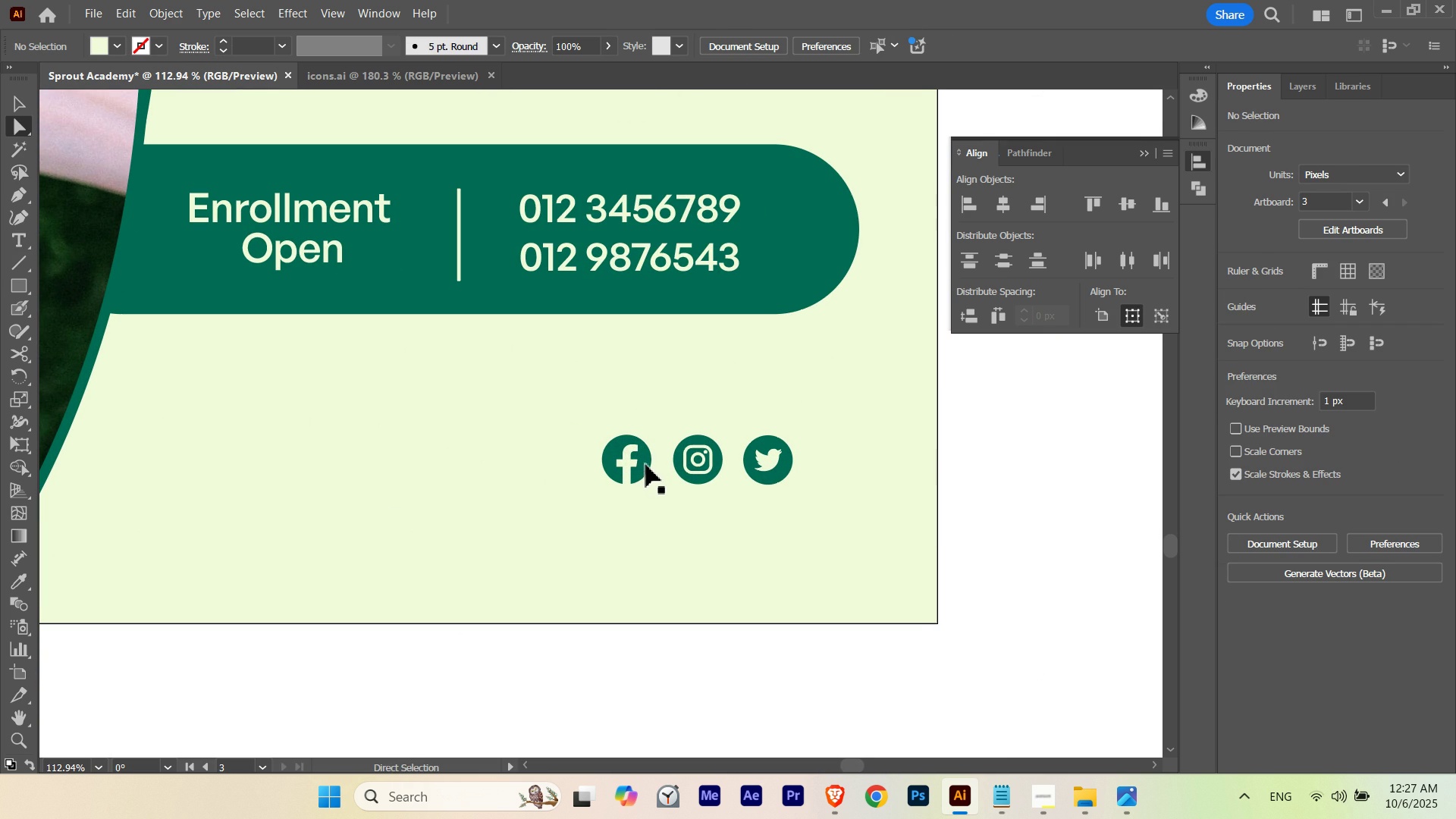 
key(A)
 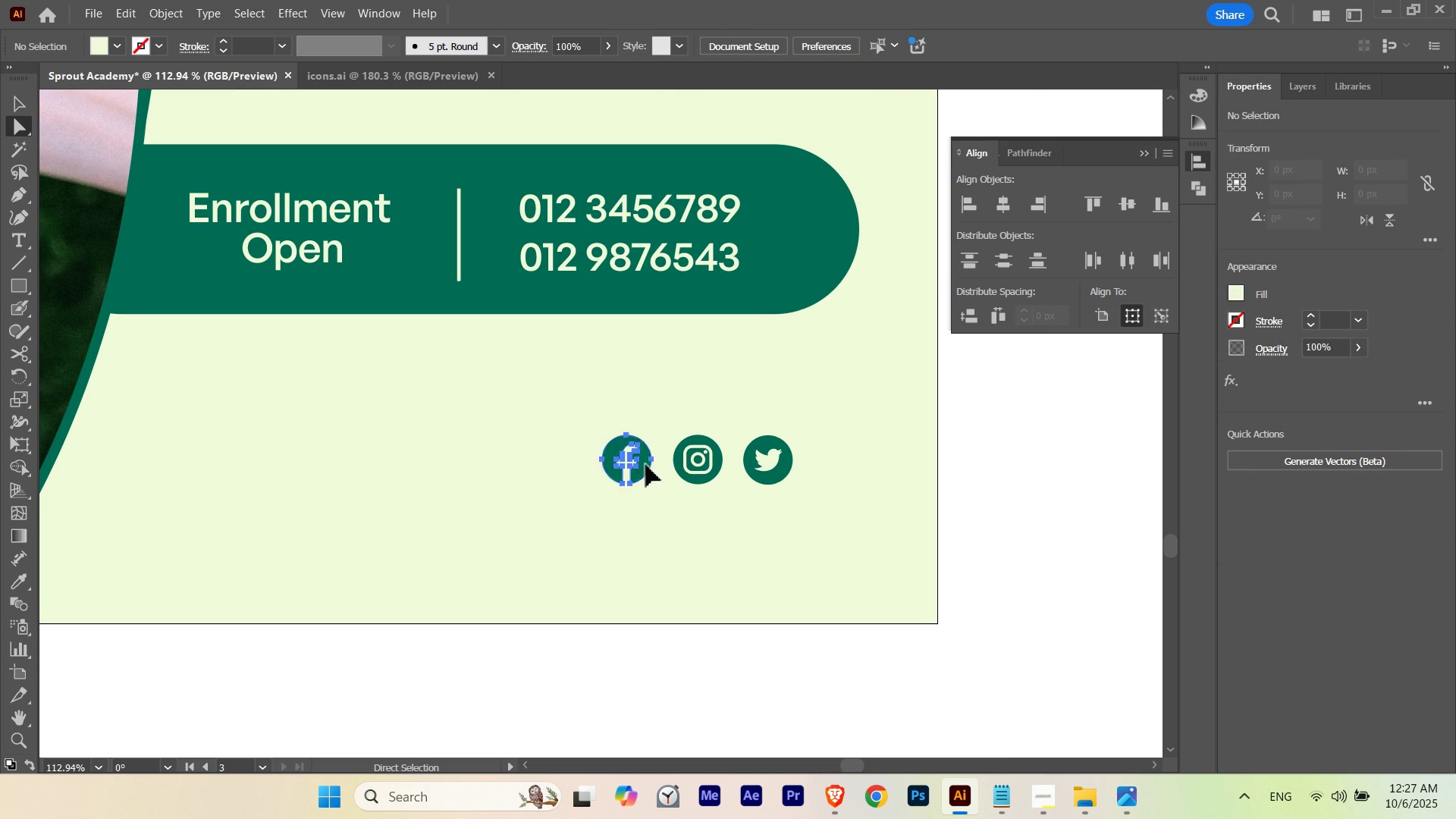 
left_click([646, 465])
 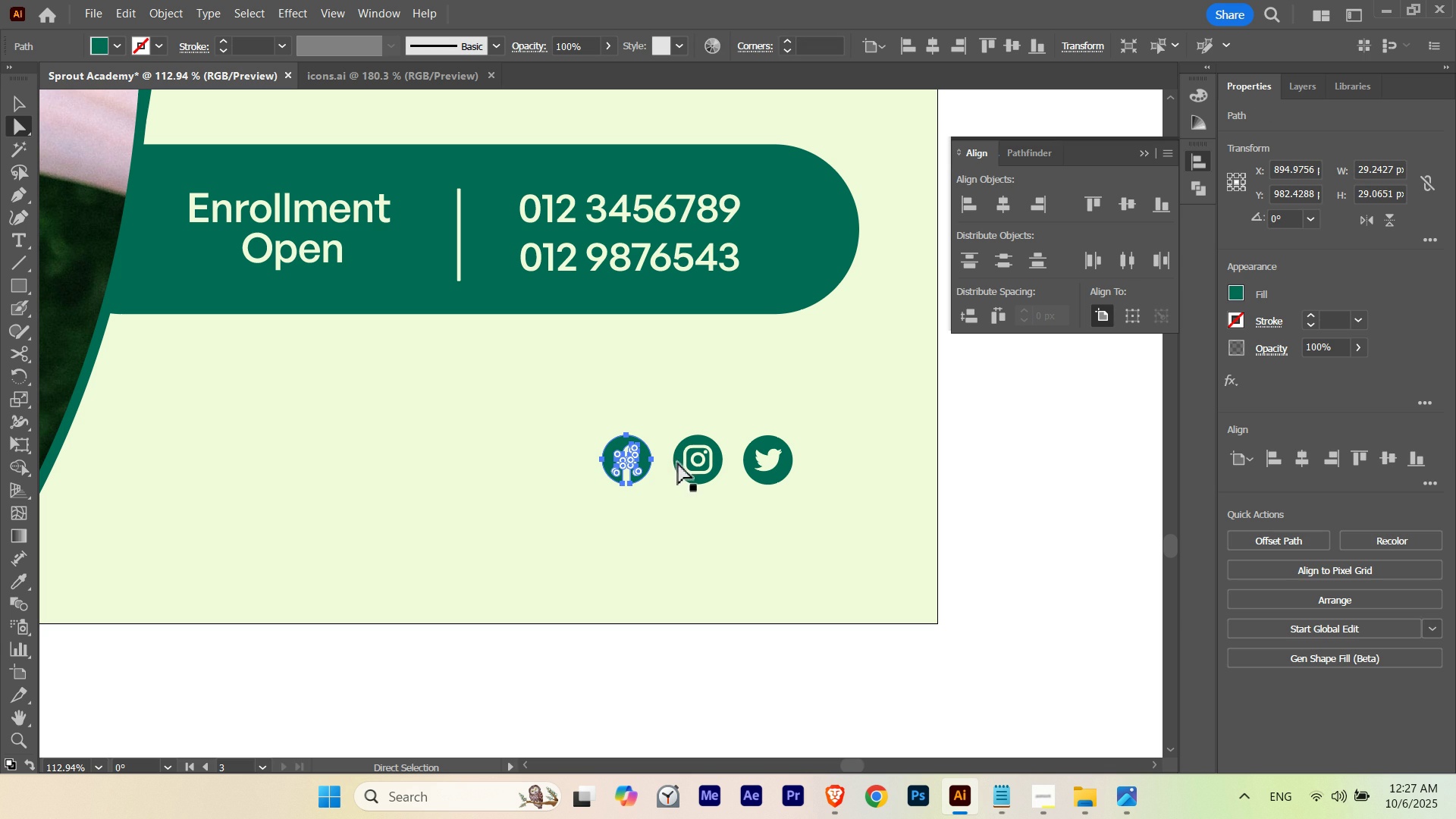 
hold_key(key=ShiftLeft, duration=2.24)
left_click([680, 461])
 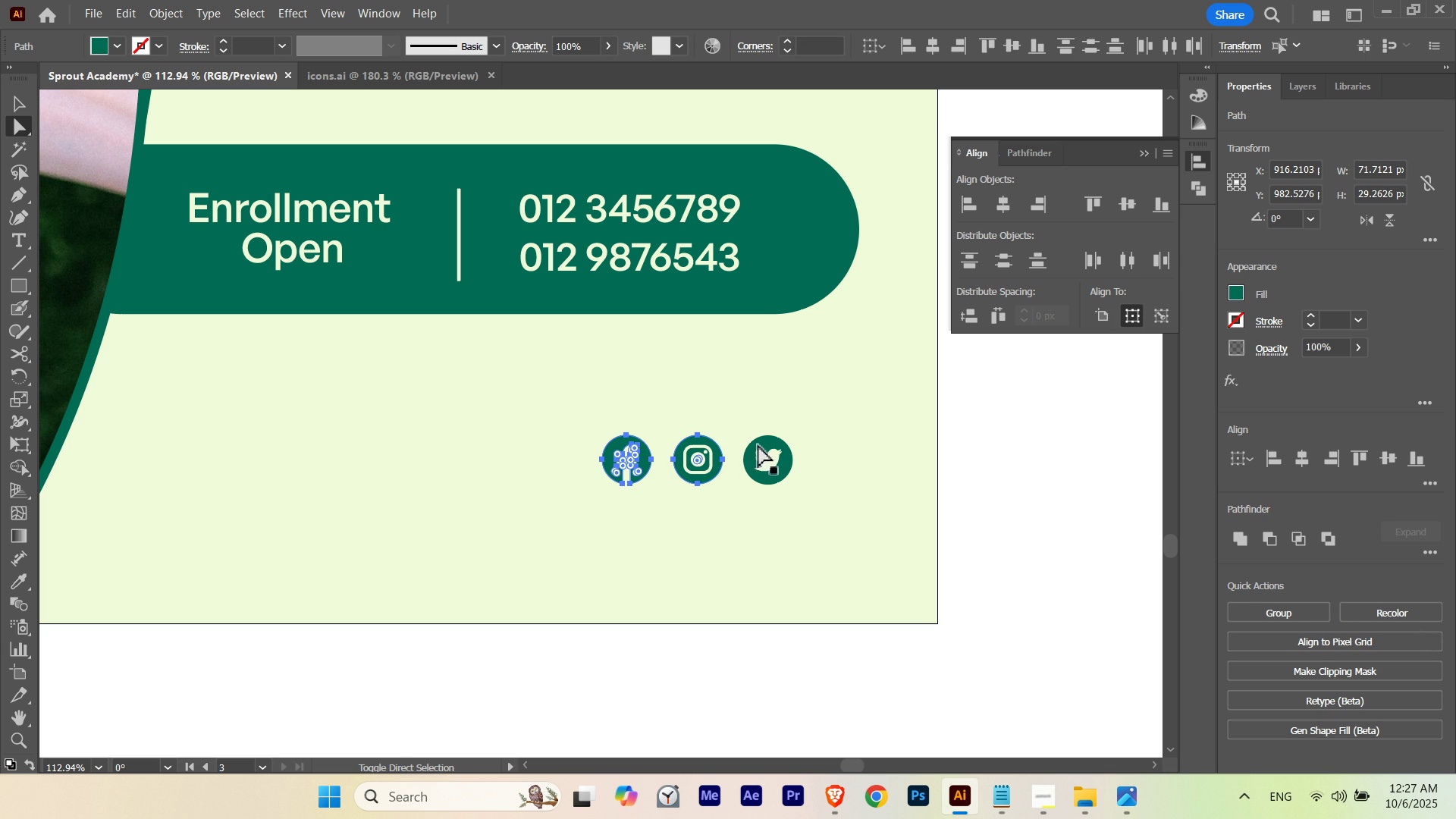 
left_click([758, 445])
 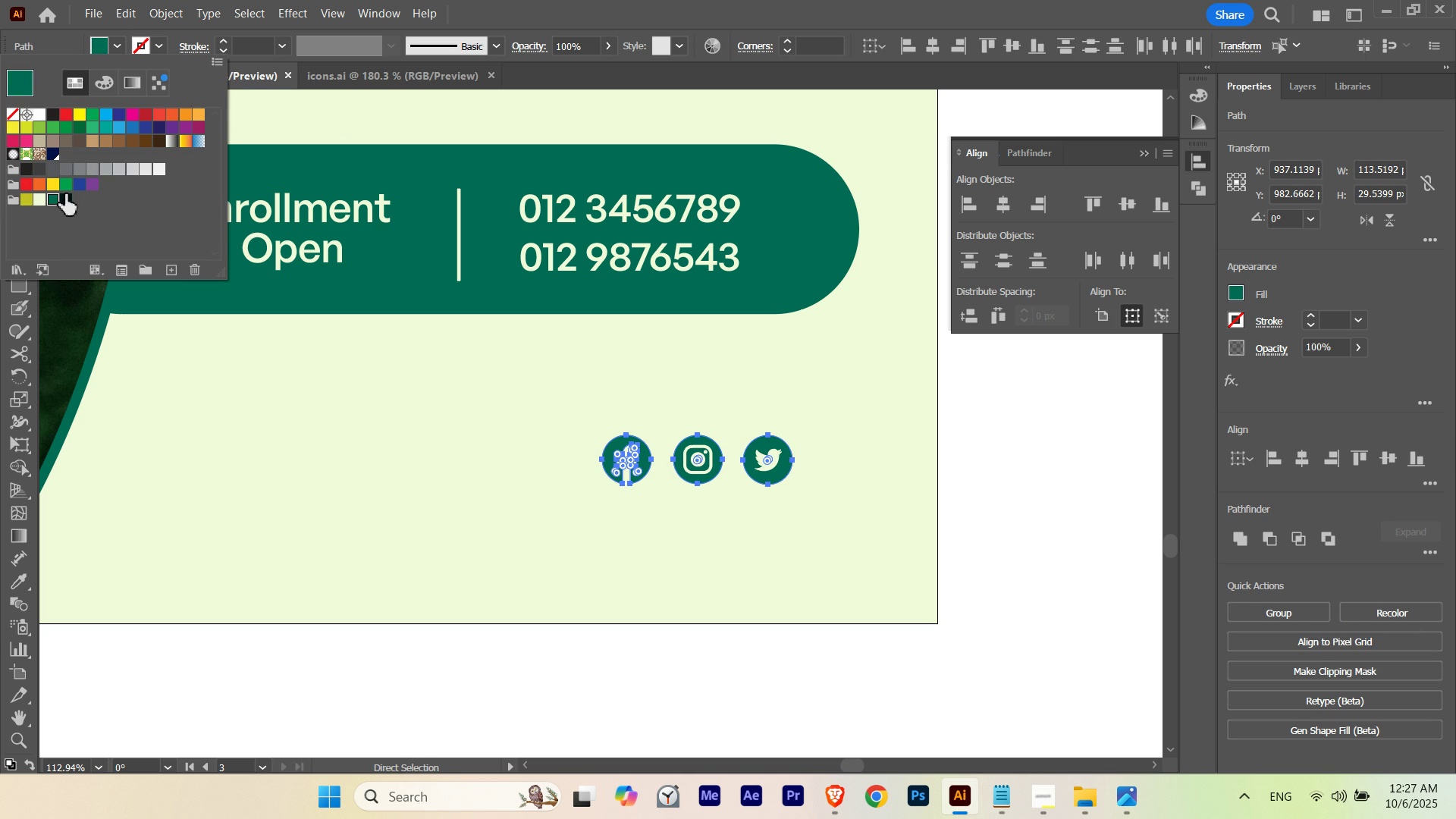 
left_click([67, 196])
 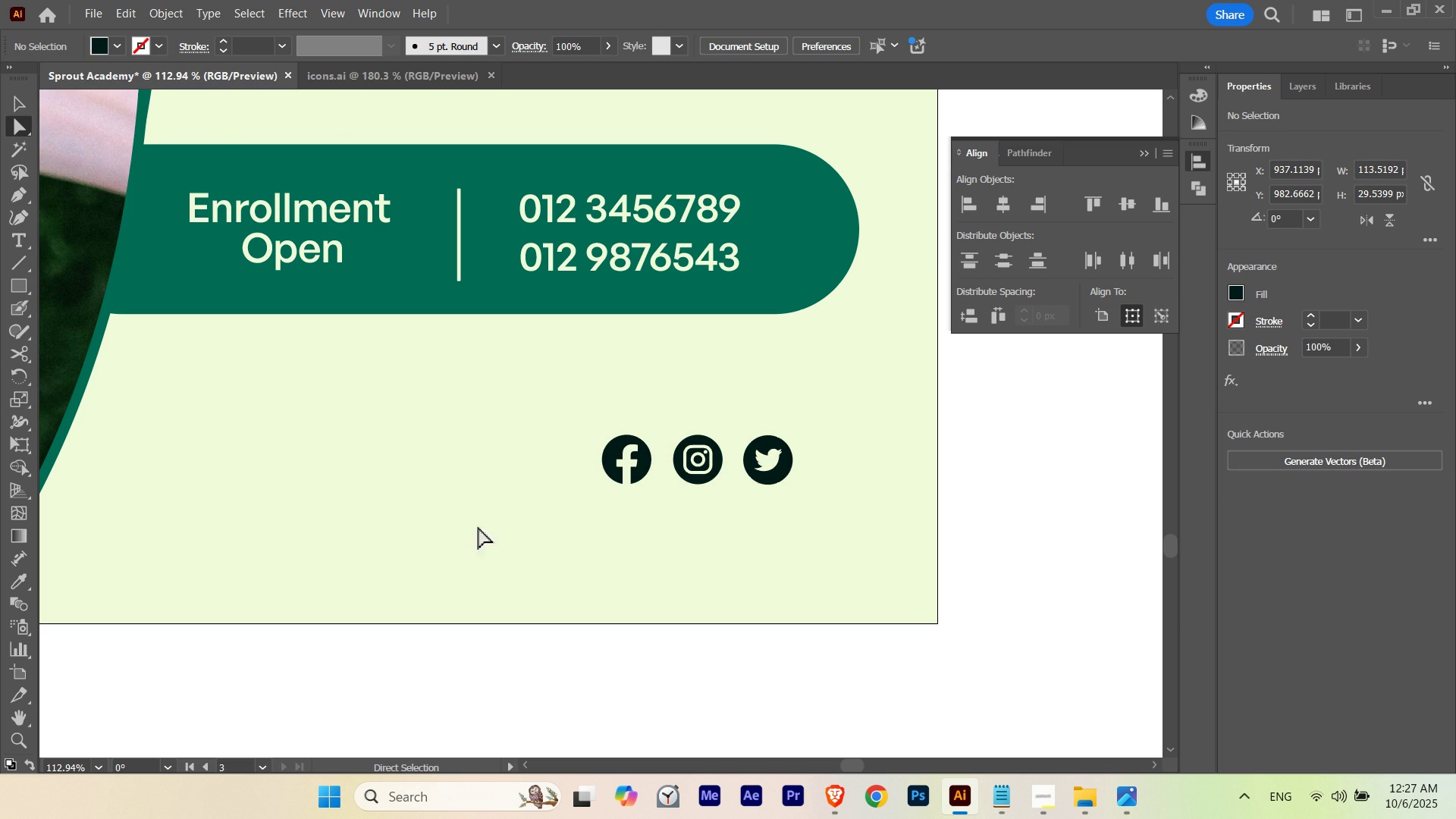 
key(Escape)
 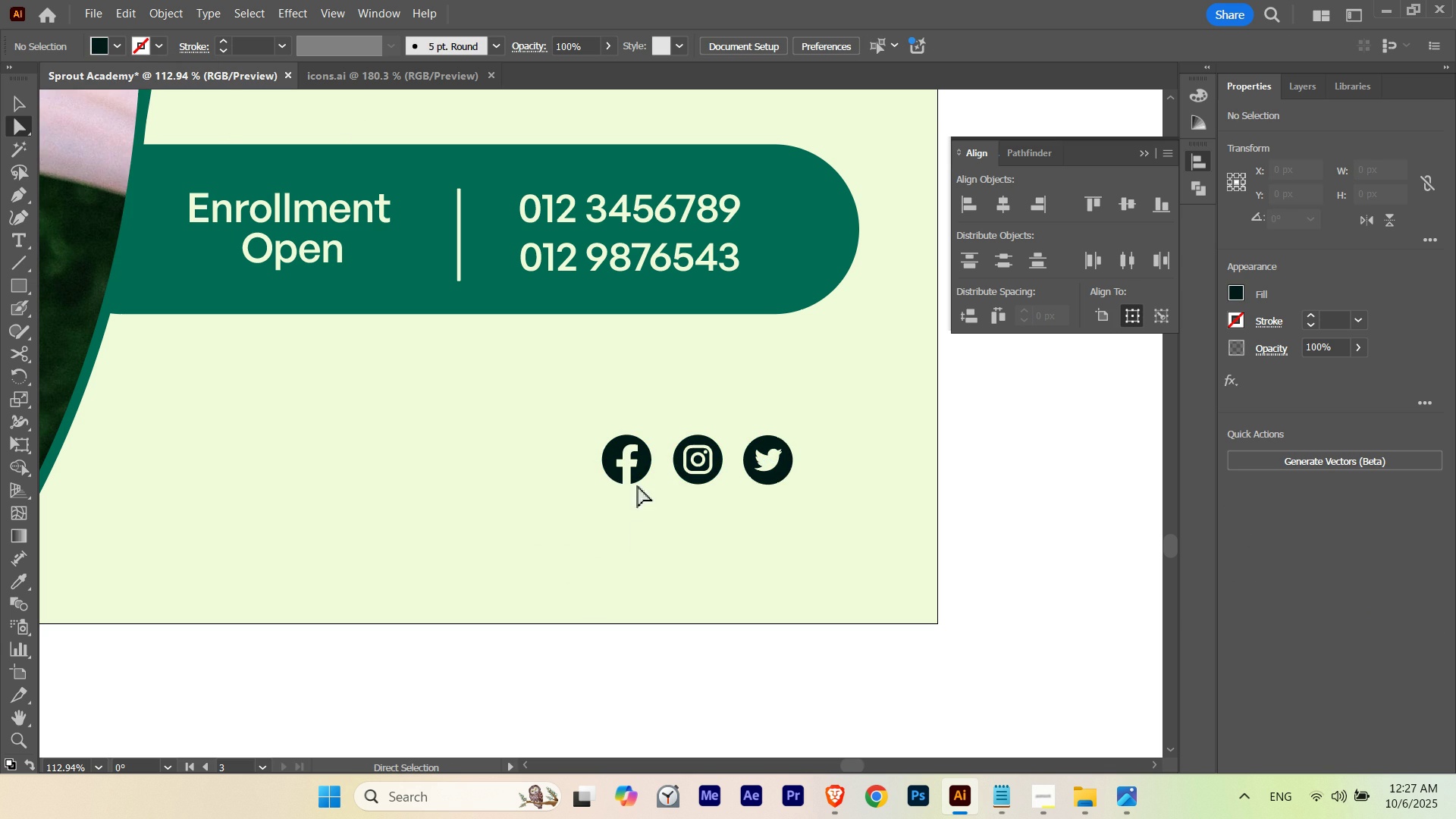 
hold_key(key=ControlLeft, duration=0.9)
 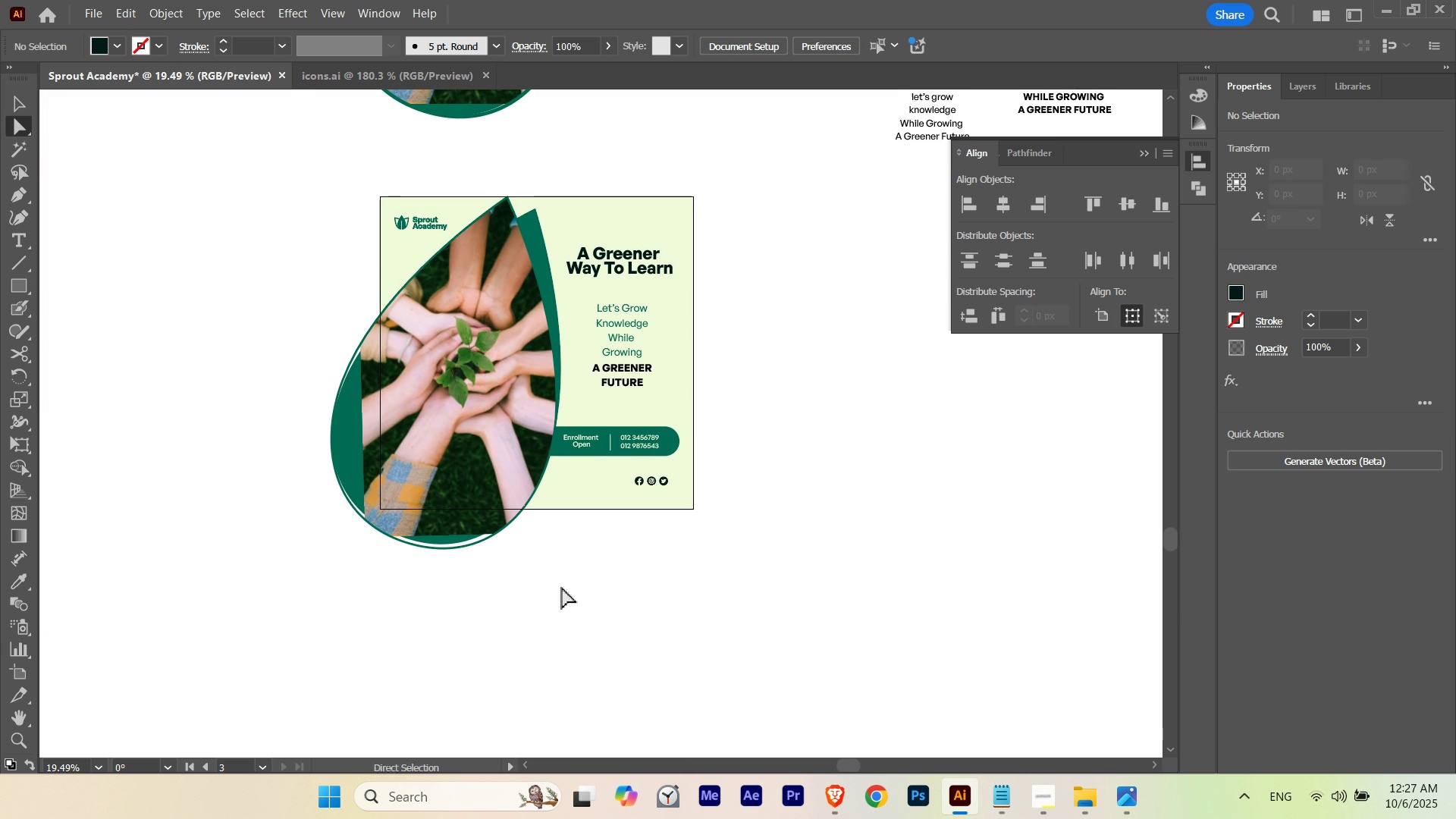 
hold_key(key=Space, duration=1.36)
 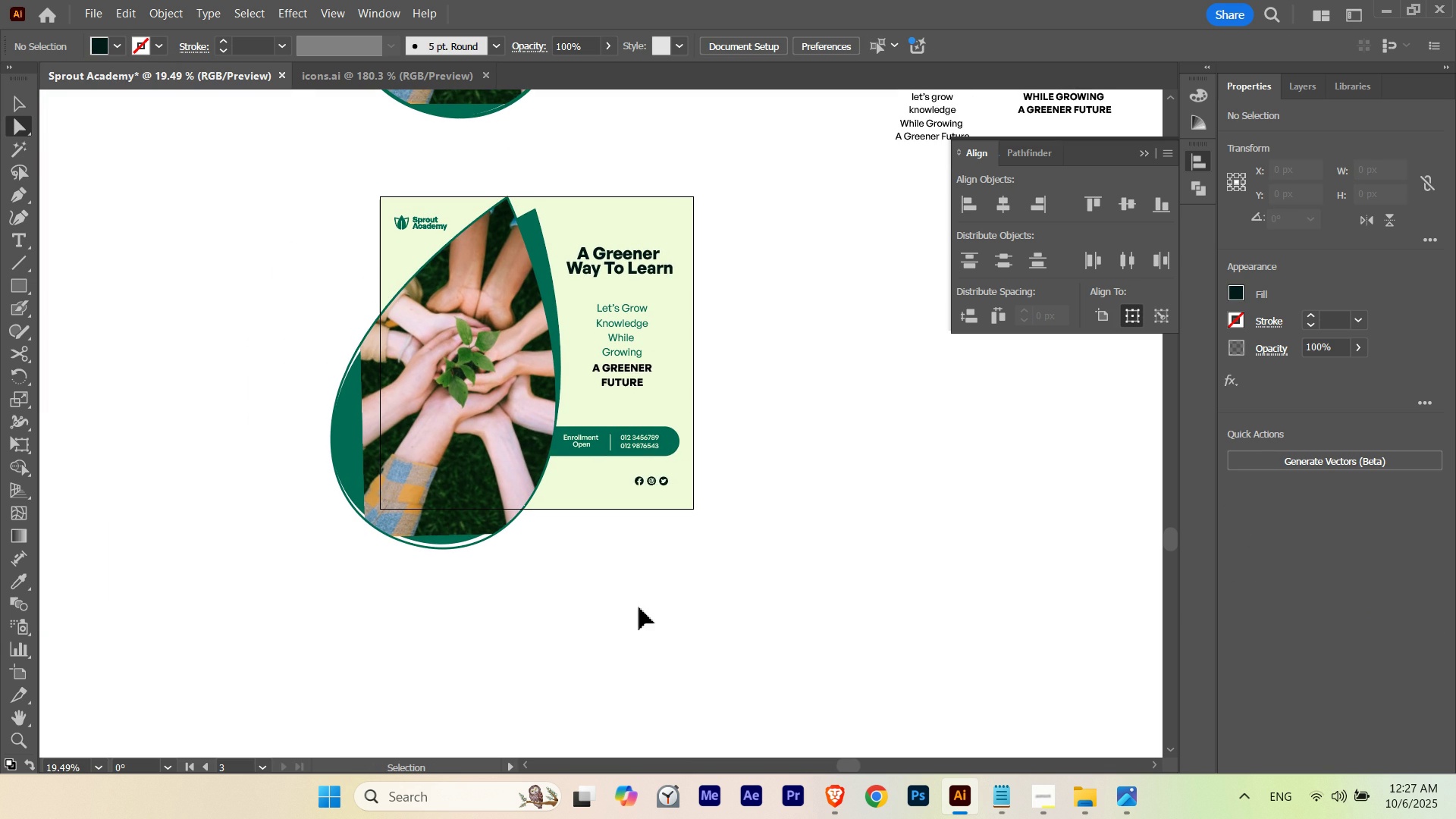 
key(Control+Z)
 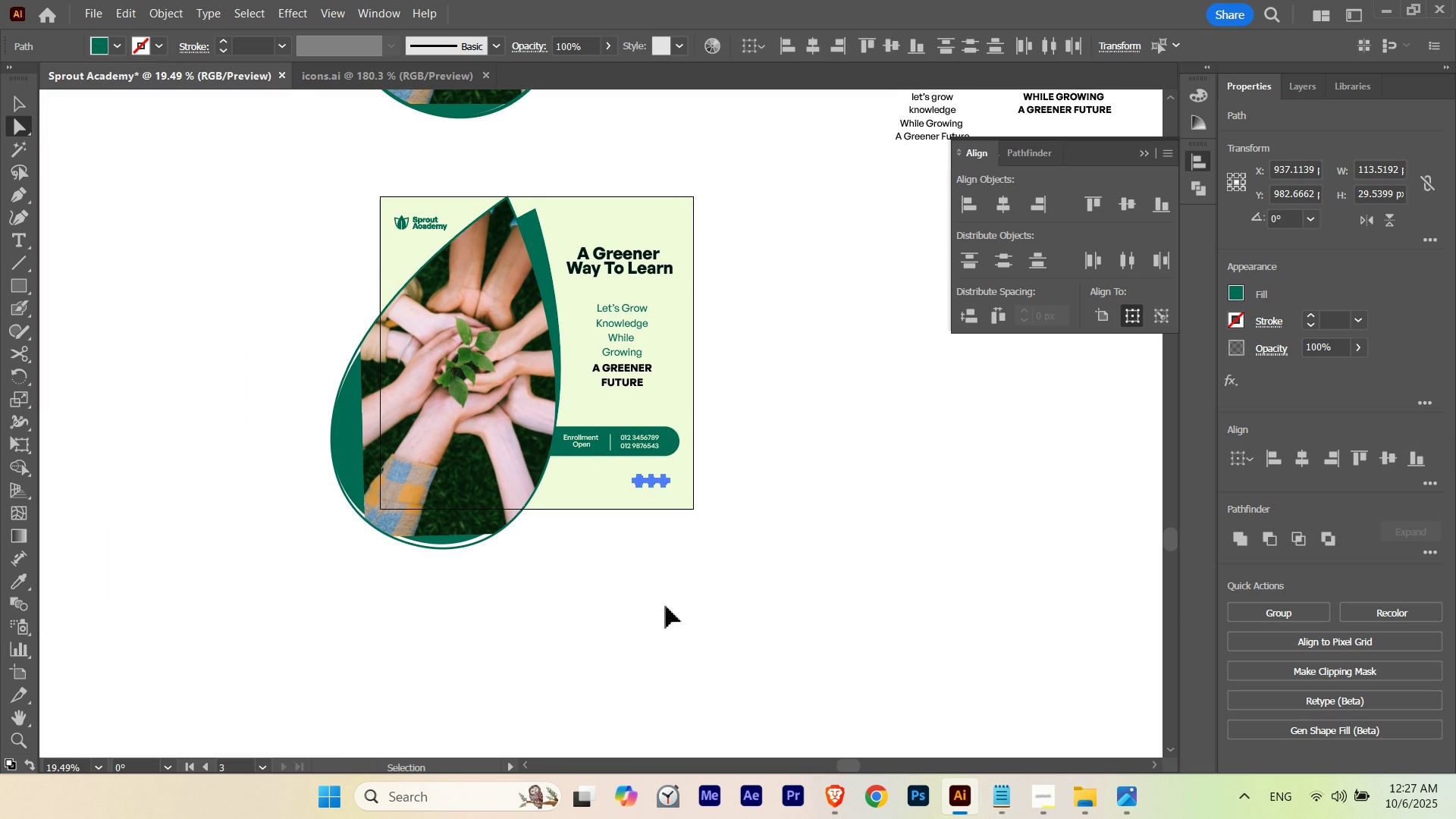 
key(Control+Shift+ShiftLeft)
 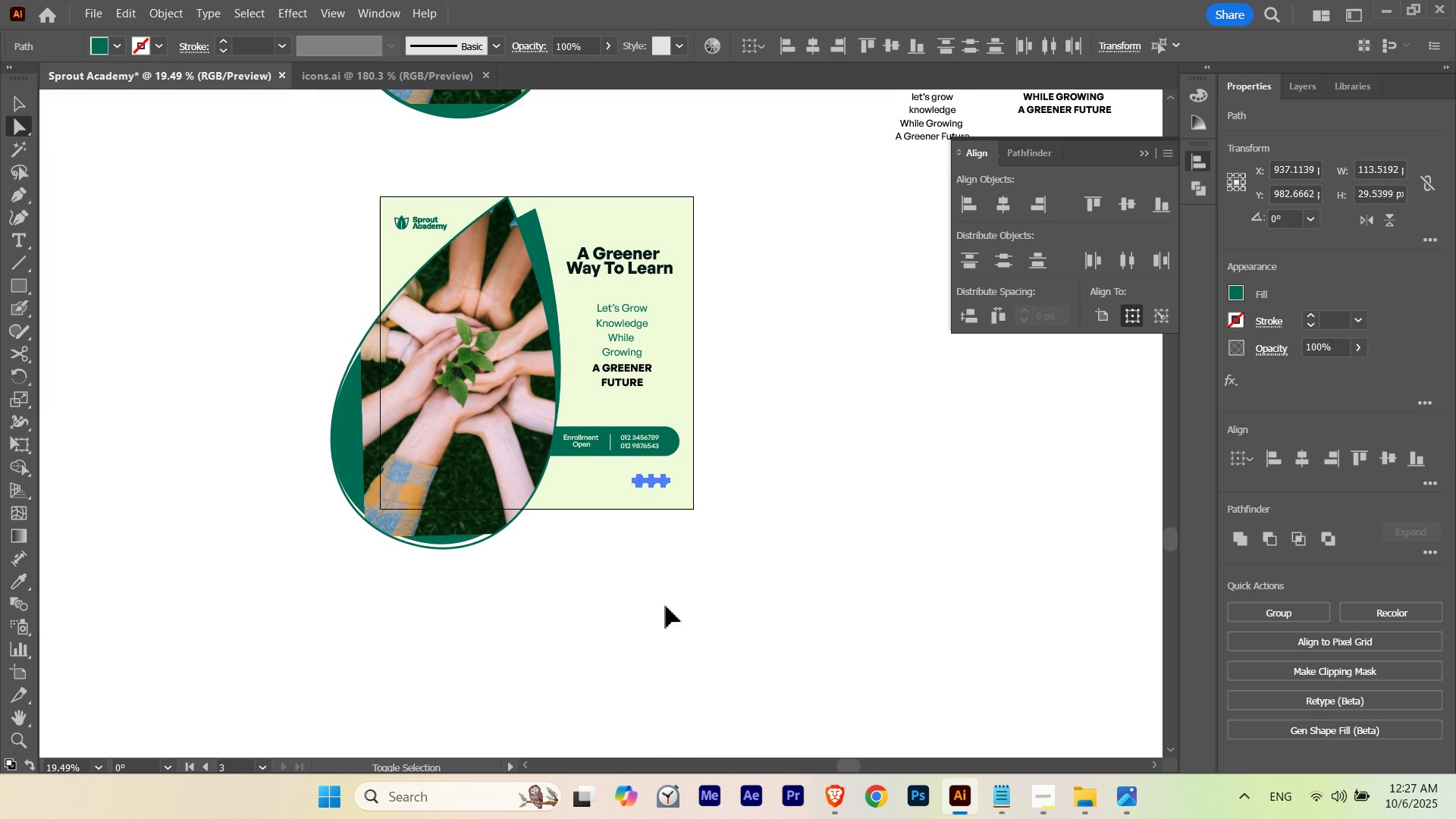 
key(Control+Shift+Z)
 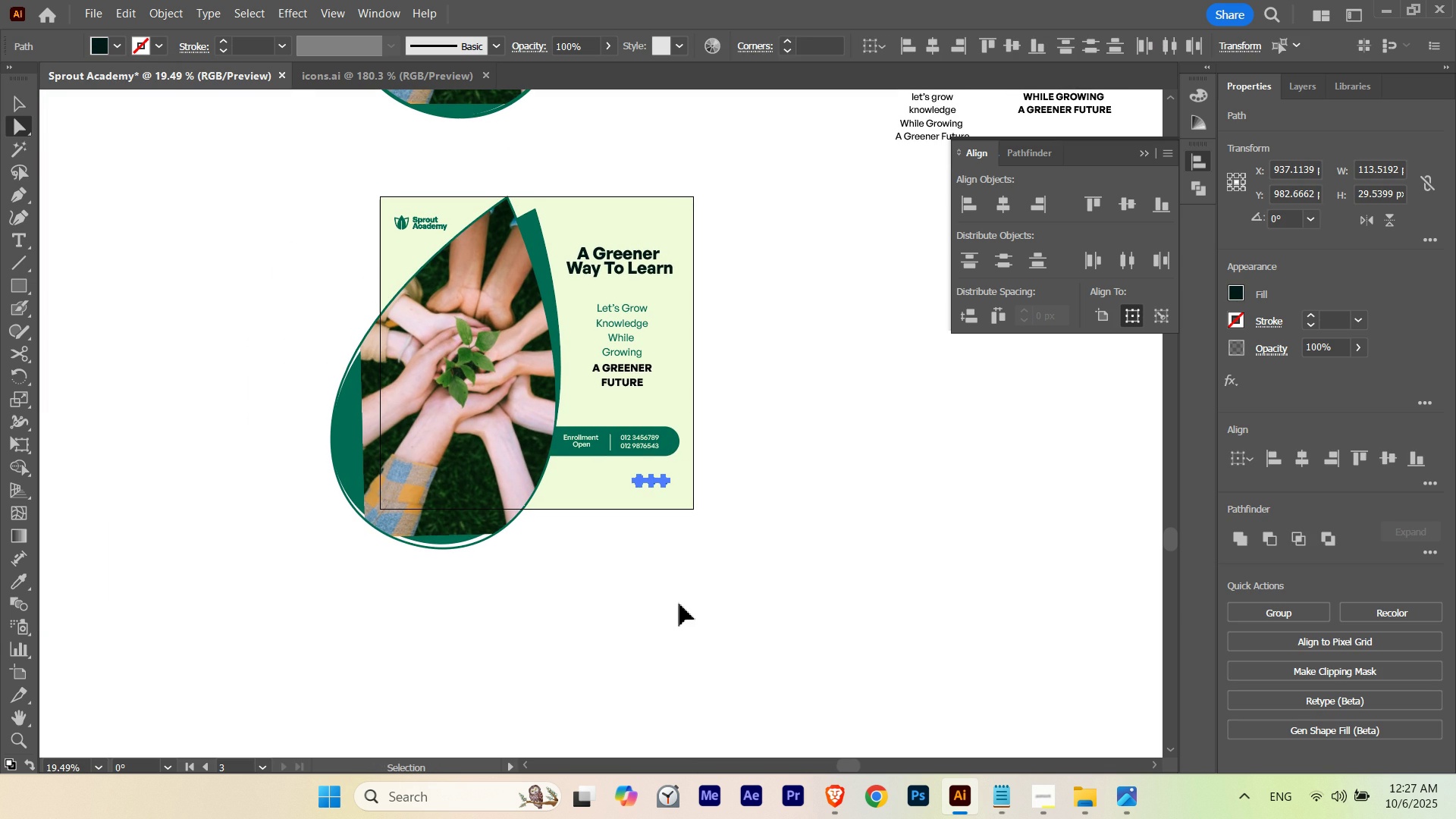 
key(Control+Shift+Z)
 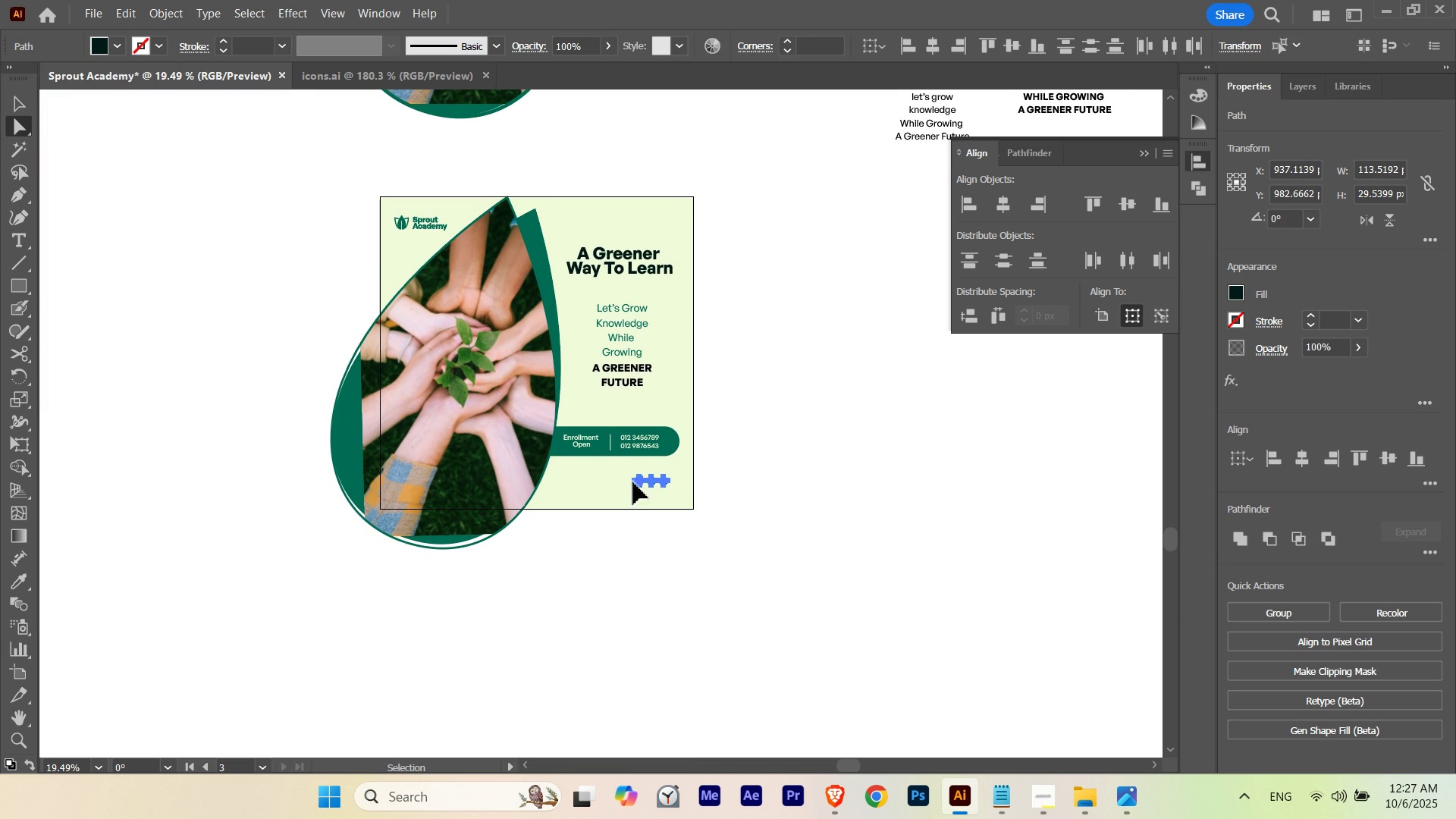 
hold_key(key=Space, duration=0.69)
 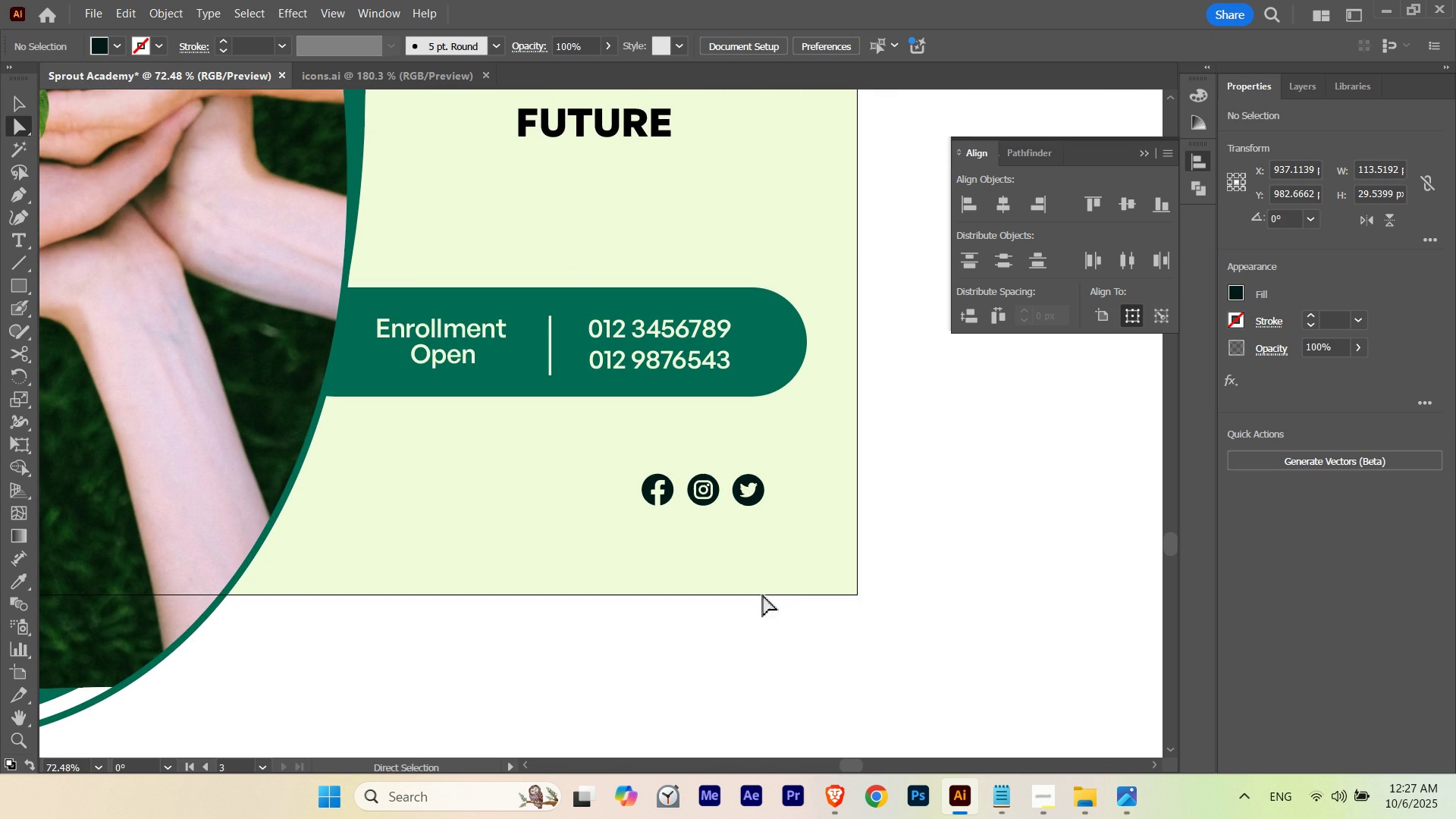 
hold_key(key=ControlLeft, duration=0.93)
 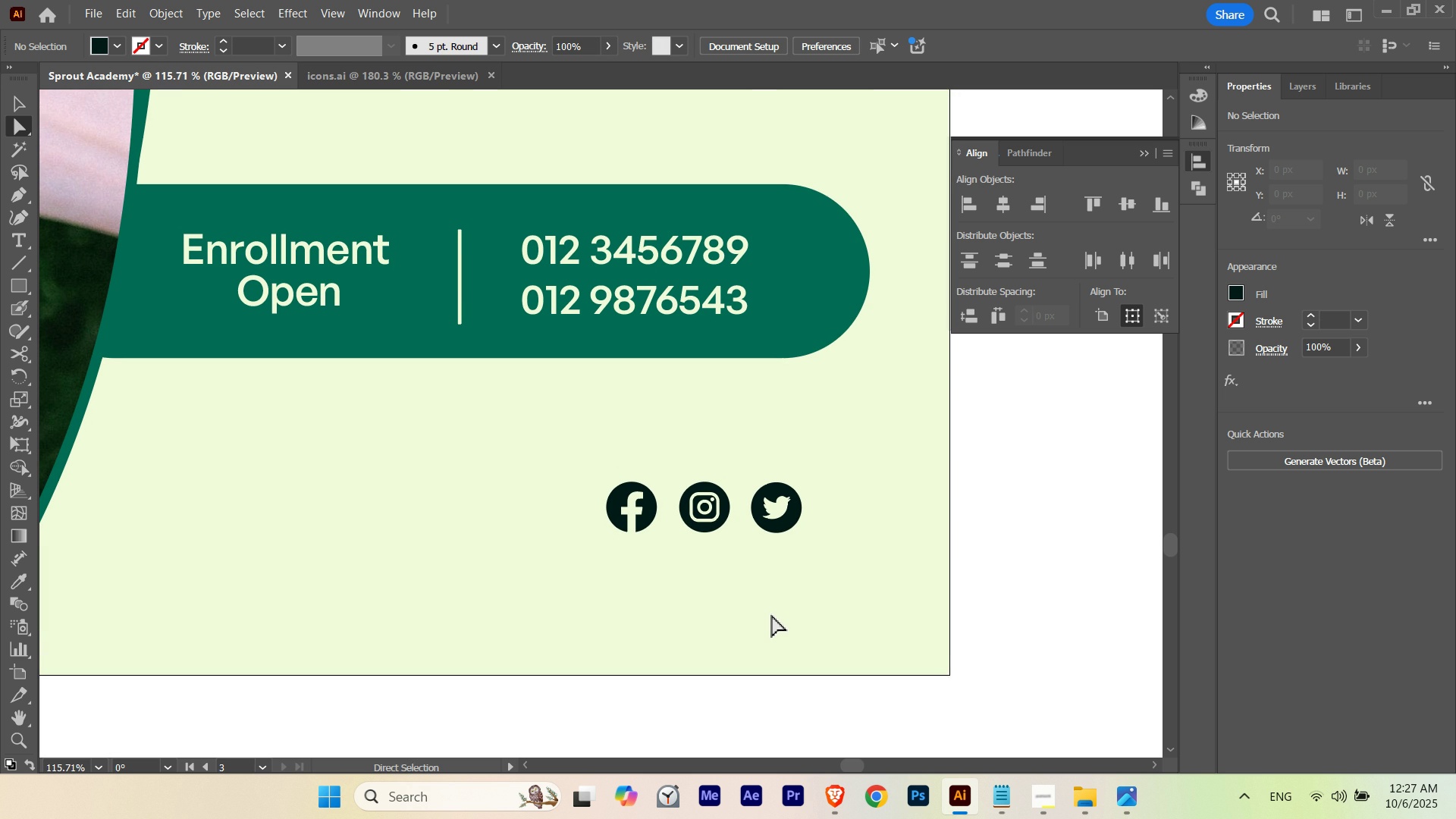 
hold_key(key=Space, duration=1.38)
 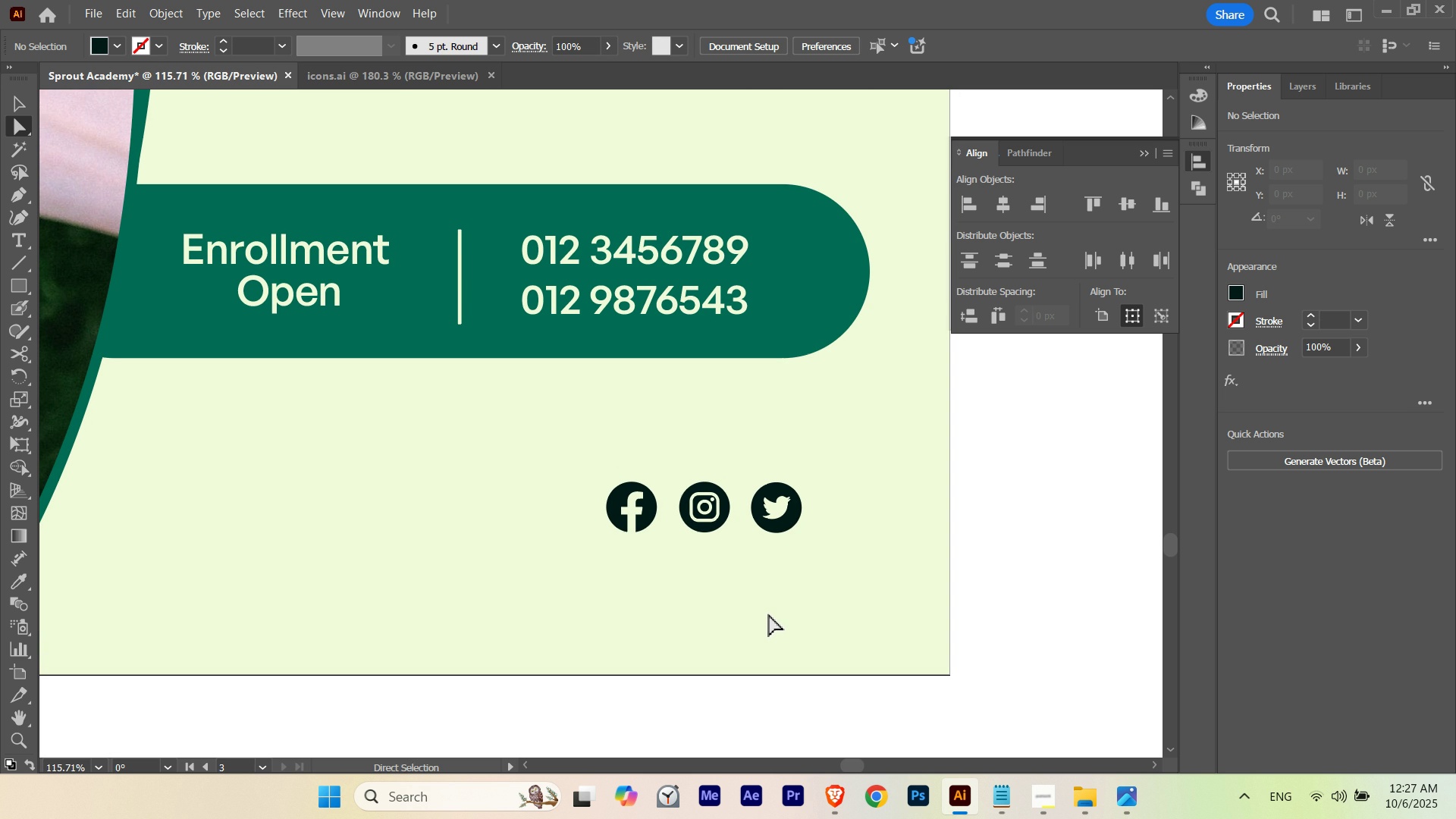 
left_click([769, 614])
 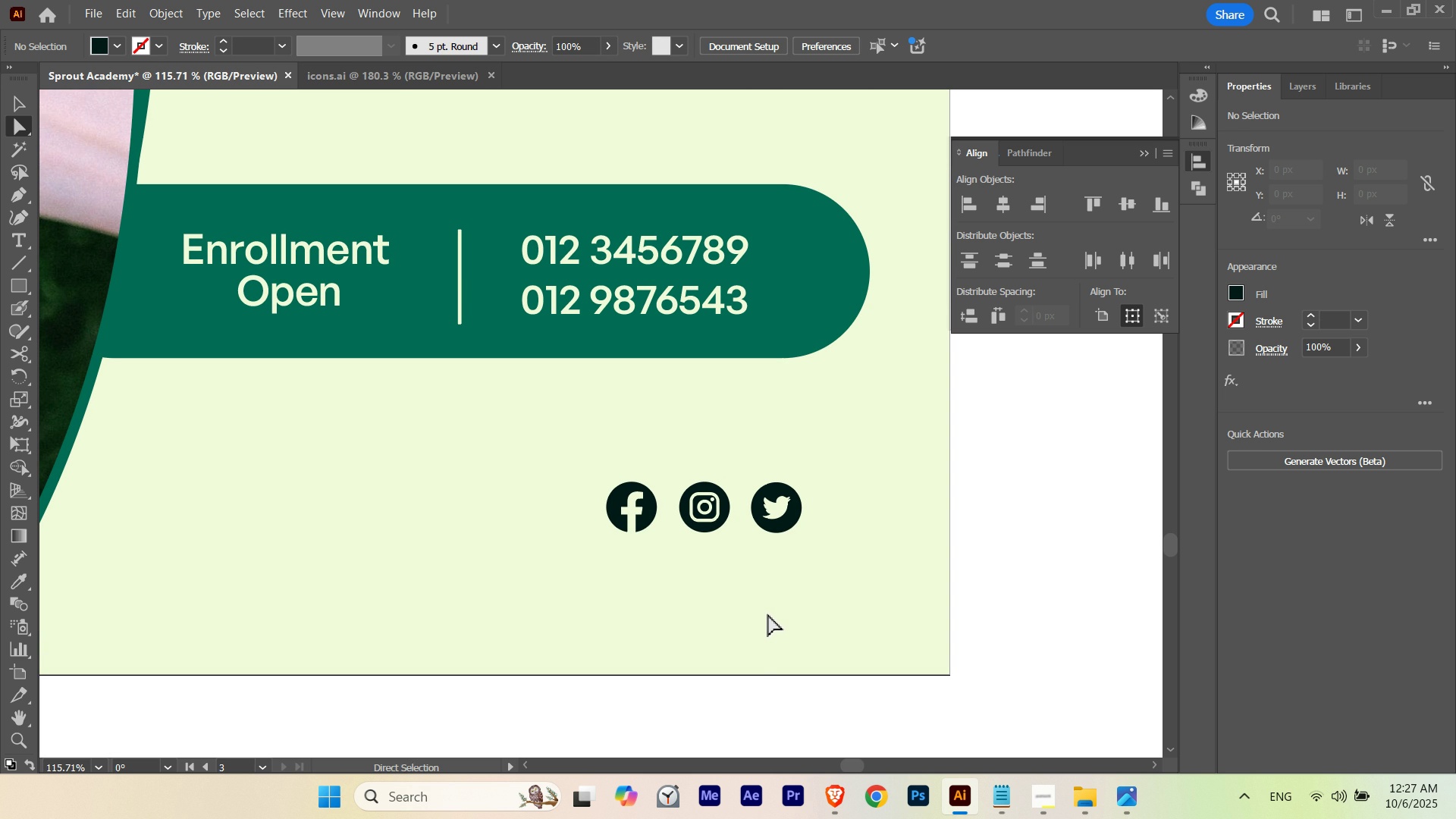 
type(2t)
 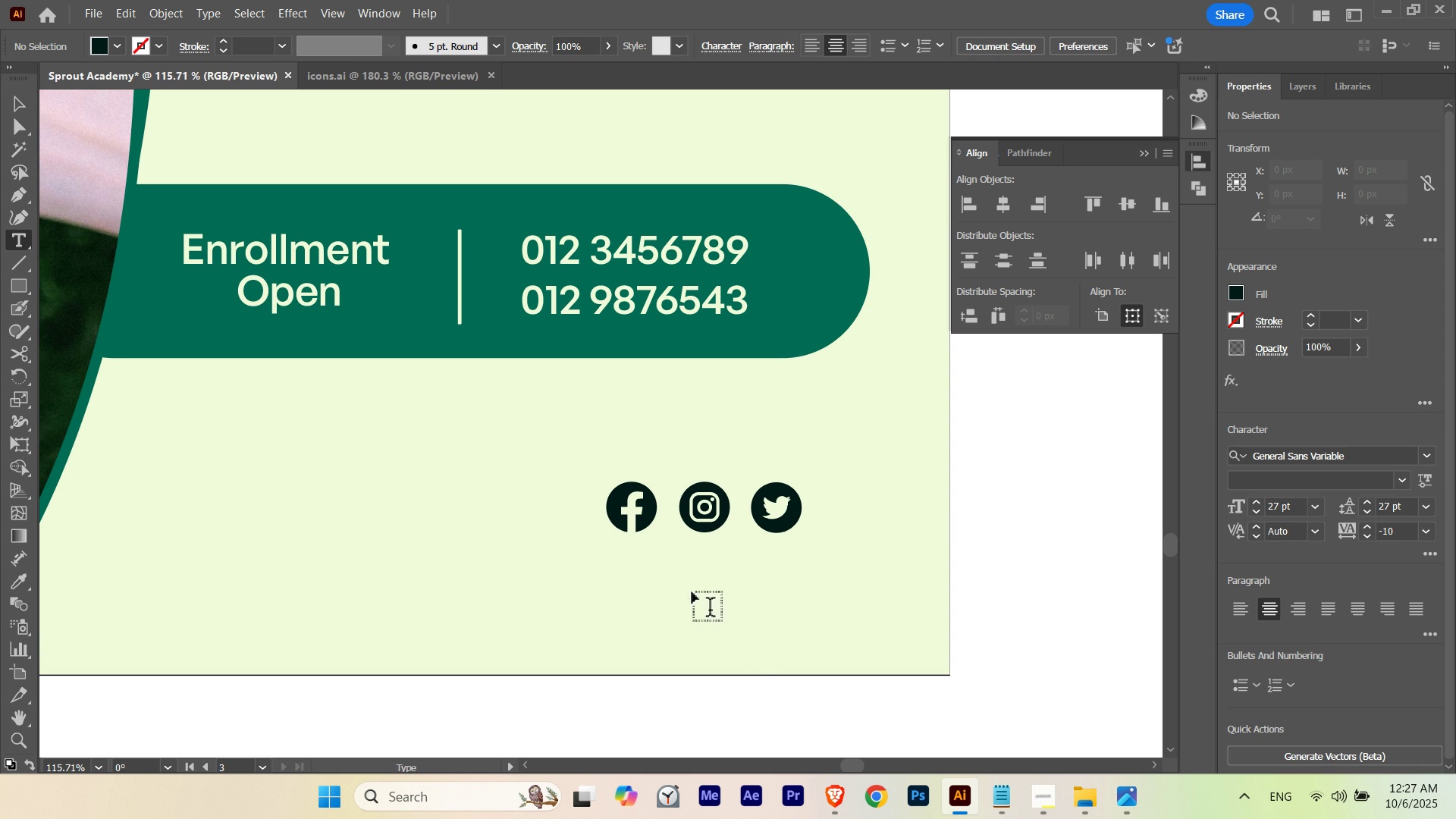 
left_click([658, 576])
 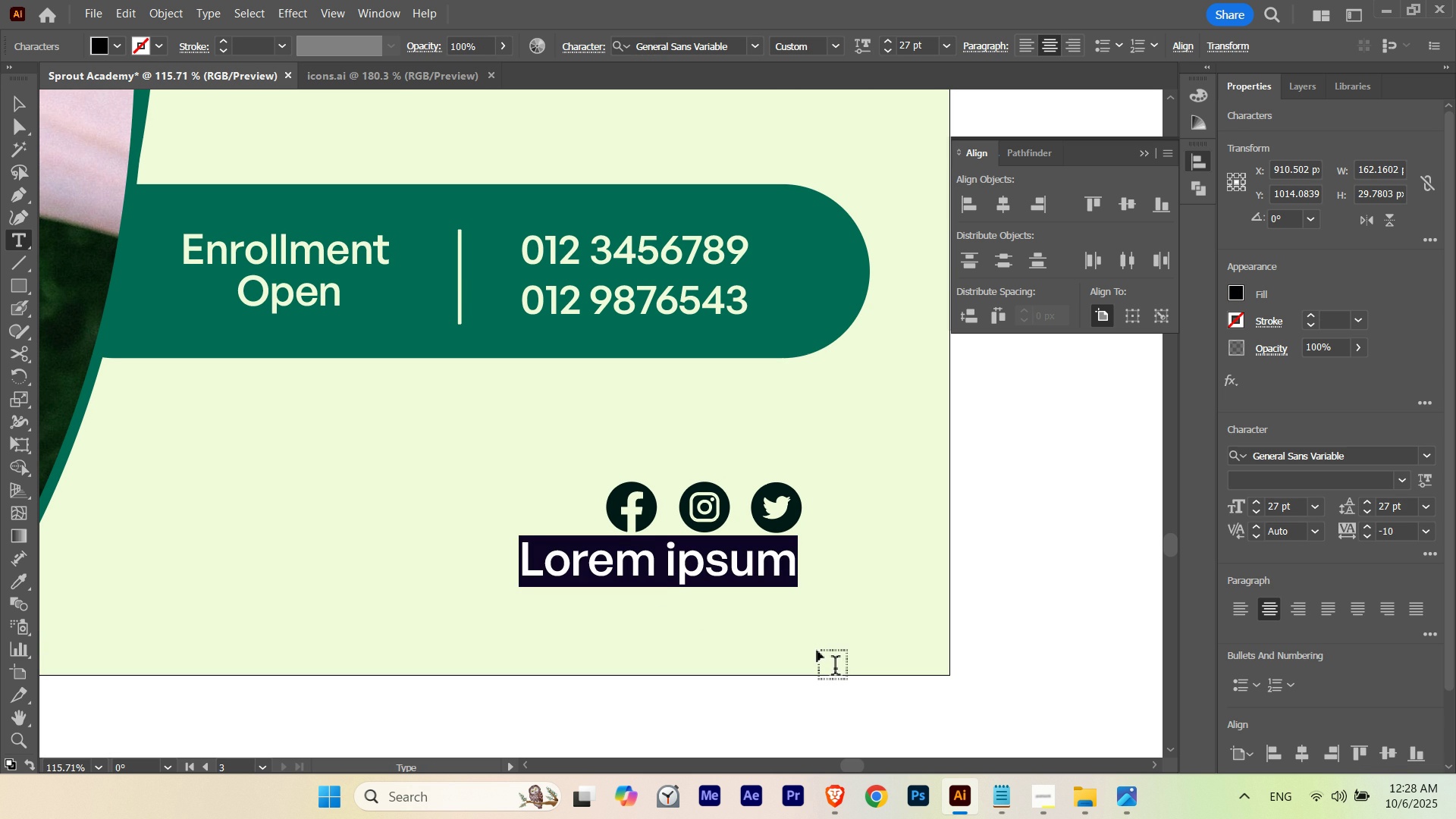 
key(Shift+2)
 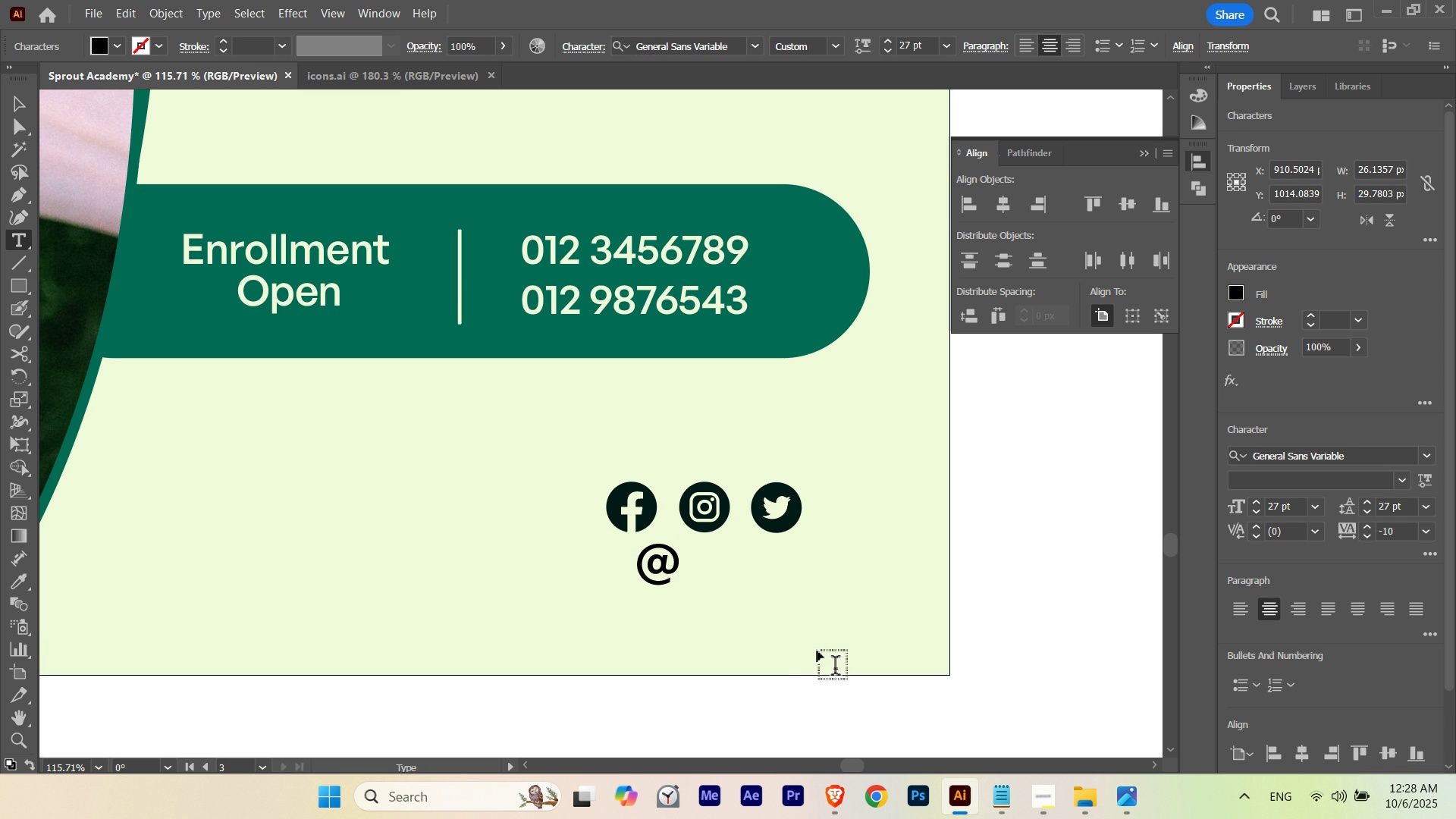 
type(Sprutacademy)
 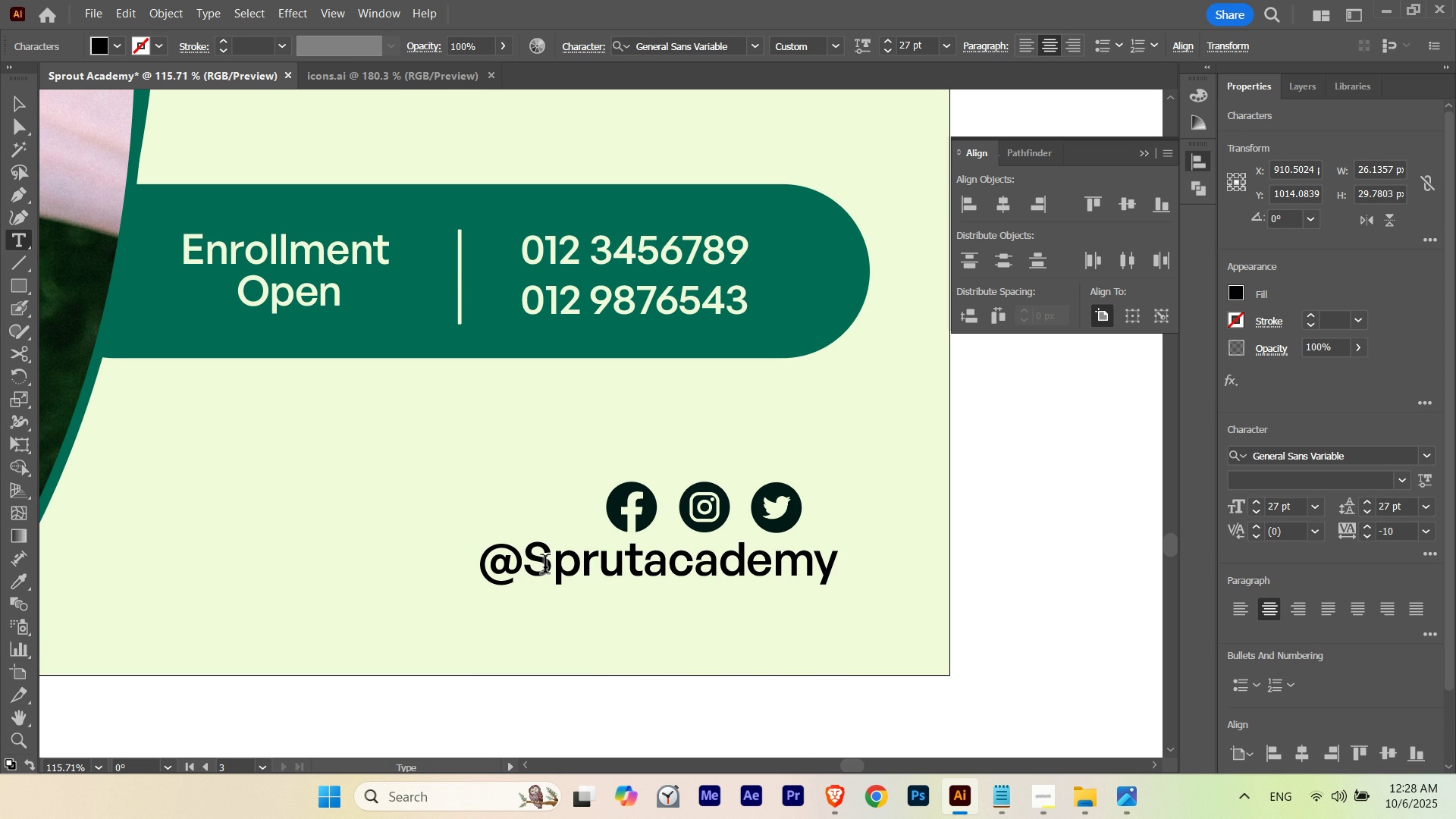 
key(Escape)
 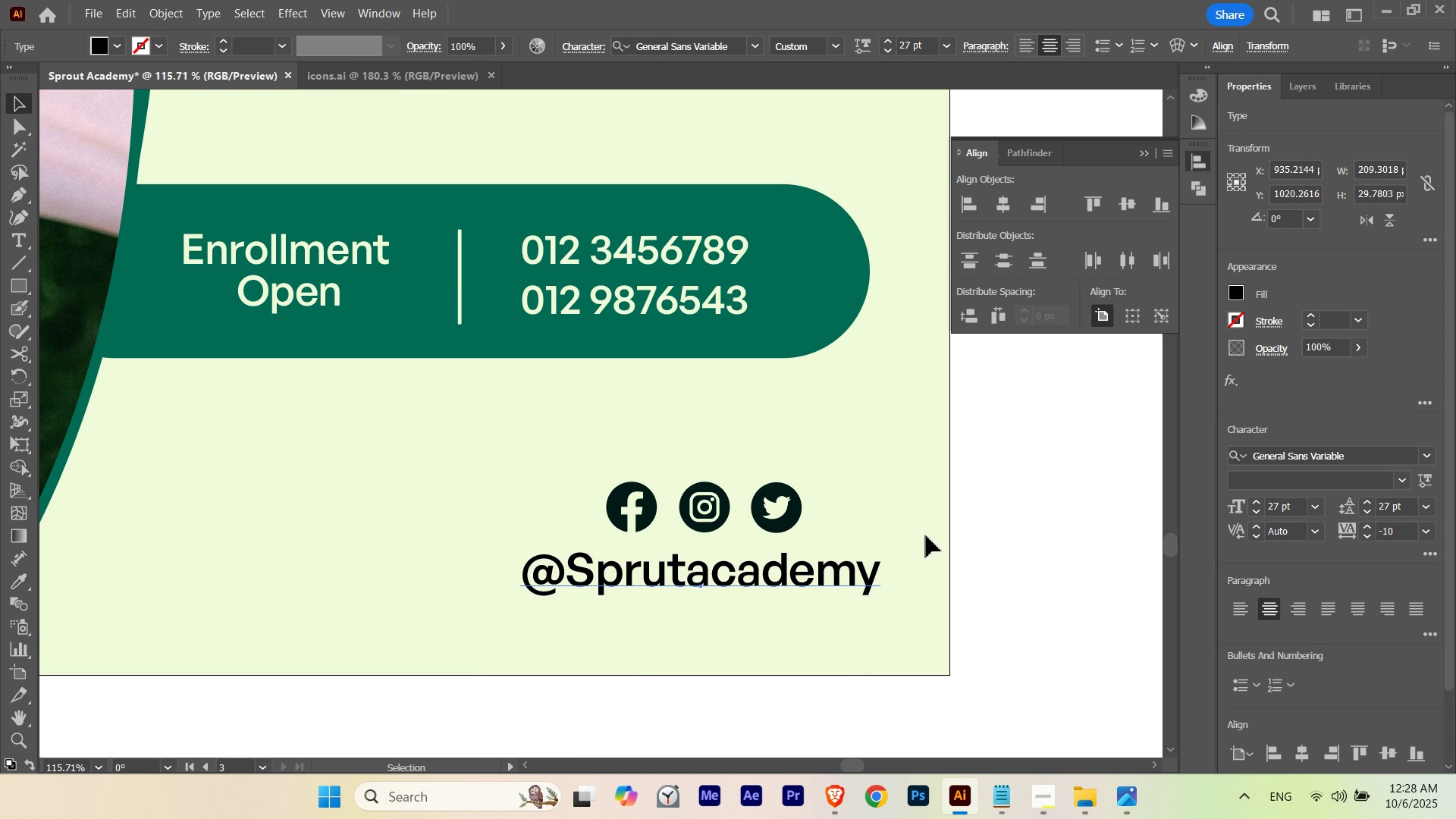 
key(Control+Shift+B)
 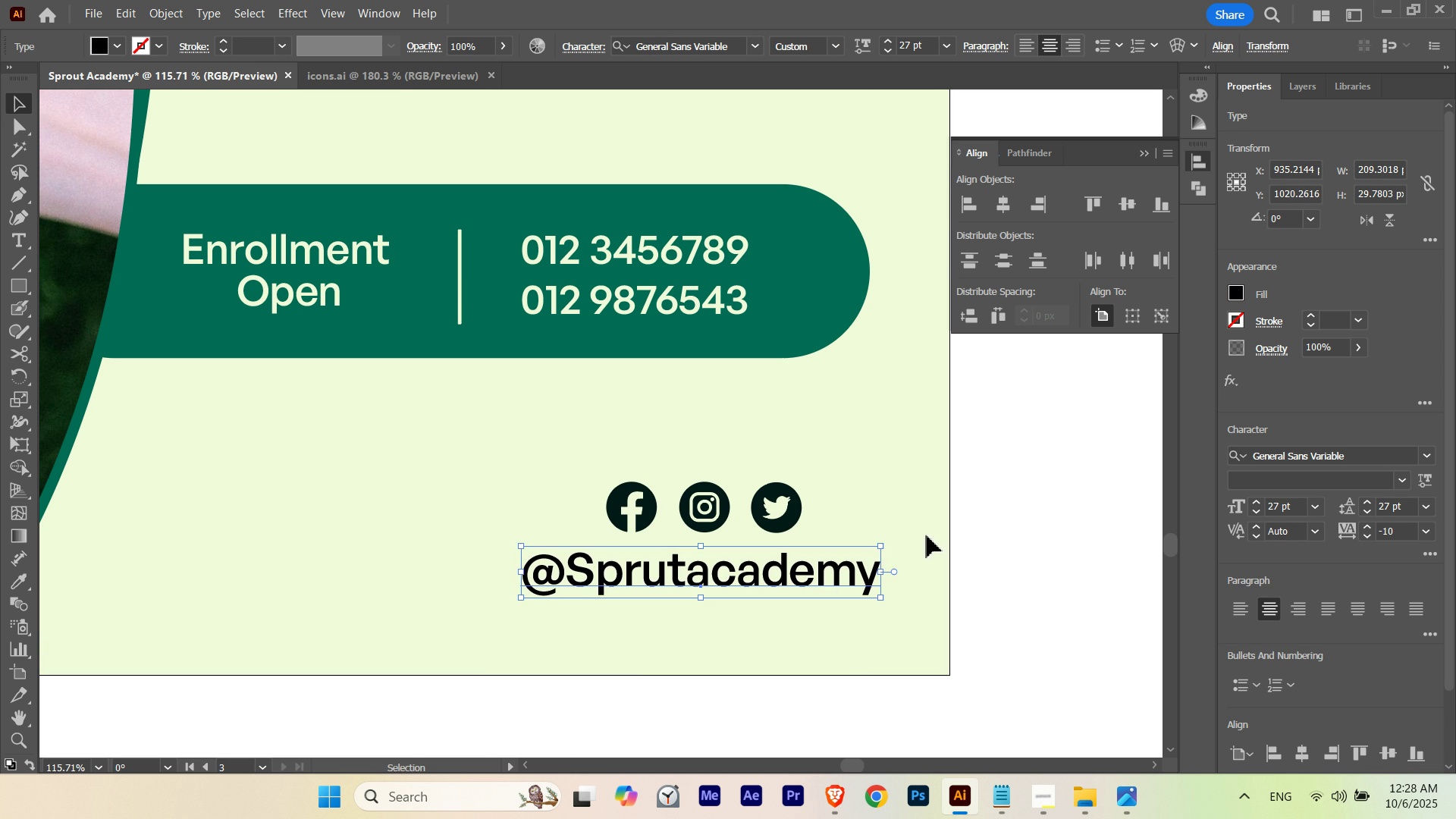 
hold_key(key=ShiftLeft, duration=1.65)
 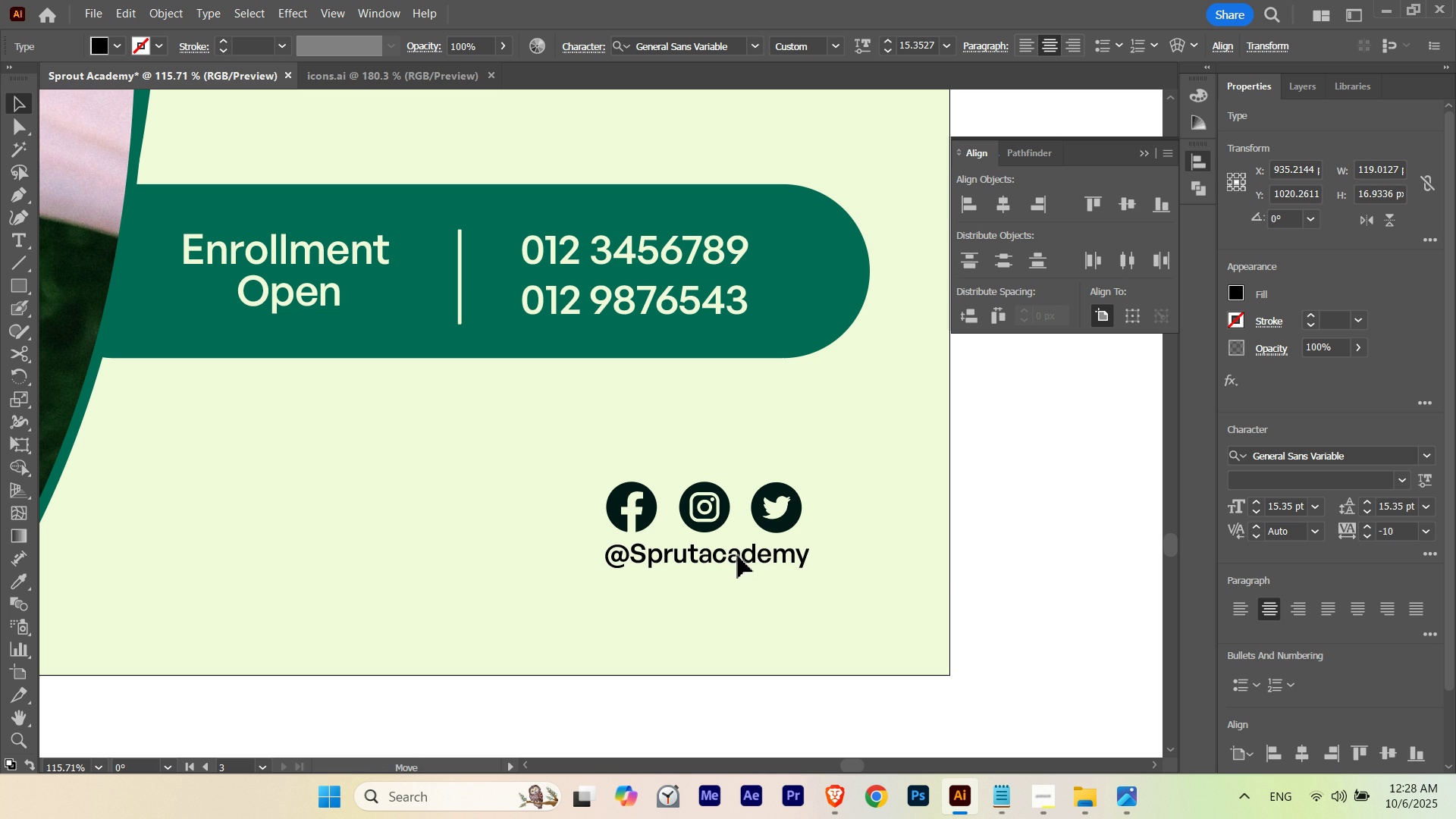 
hold_key(key=AltLeft, duration=1.59)
 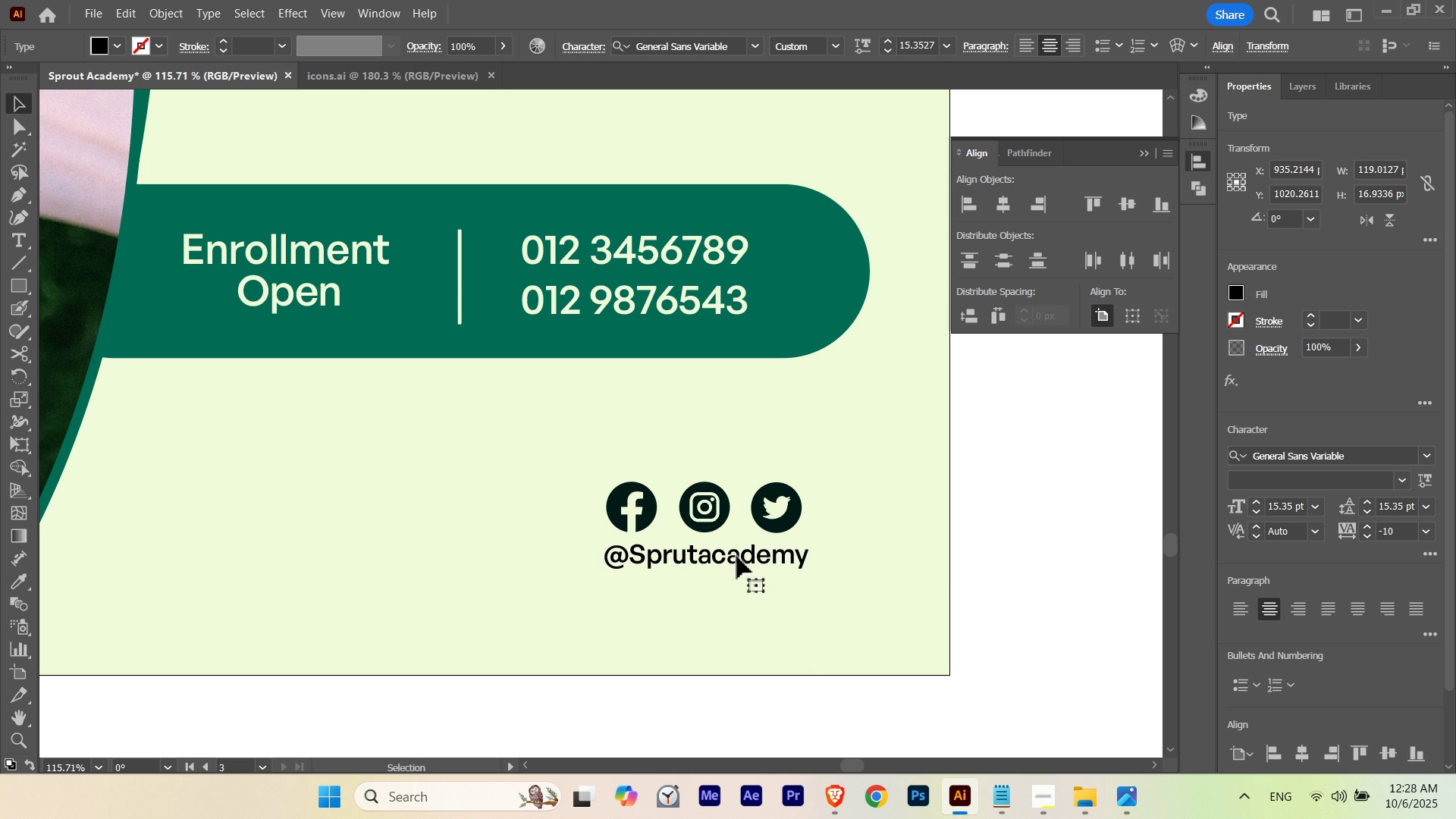 
hold_key(key=ControlLeft, duration=0.48)
 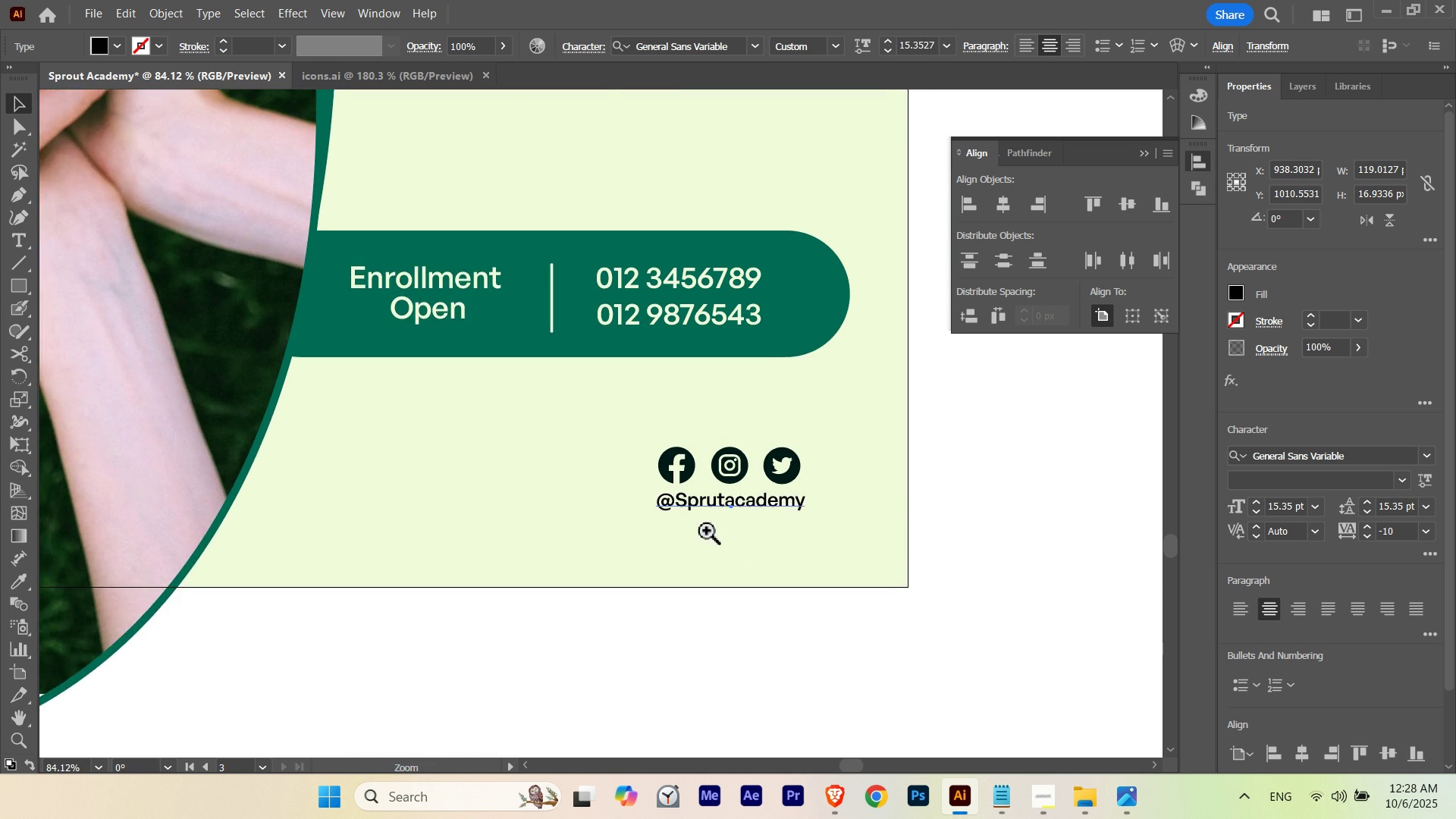 
hold_key(key=Space, duration=1.4)
 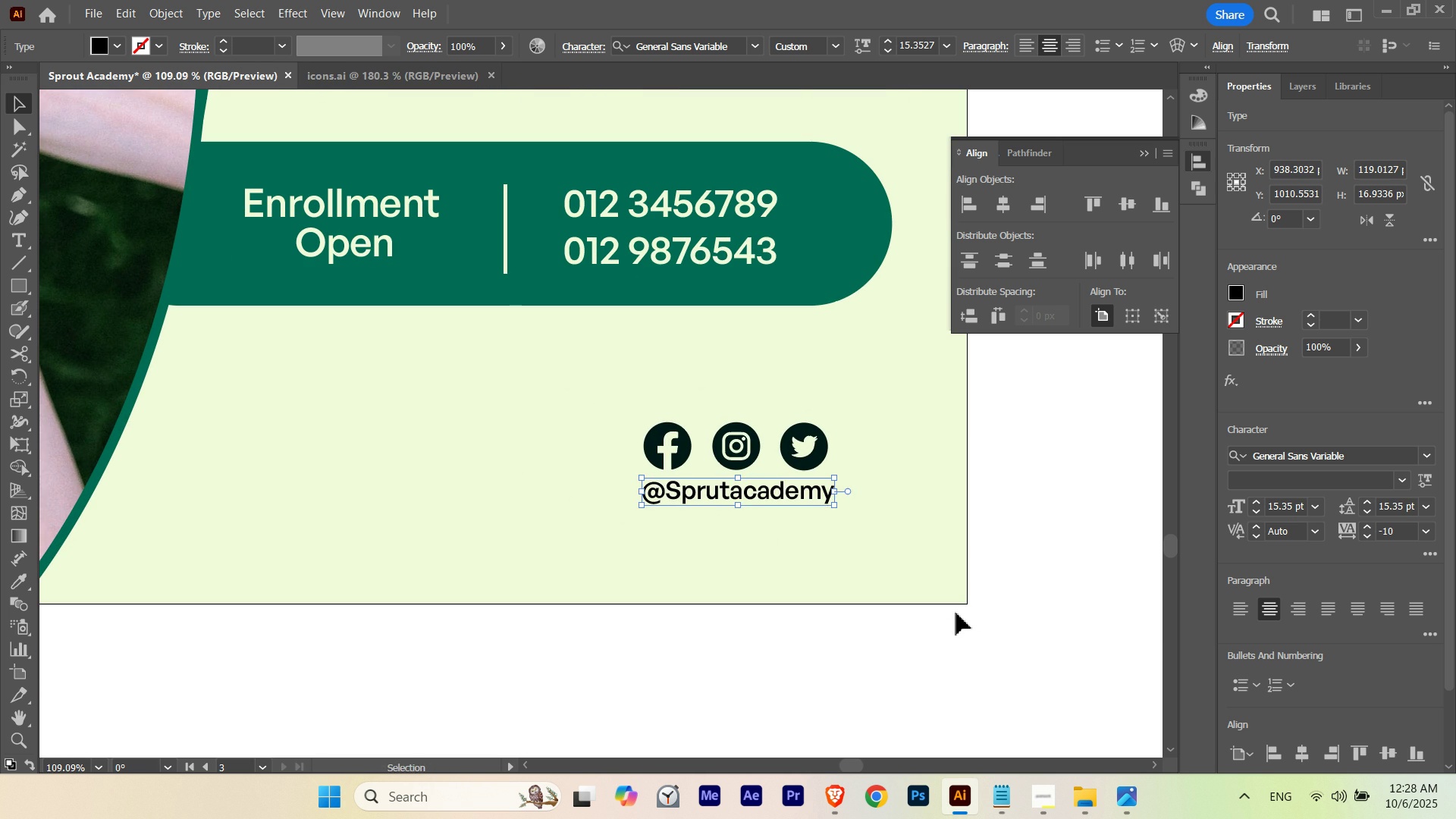 
hold_key(key=ControlLeft, duration=0.42)
 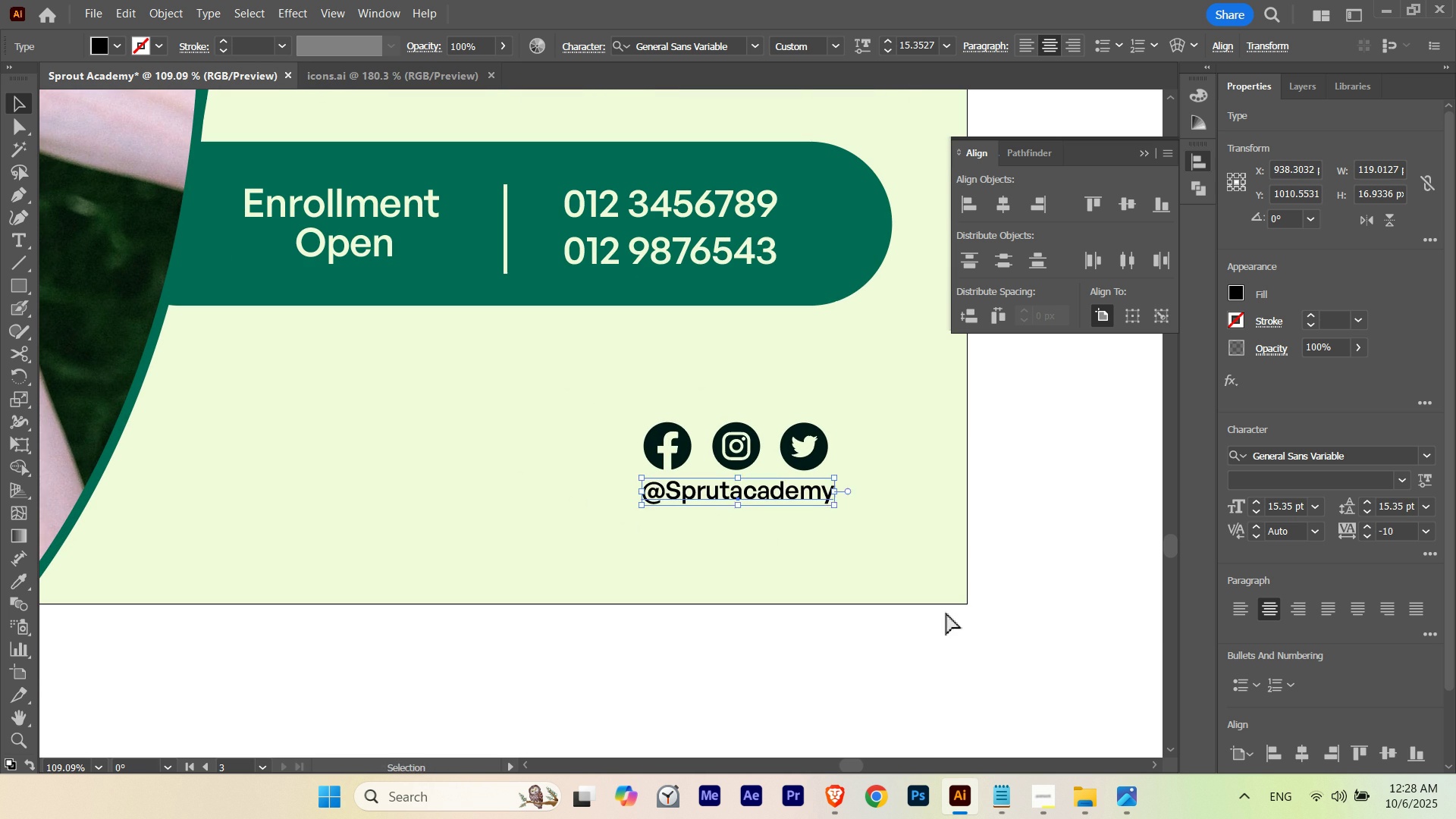 
key(Control+ControlLeft)
 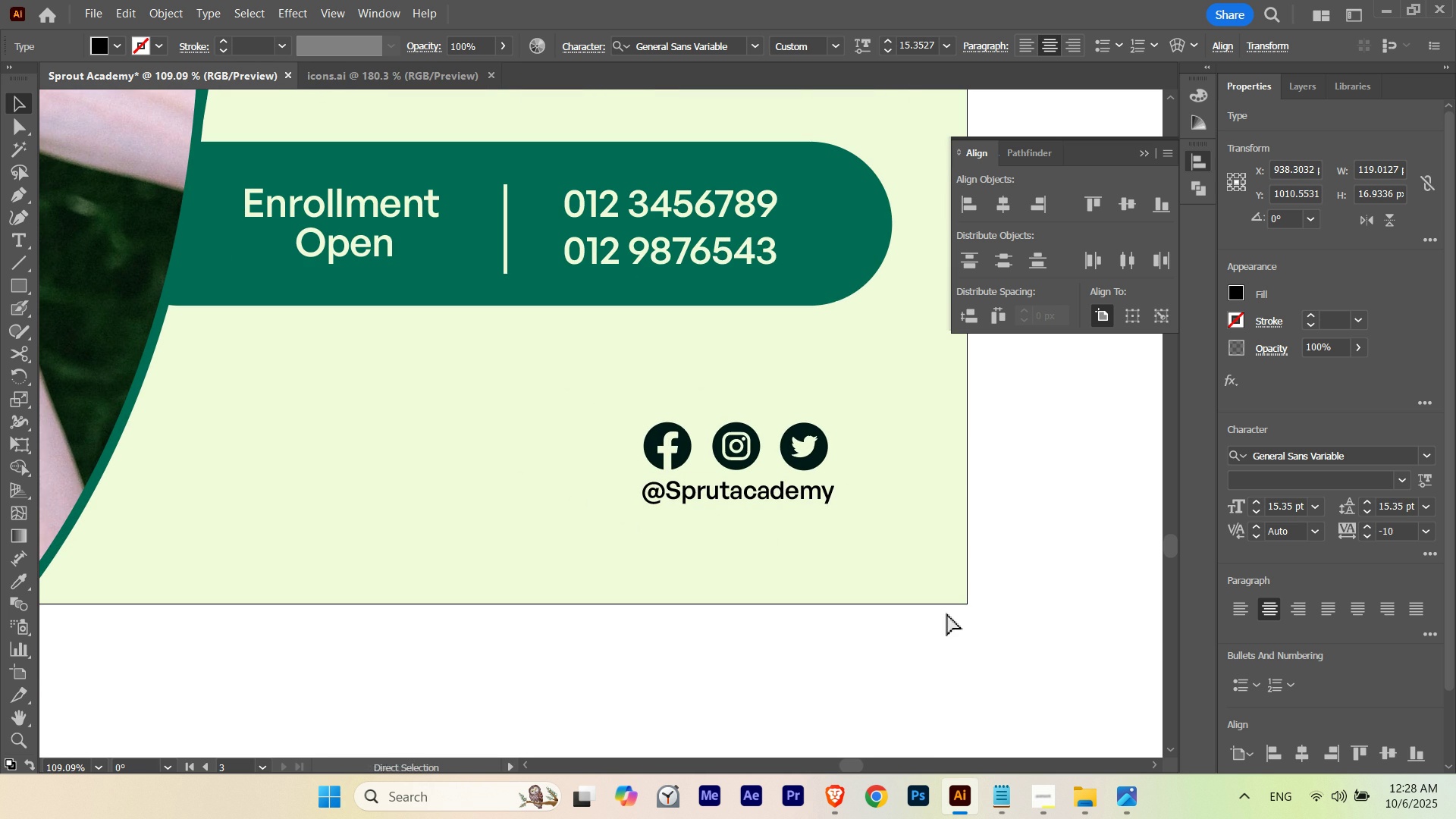 
key(Control+H)
 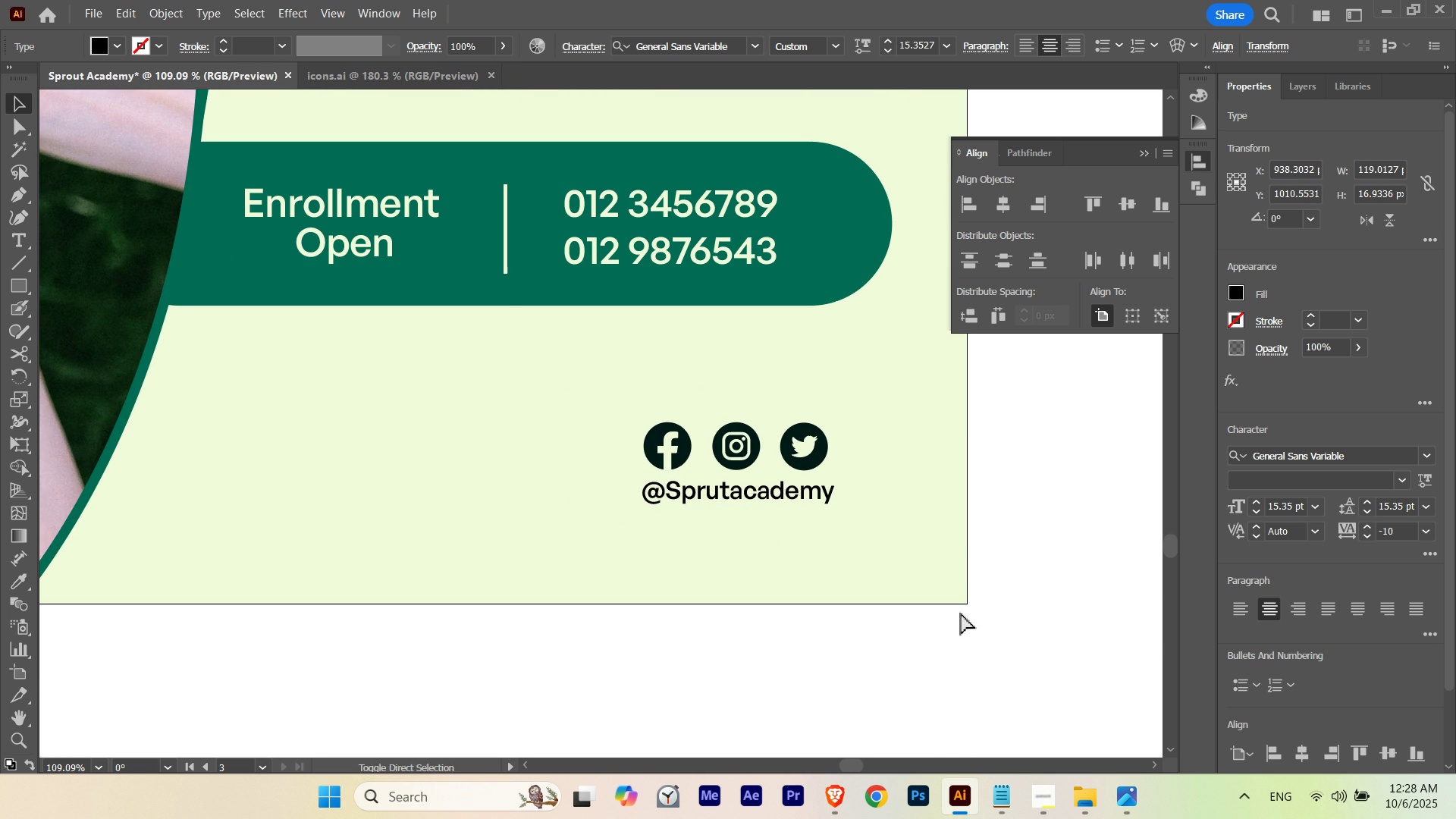 
key(Control+Shift+B)
 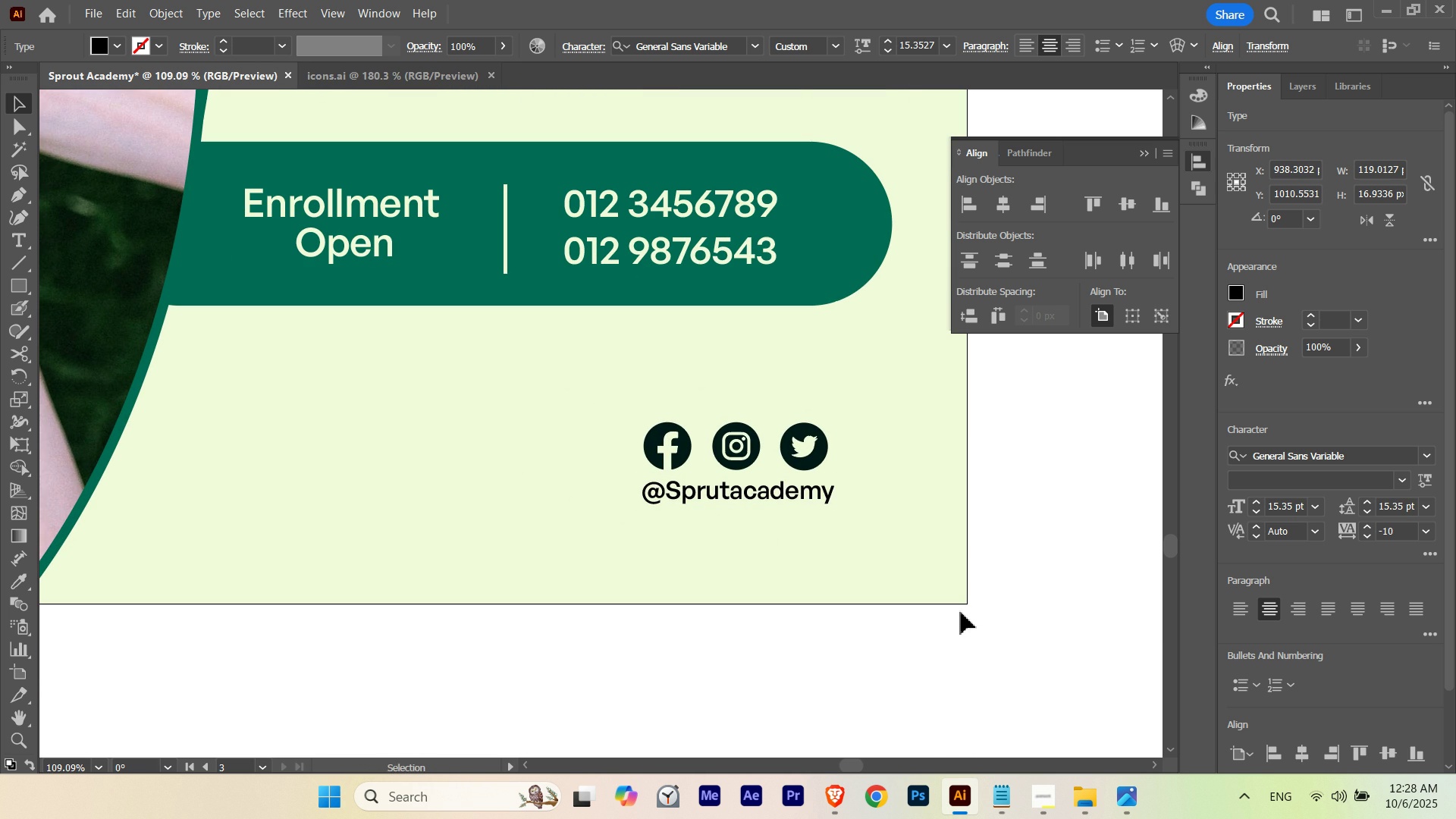 
key(Control+ControlLeft)
 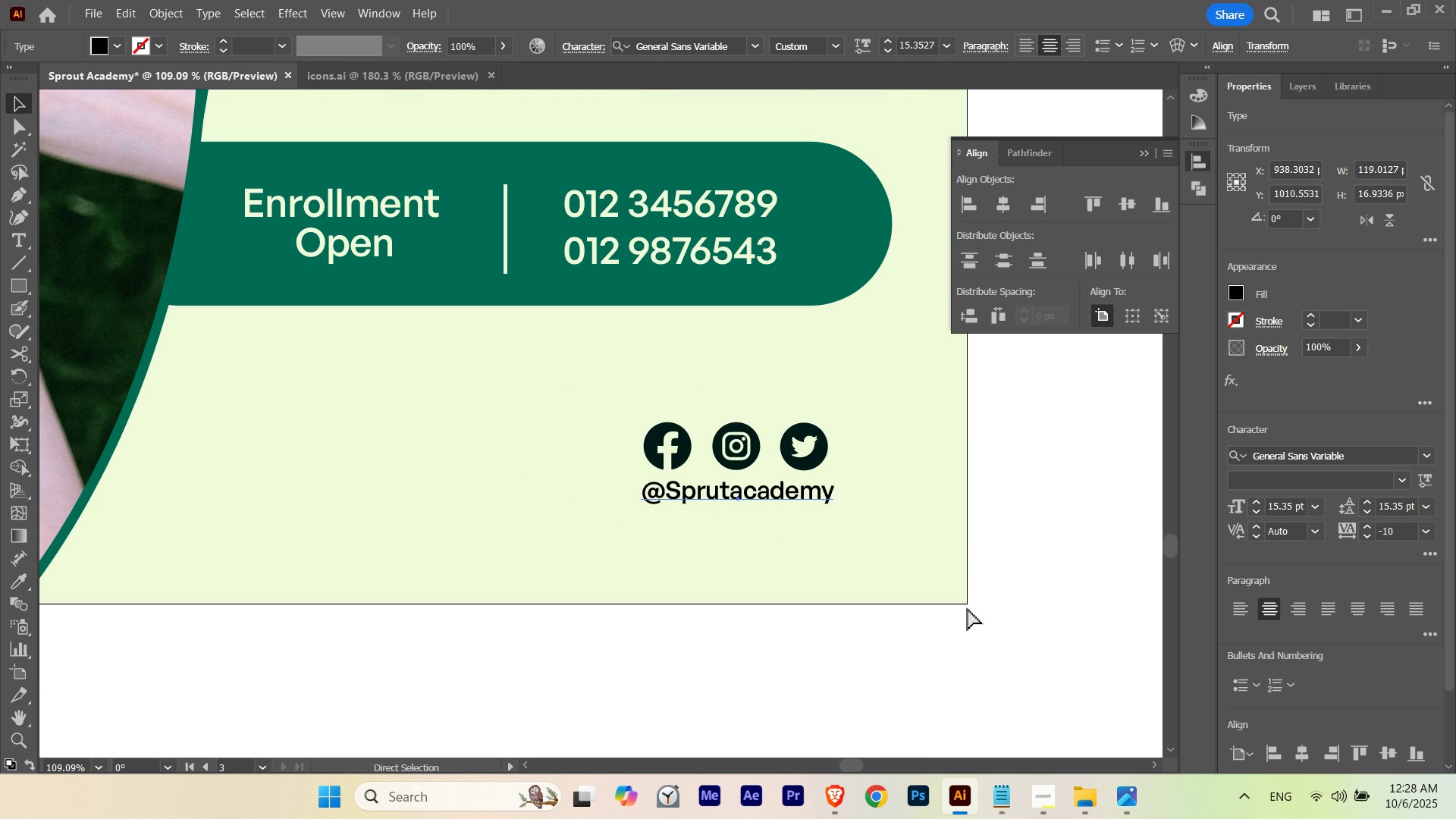 
key(Control+H)
 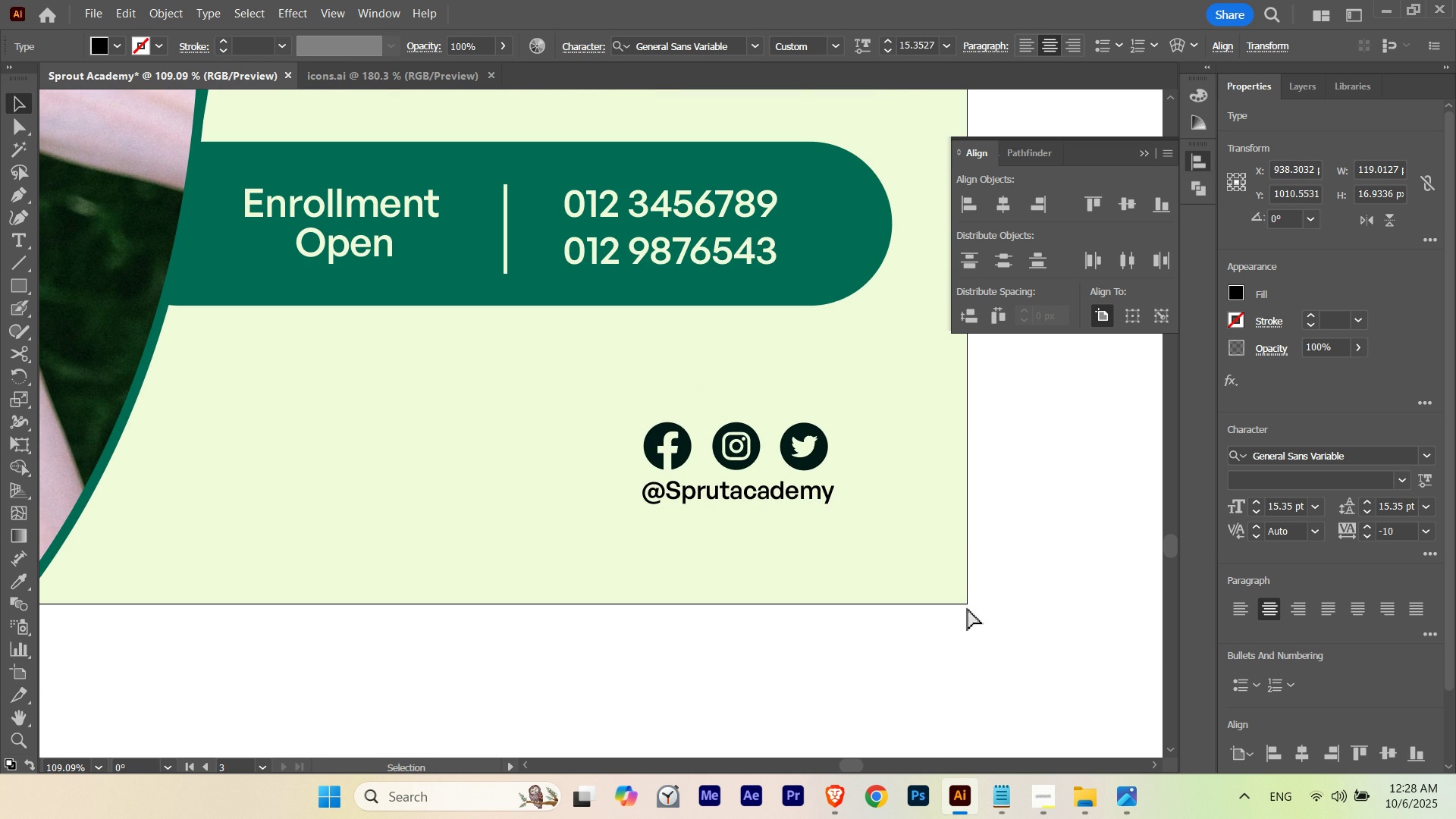 
key(Control+ControlLeft)
 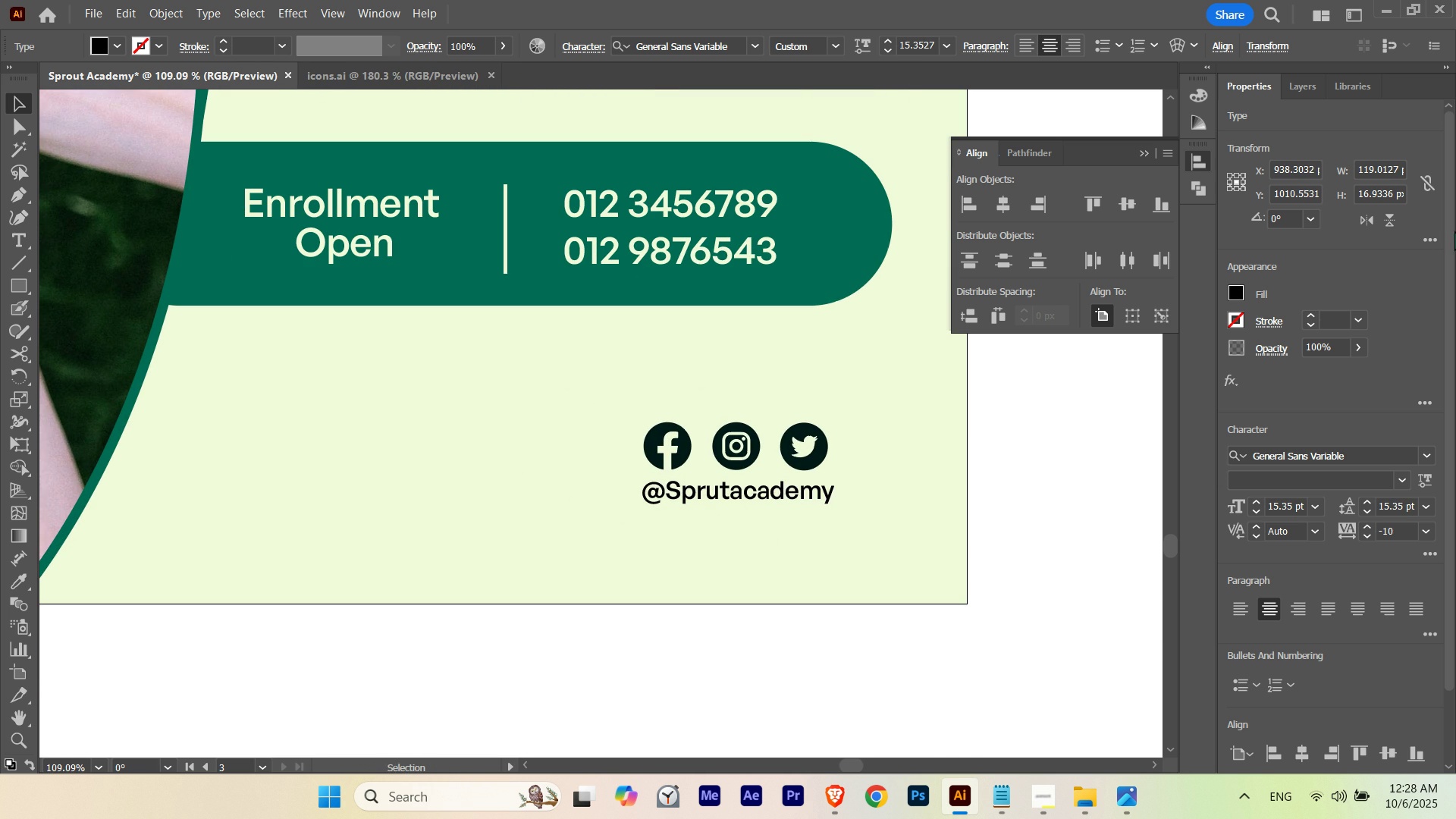 
key(Control+H)
 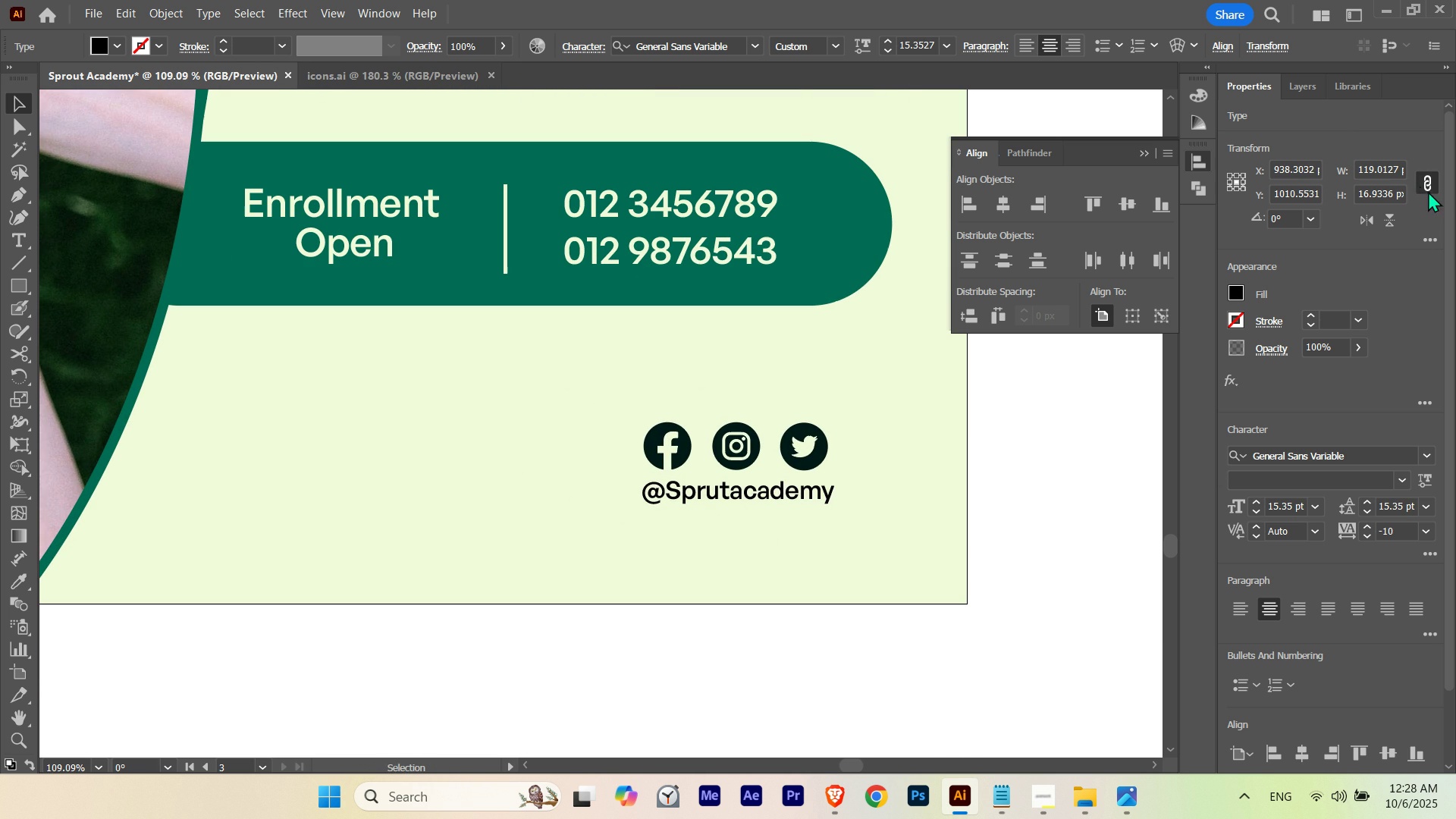 
hold_key(key=ShiftLeft, duration=3.48)
scroll: coordinate [1389, 171], scroll_direction: up, amount: 3.0
 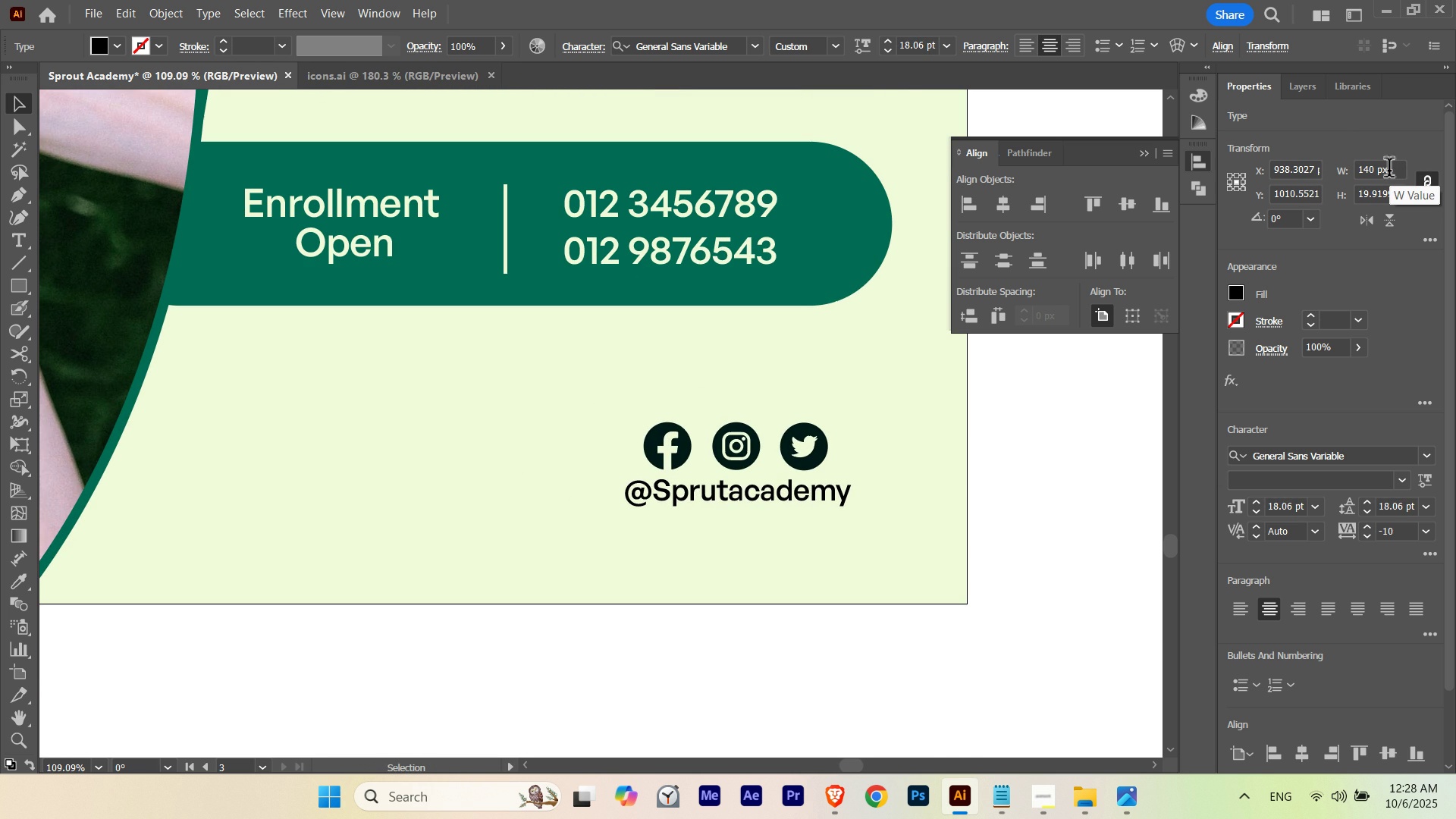 
key(V)
 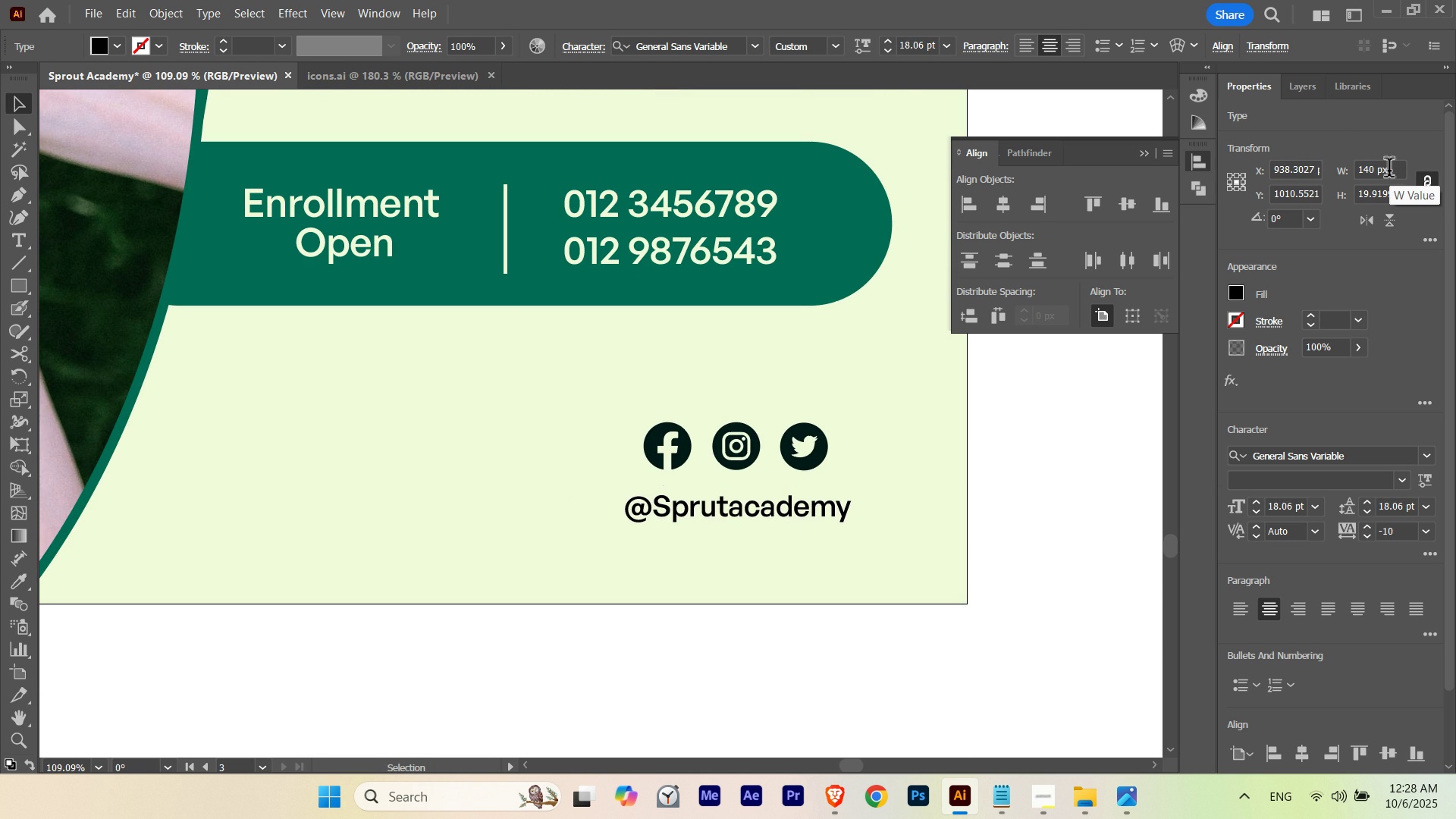 
key(Shift+ArrowDown)
 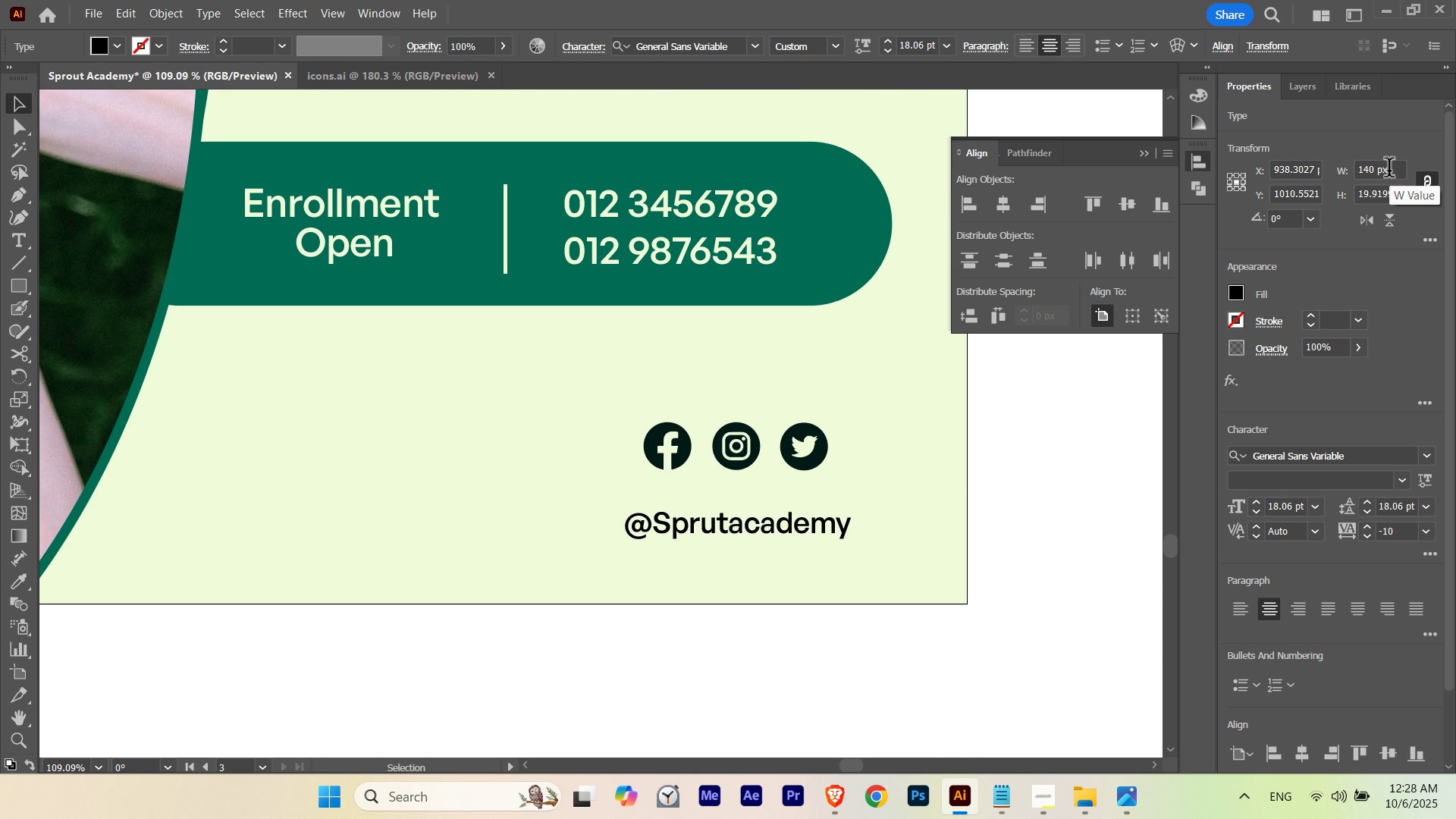 
key(Shift+ArrowDown)
 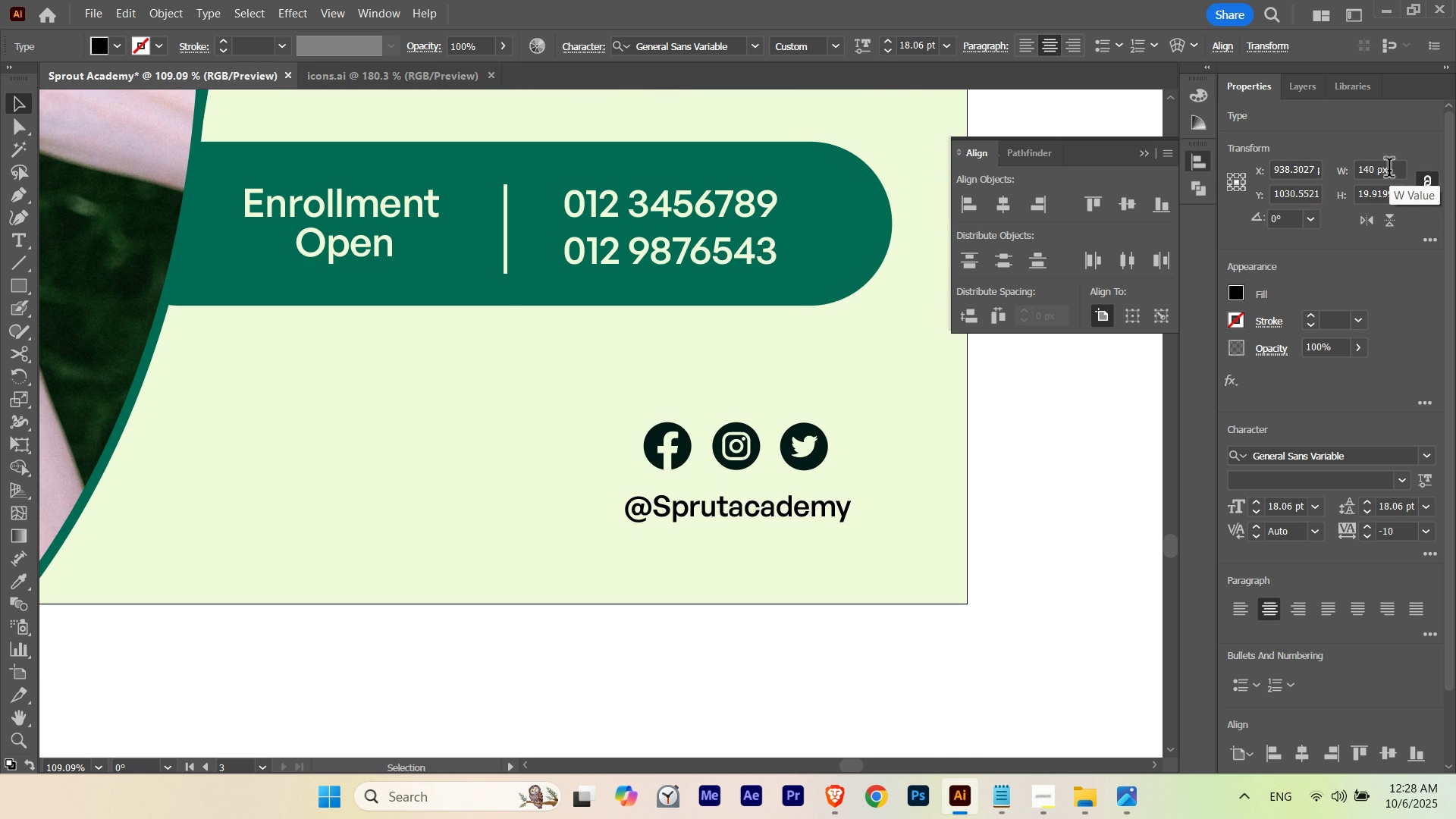 
key(Shift+ArrowUp)
 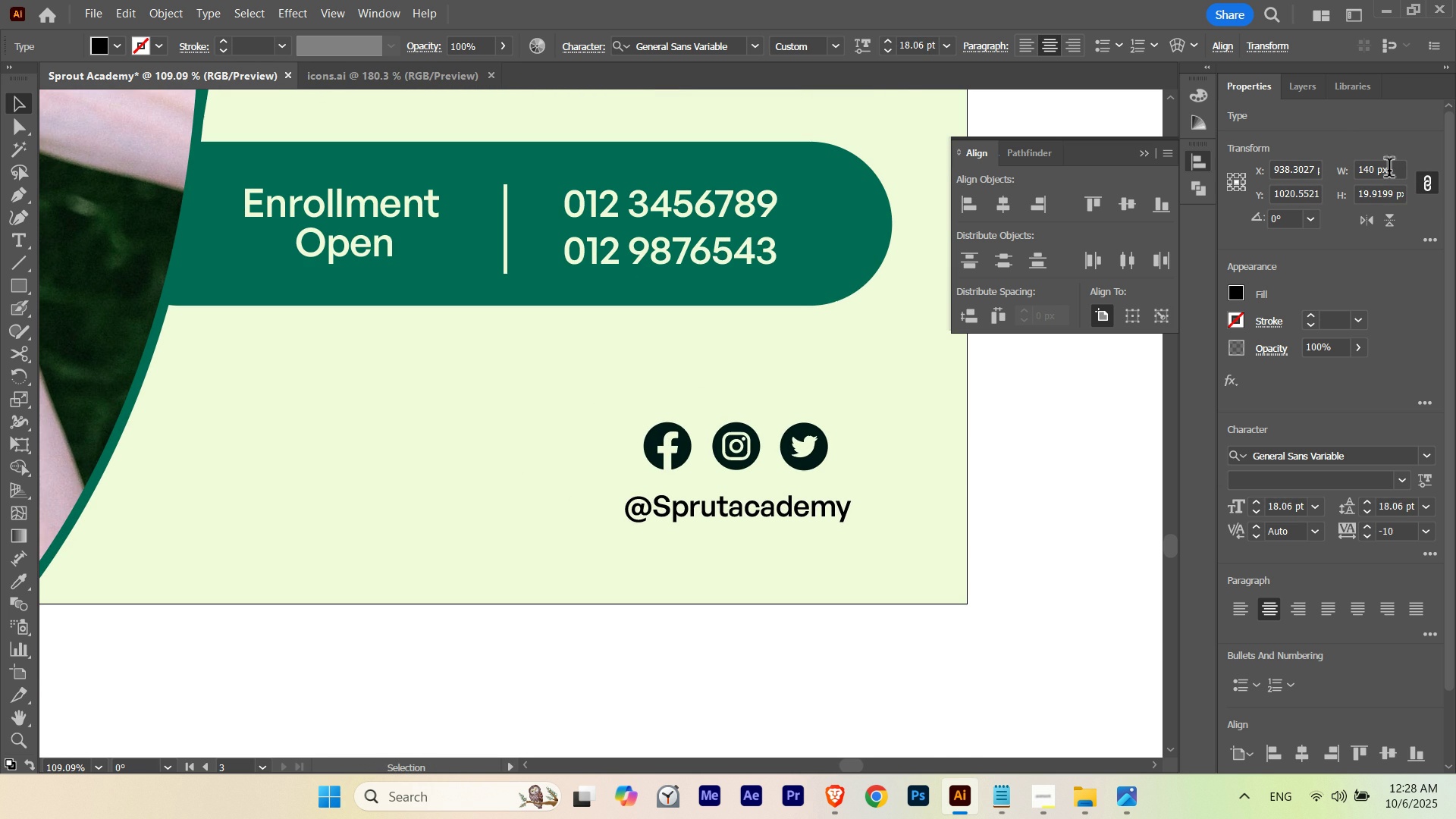 
key(Shift+ArrowUp)
 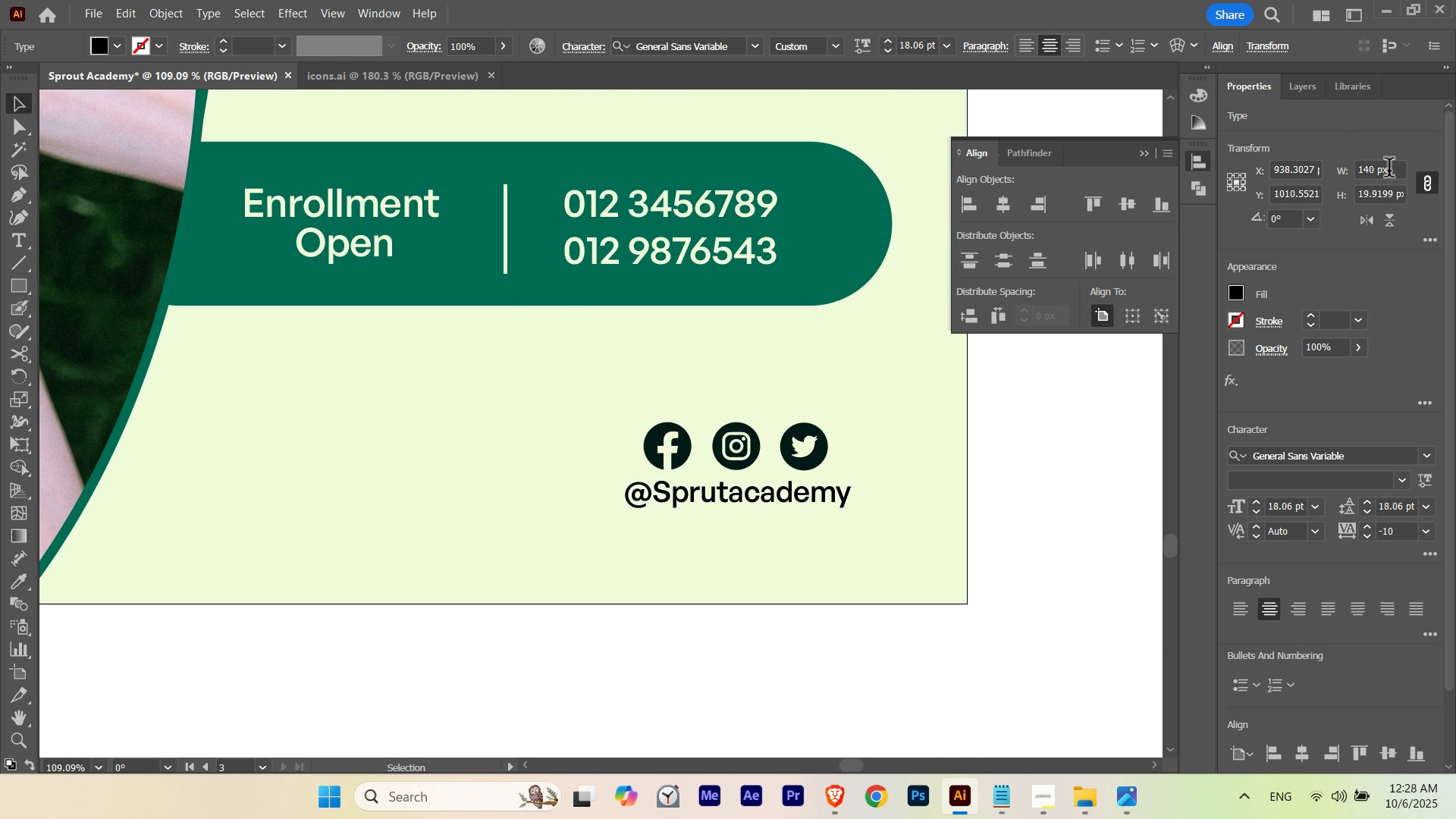 
key(Shift+ArrowDown)
 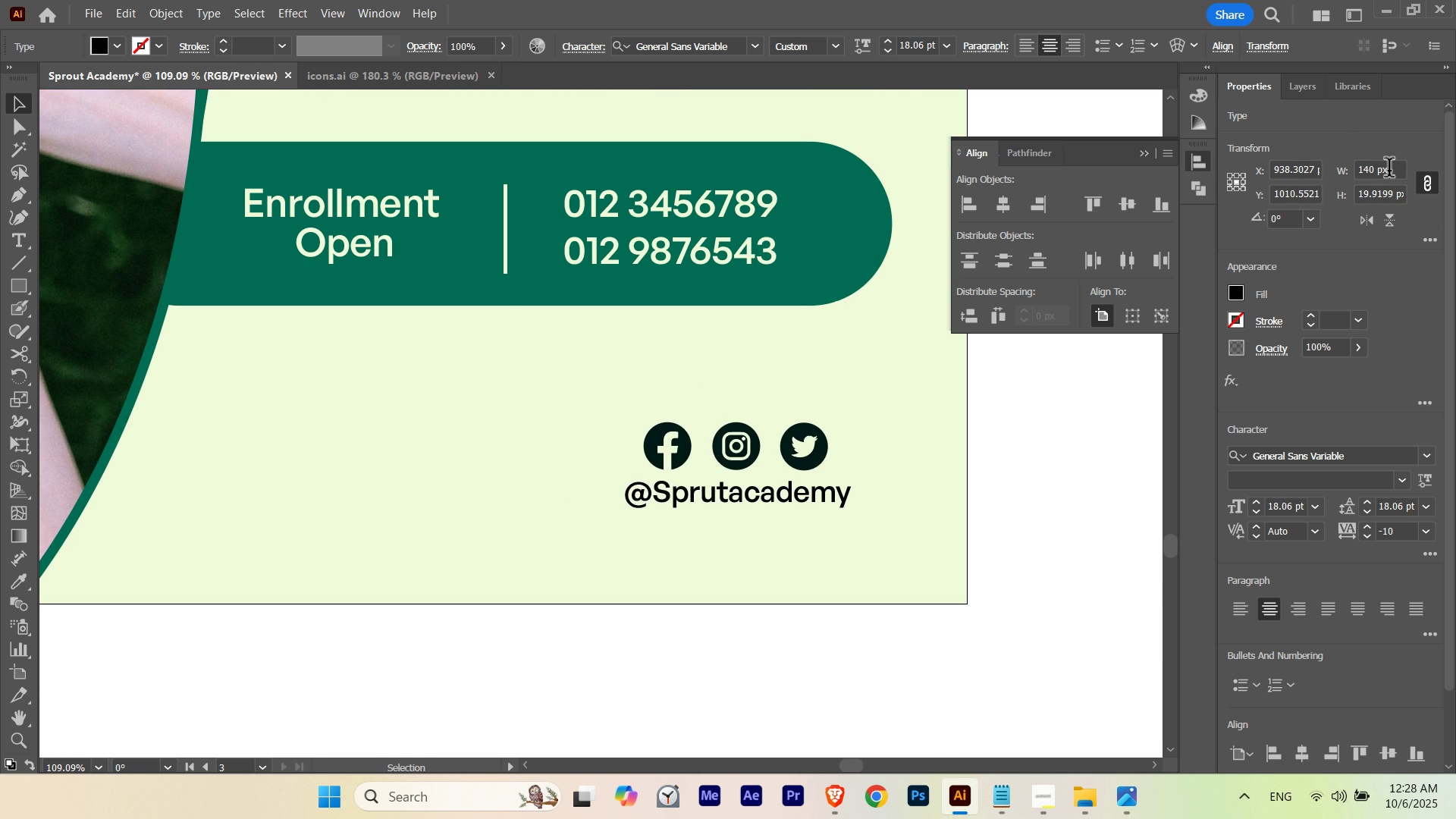 
key(ArrowDown)
 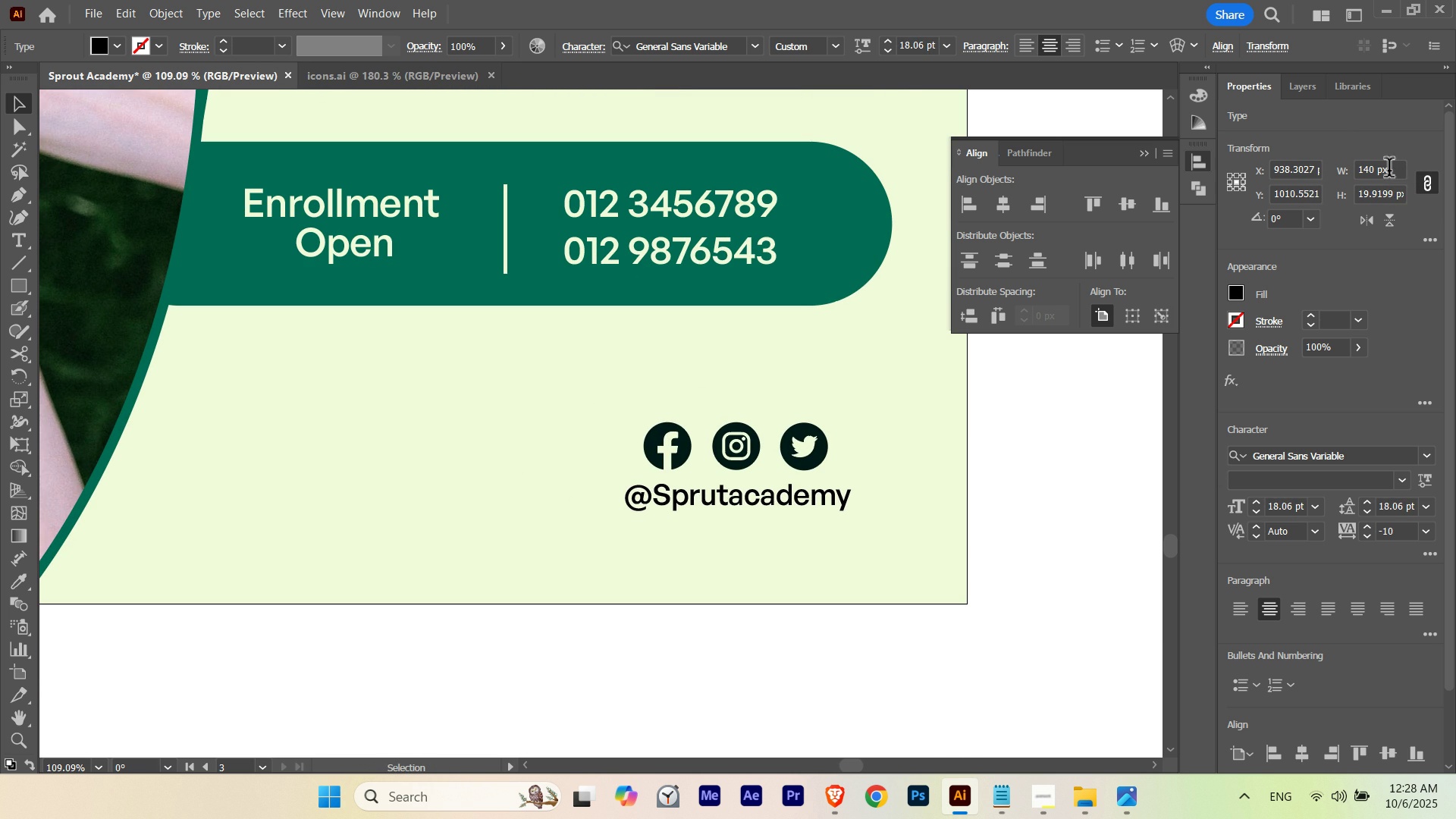 
key(ArrowDown)
 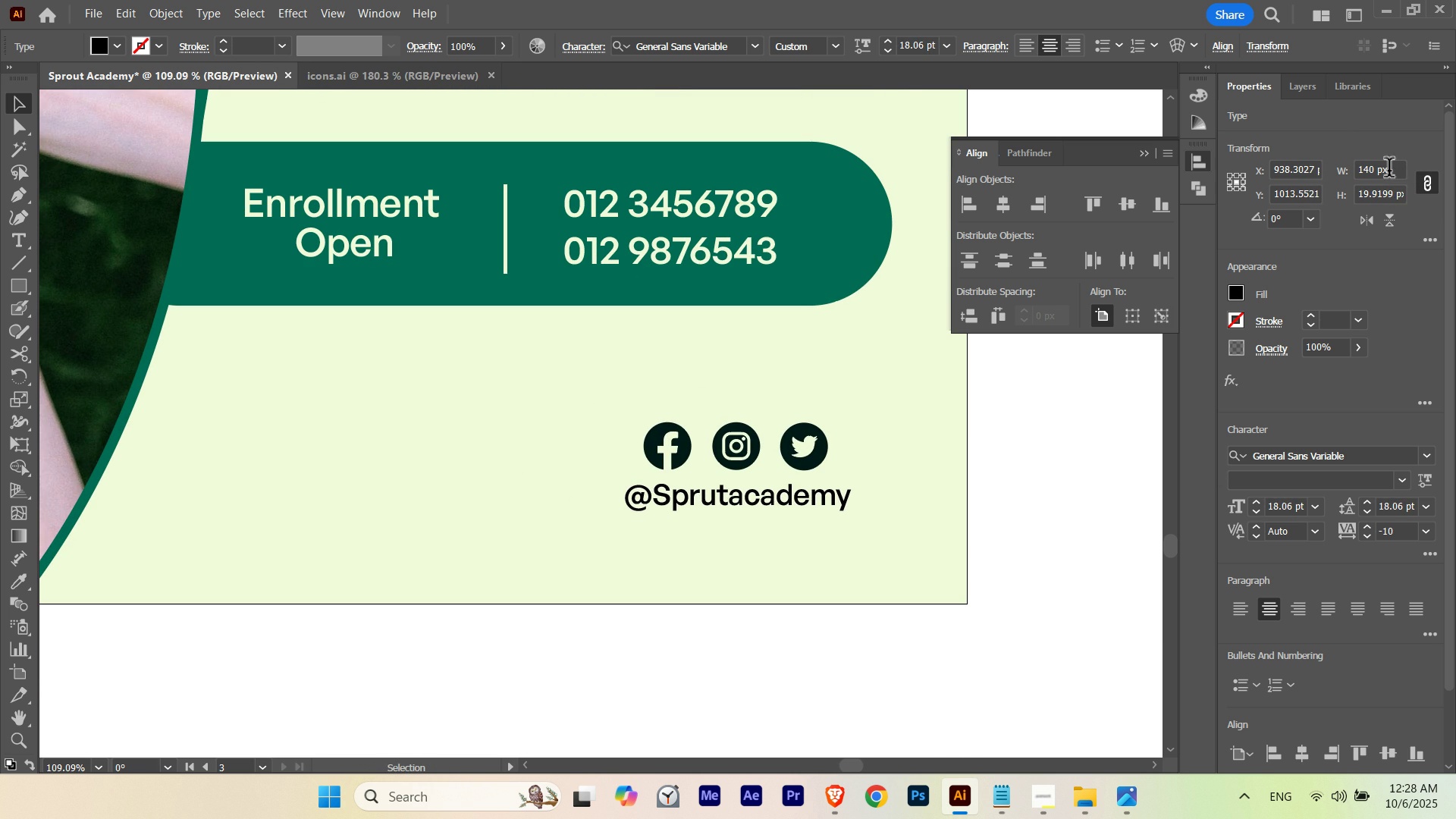 
key(ArrowUp)
 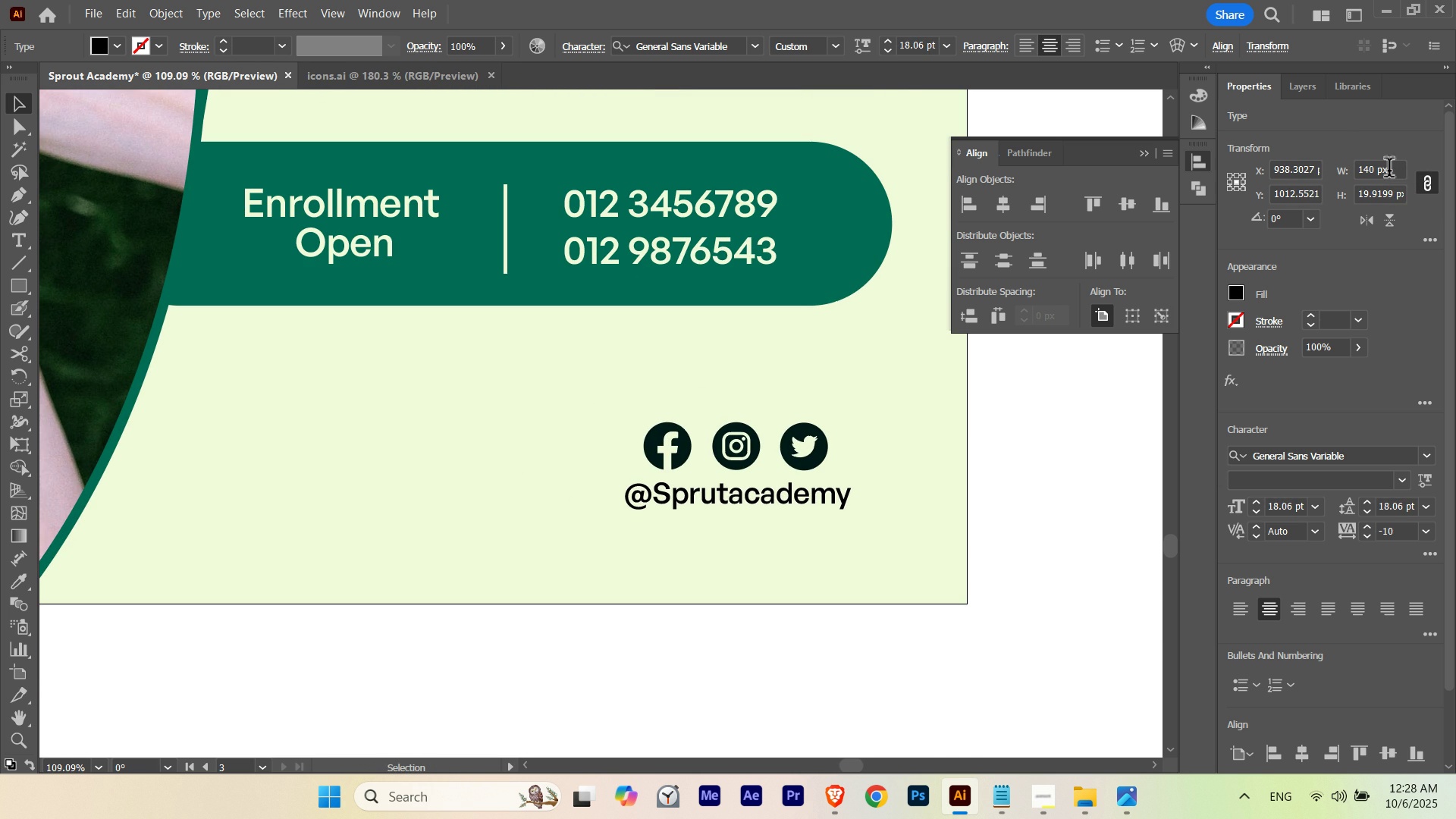 
key(ArrowUp)
 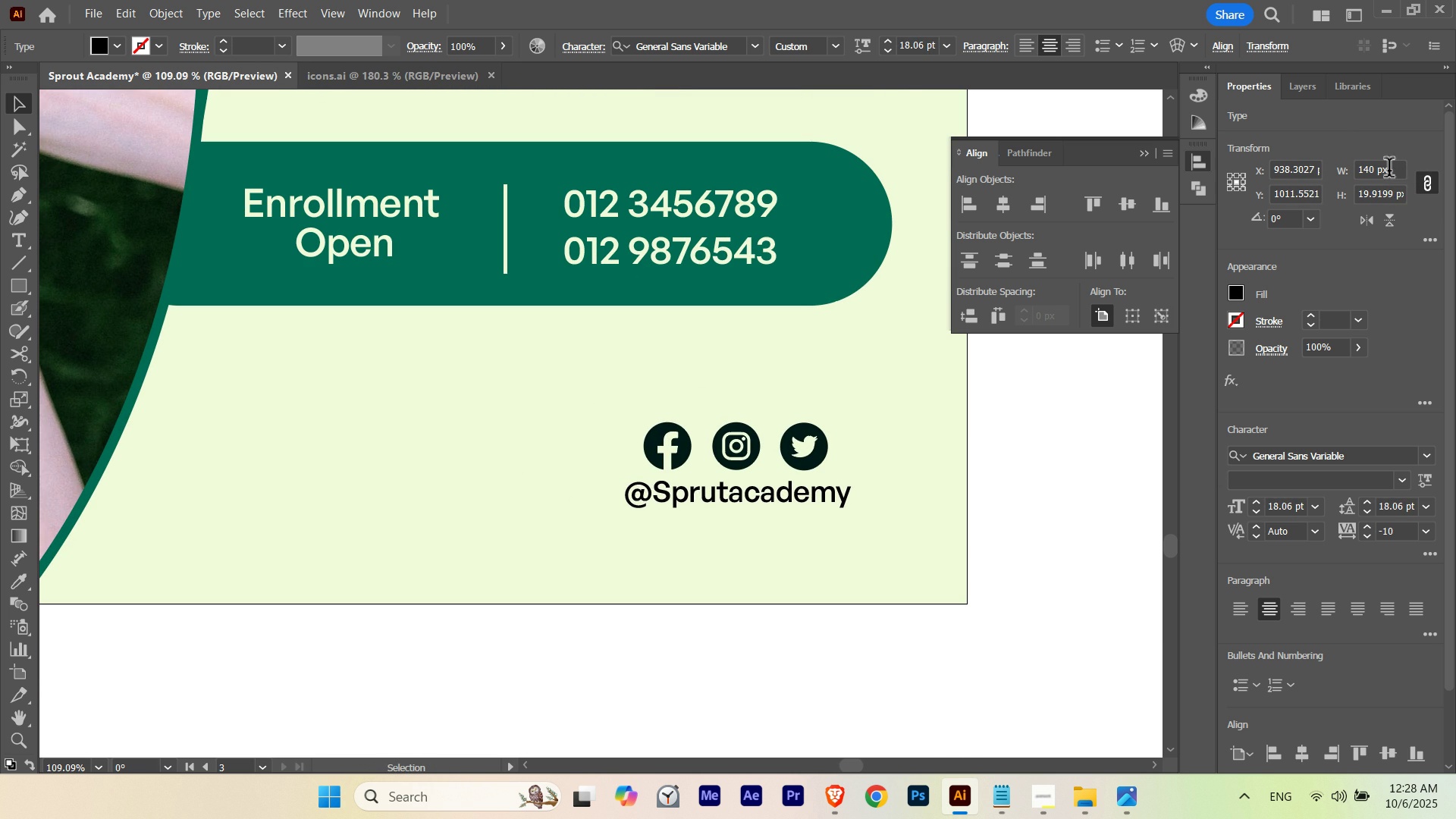 
key(ArrowDown)
 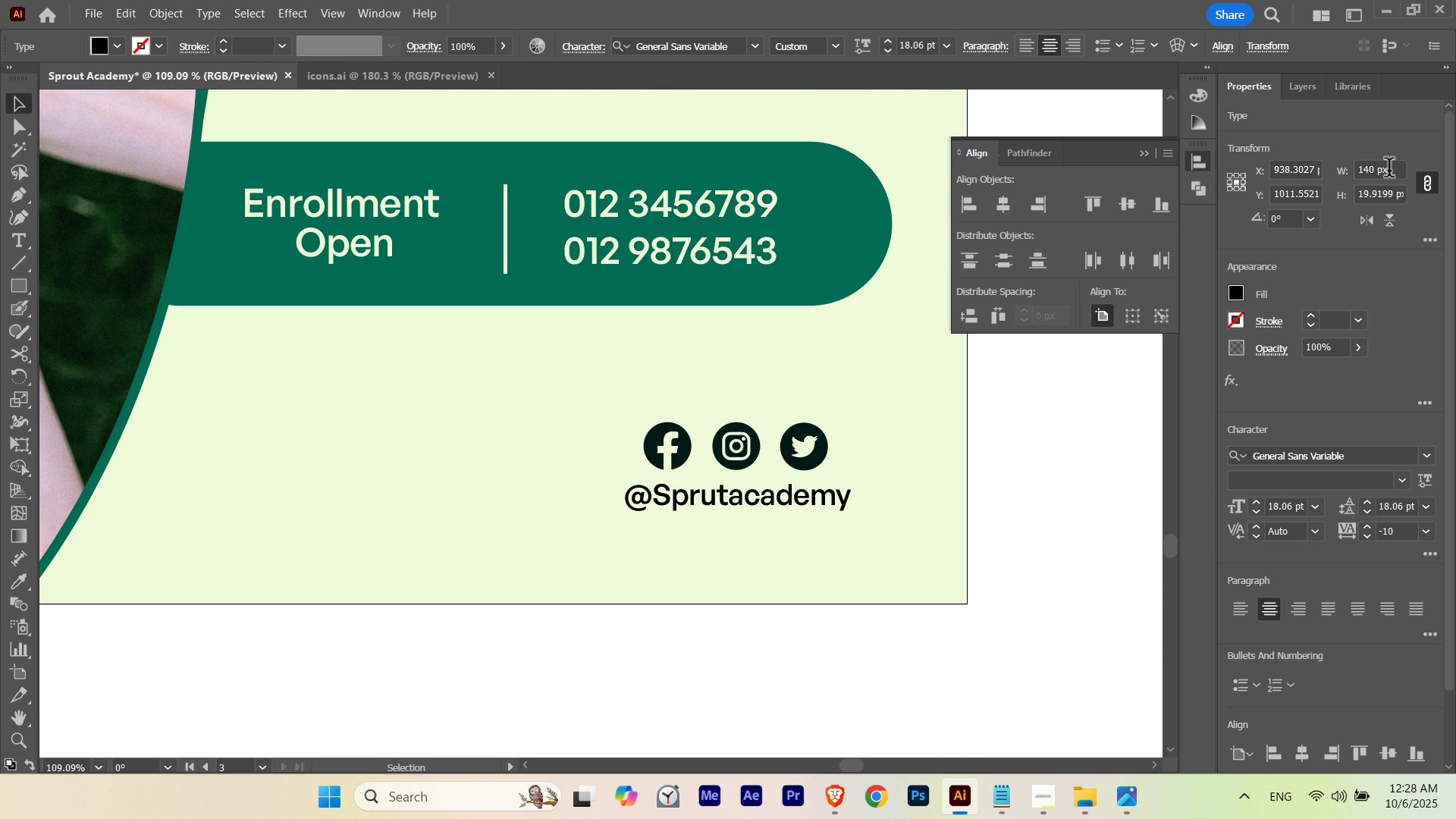 
key(ArrowDown)
 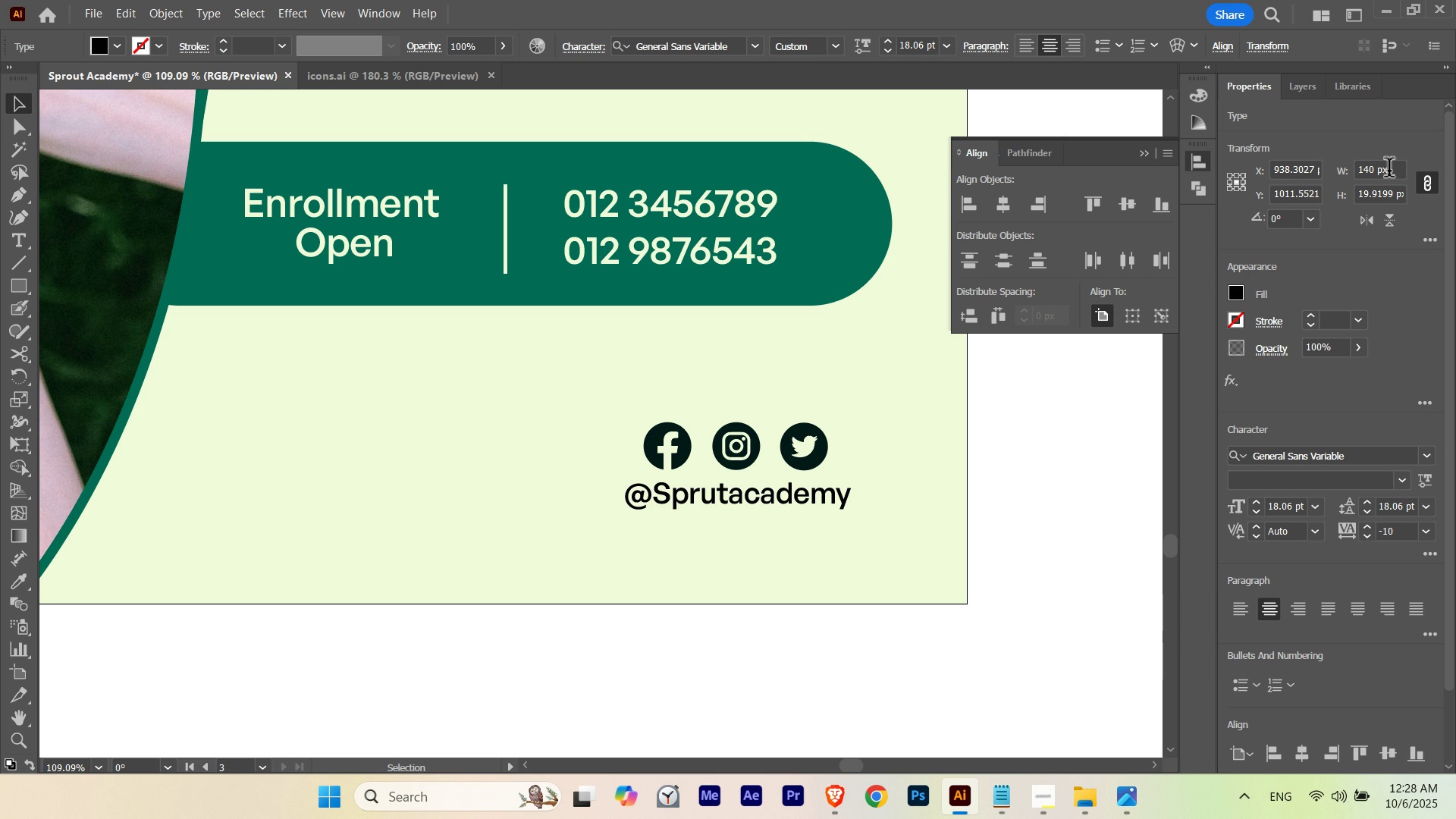 
key(ArrowUp)
 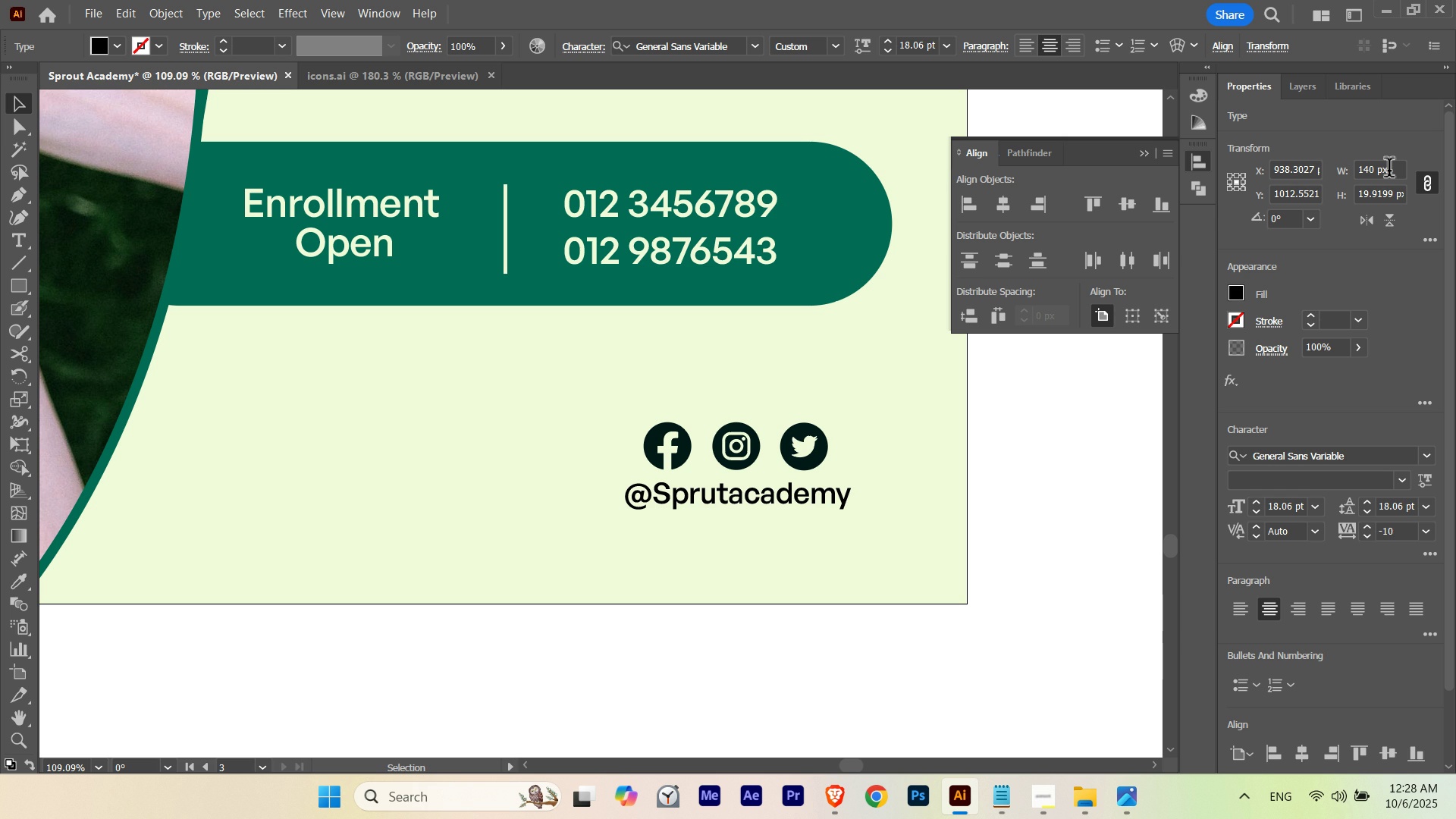 
key(ArrowDown)
 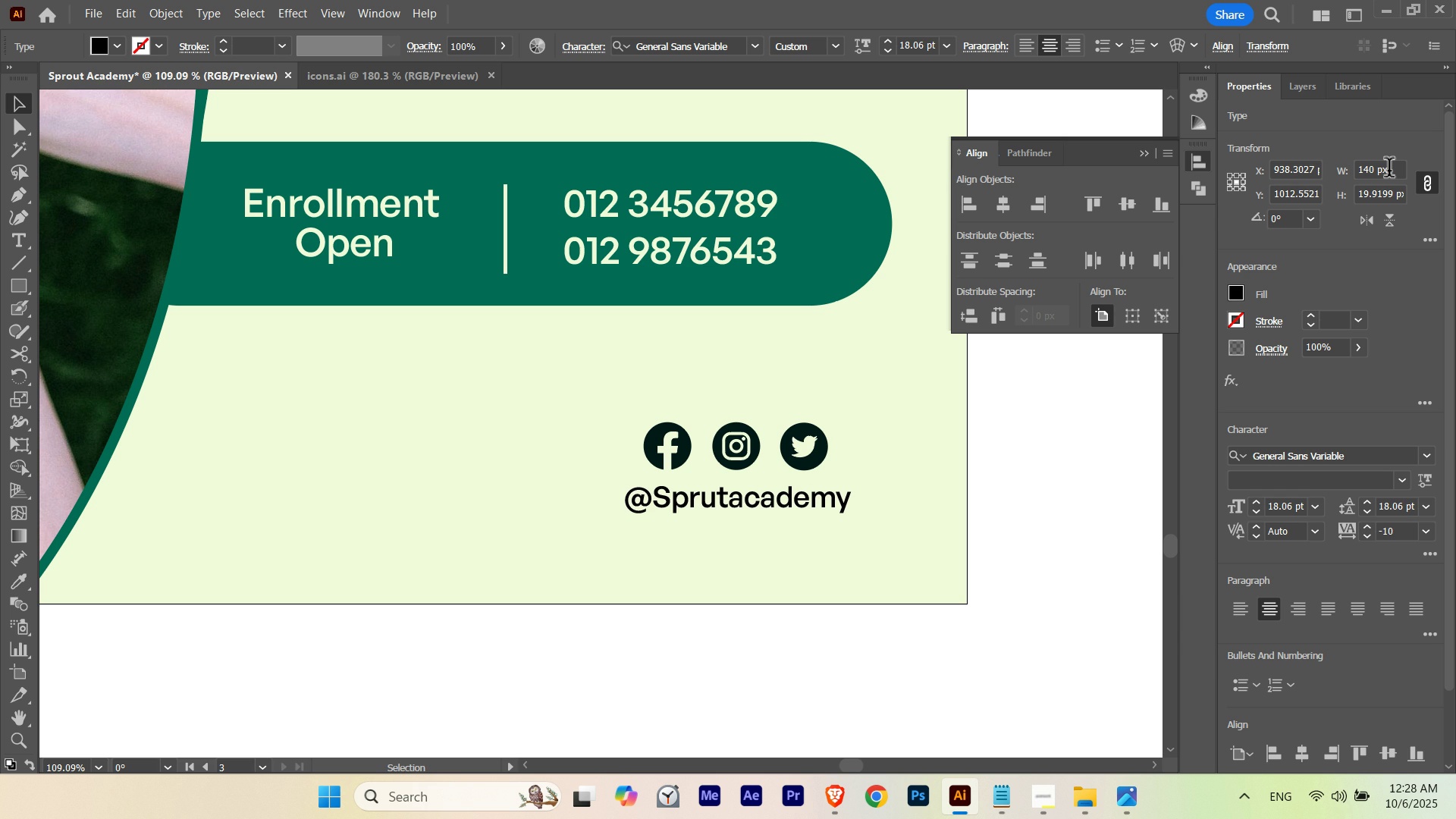 
key(ArrowDown)
 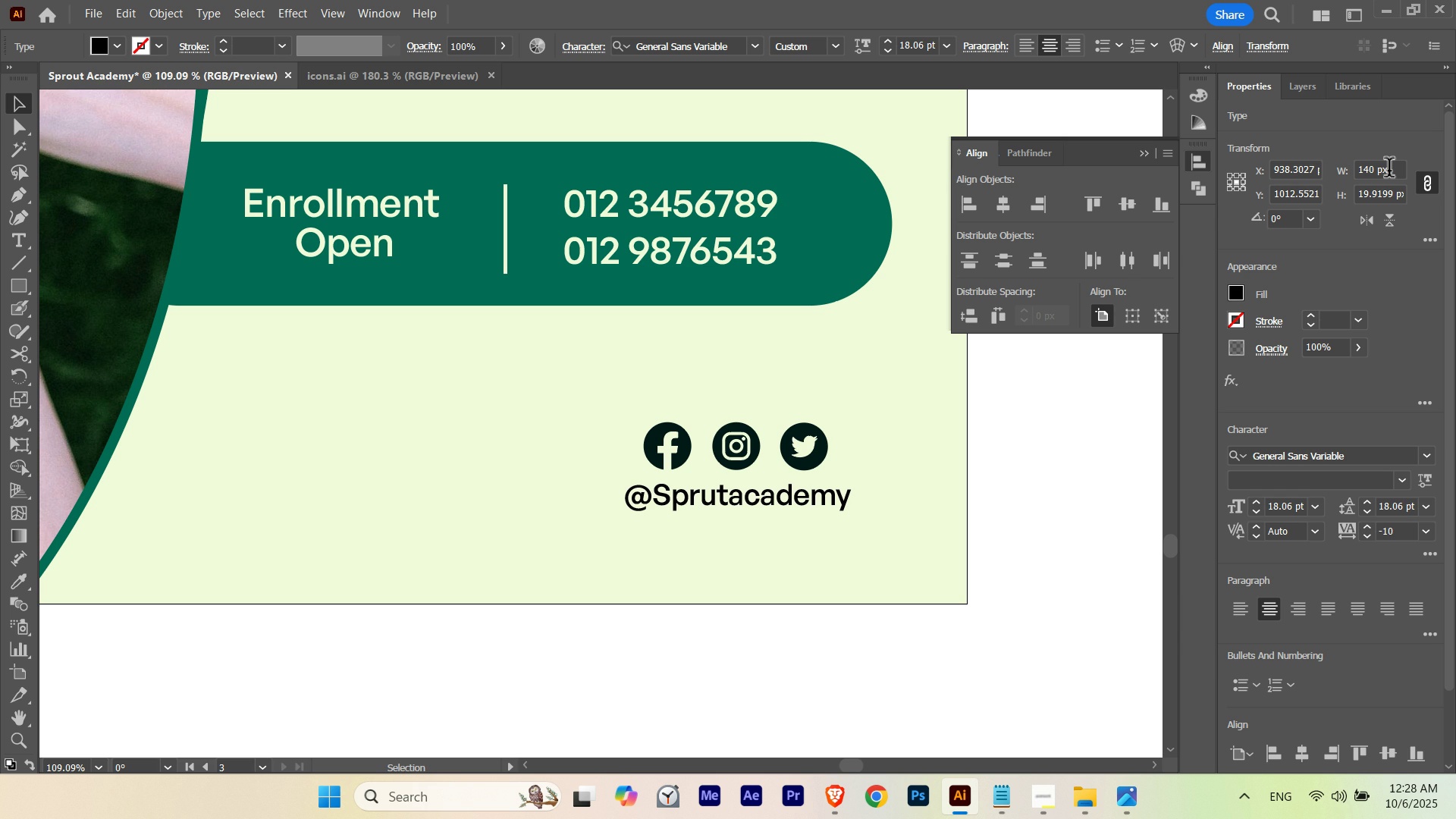 
key(ArrowUp)
 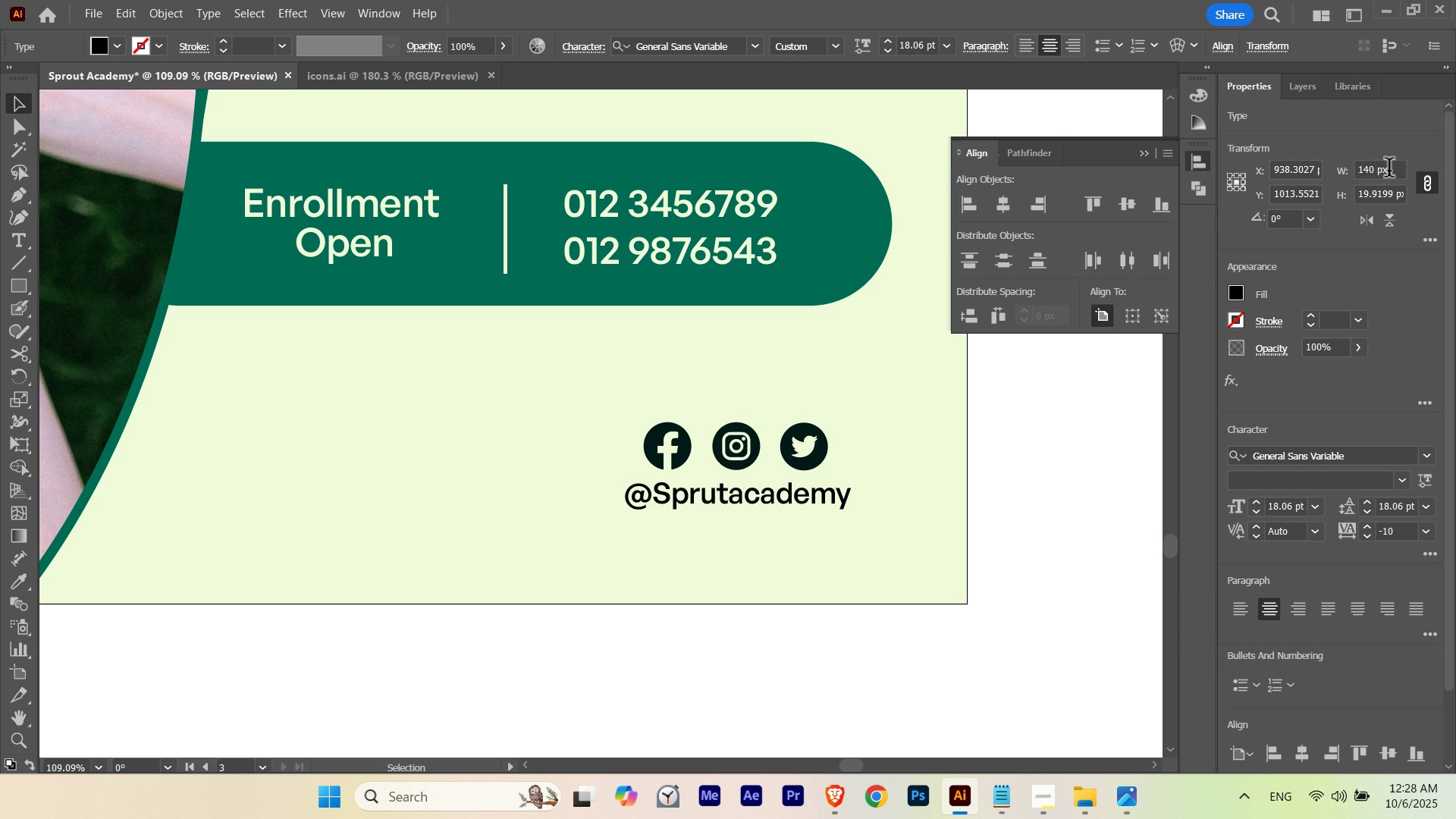 
key(ArrowUp)
 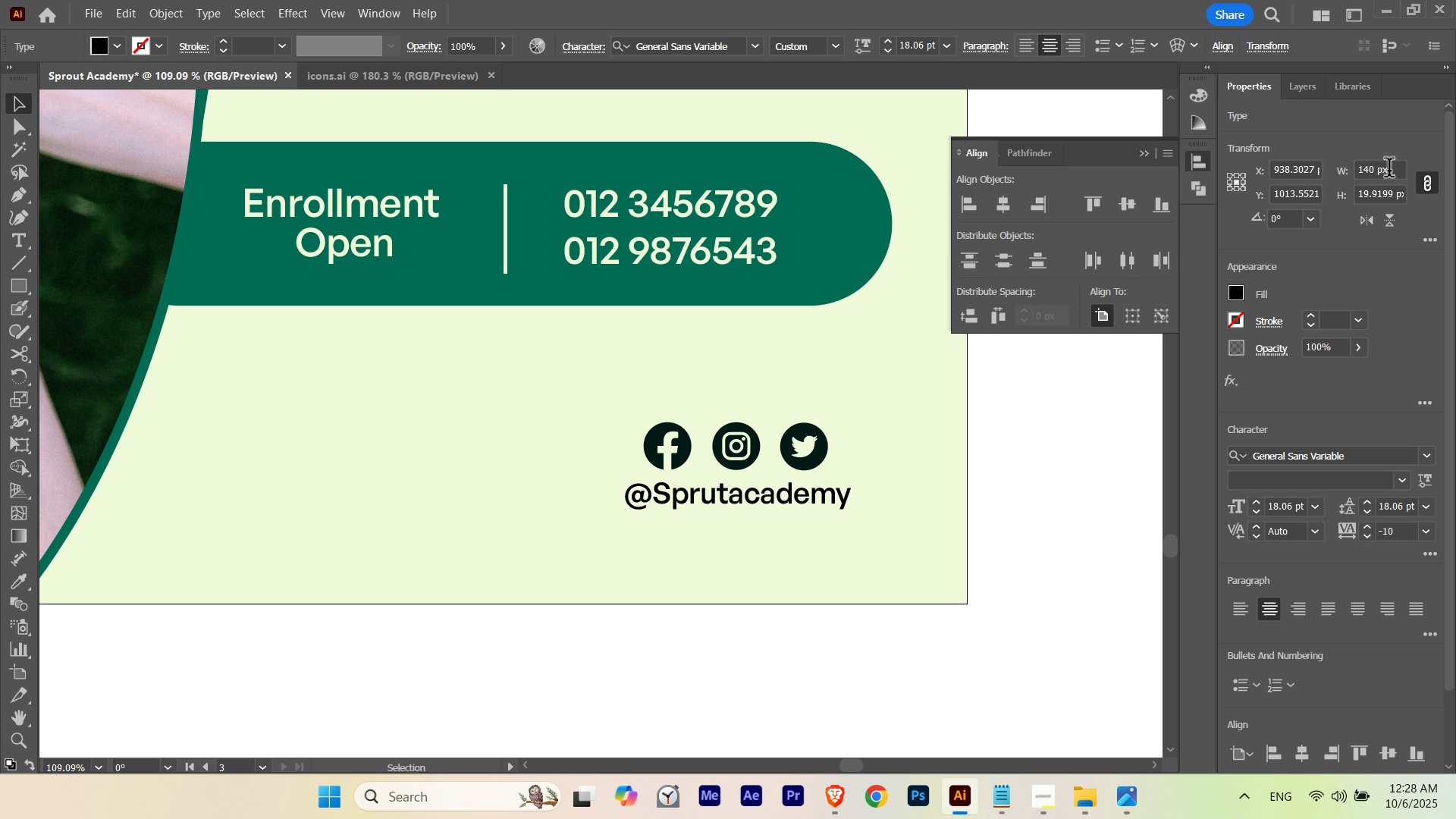 
key(ArrowUp)
 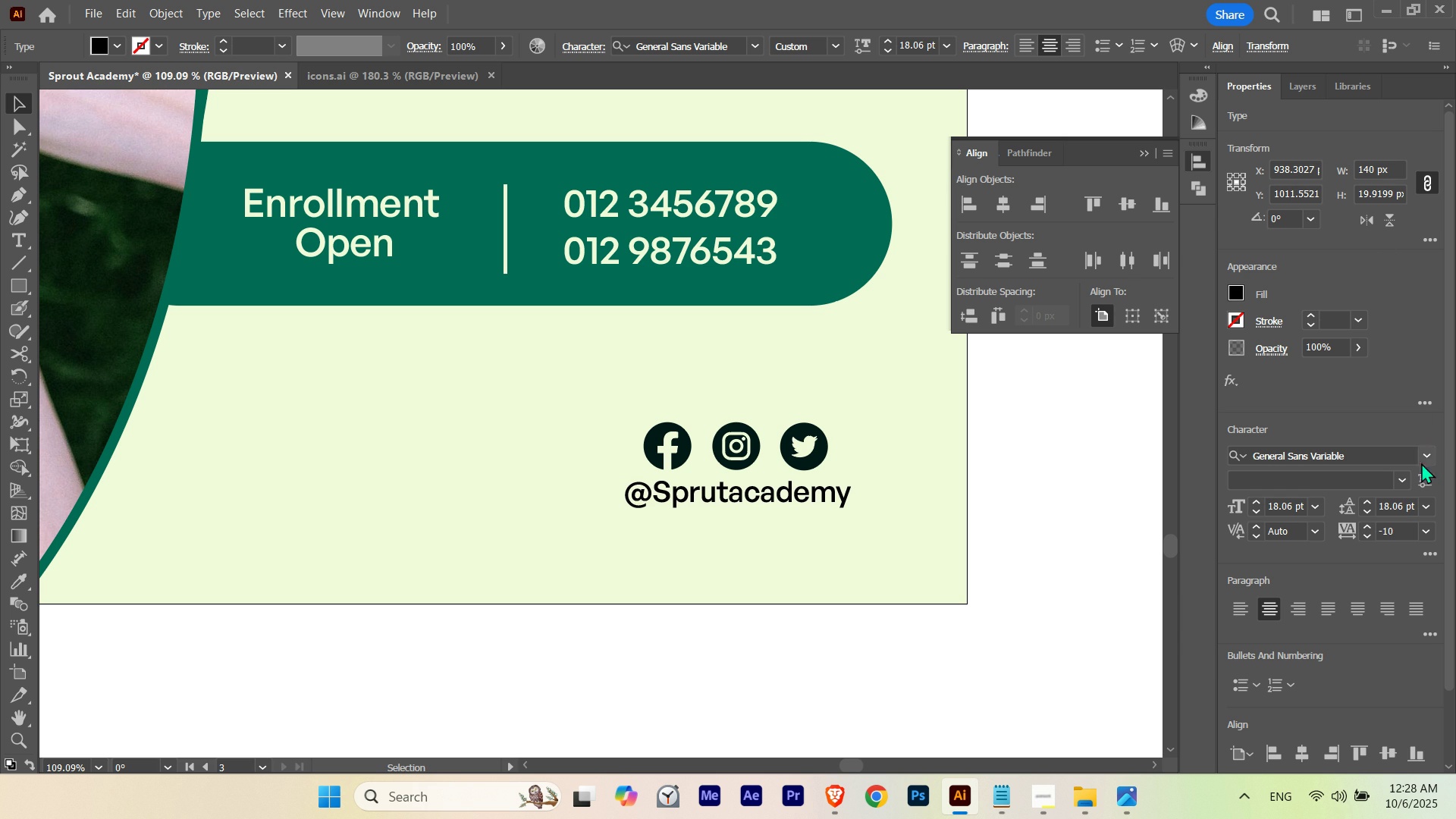 
left_click([1423, 478])
 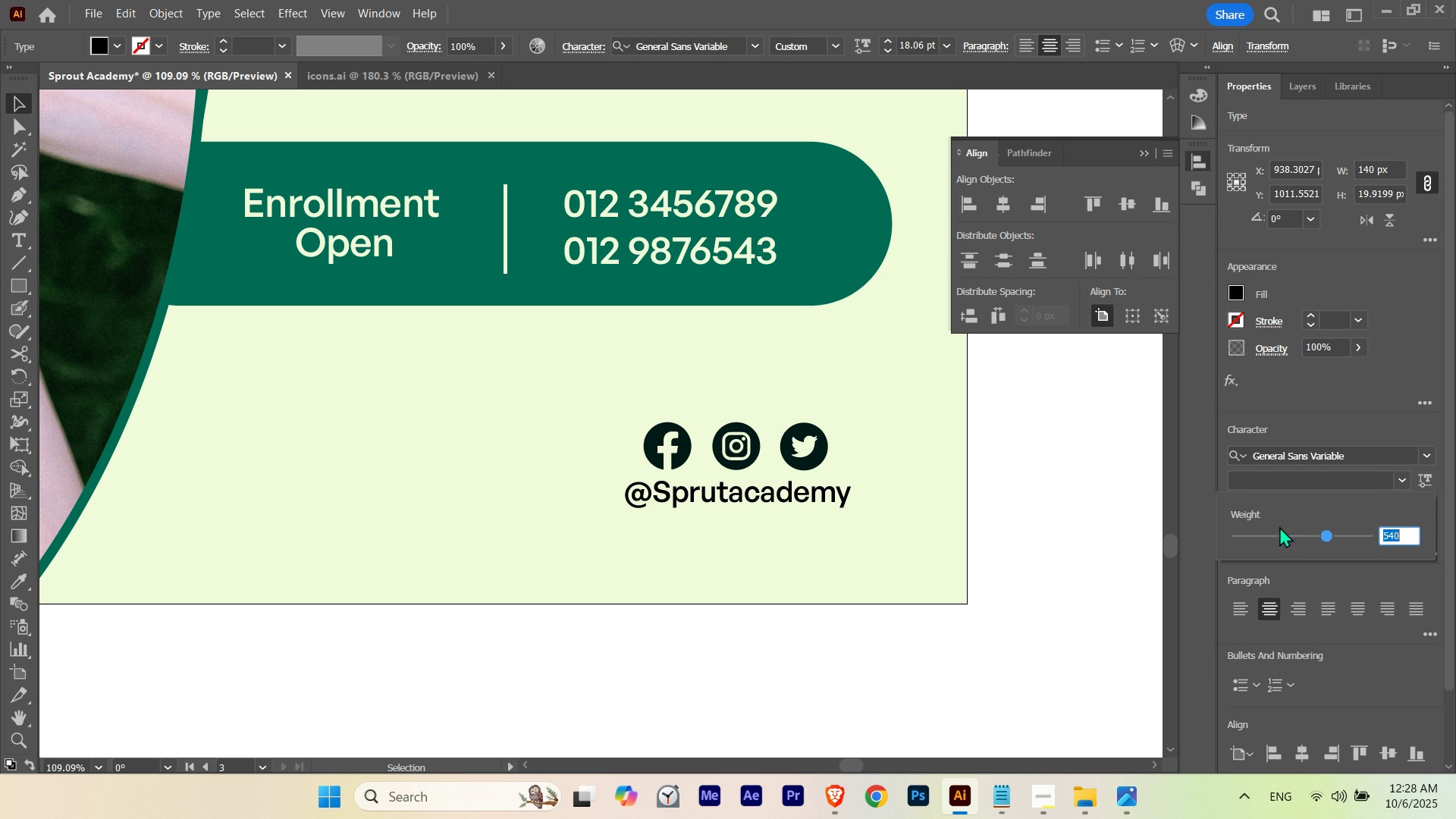 
mouse_move([1351, 532])
 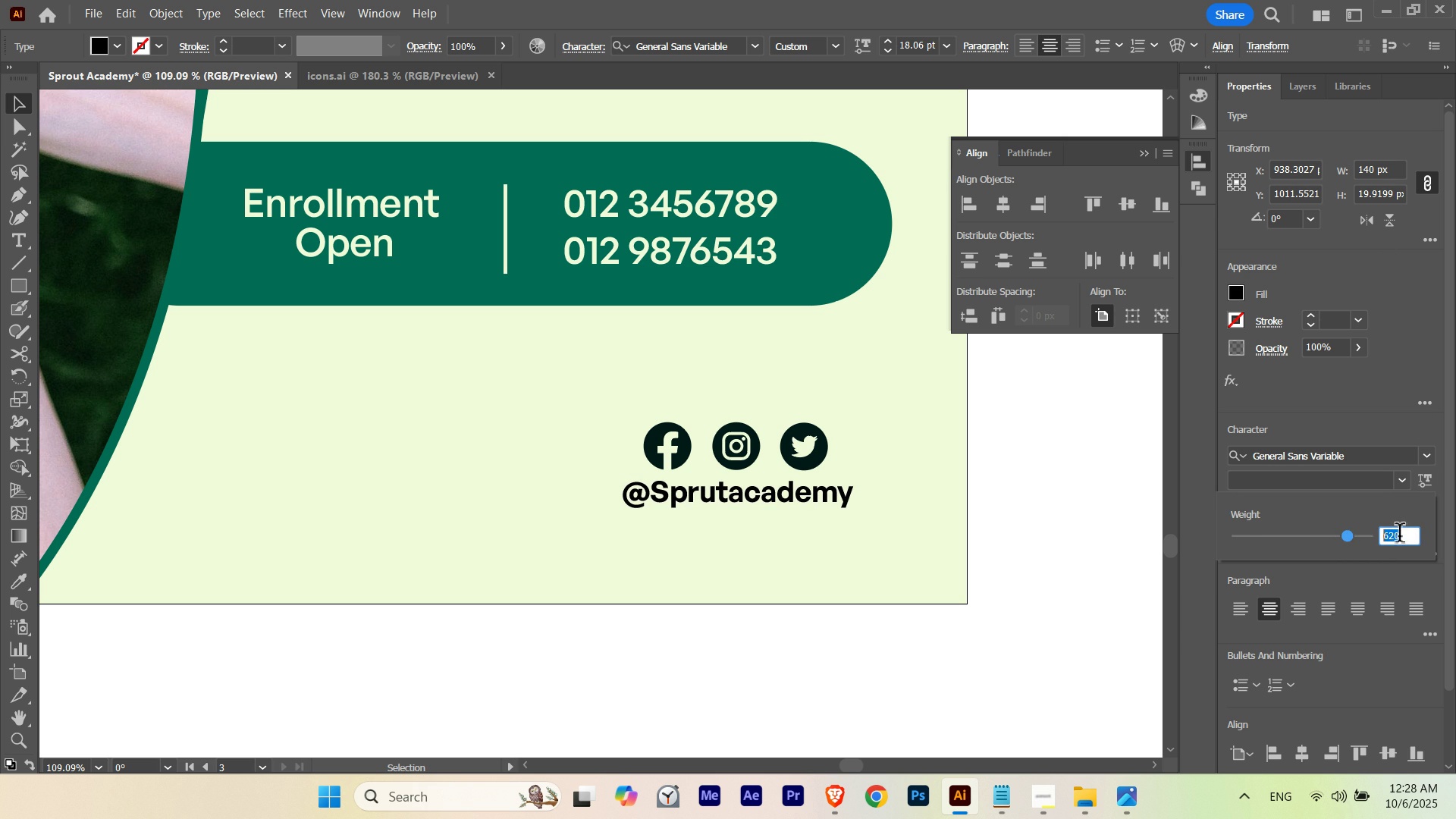 
key(Numpad6)
 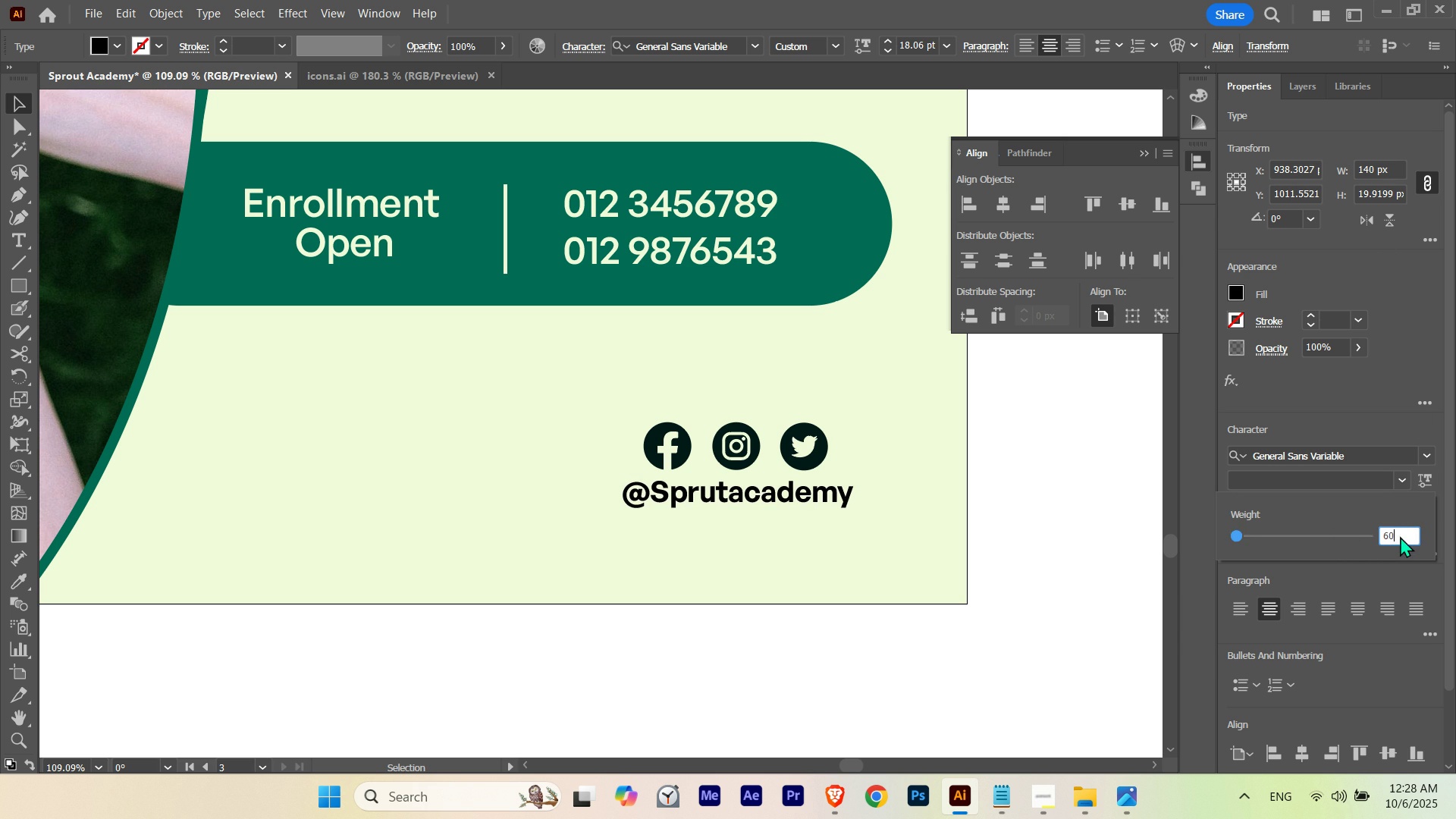 
key(Numpad0)
 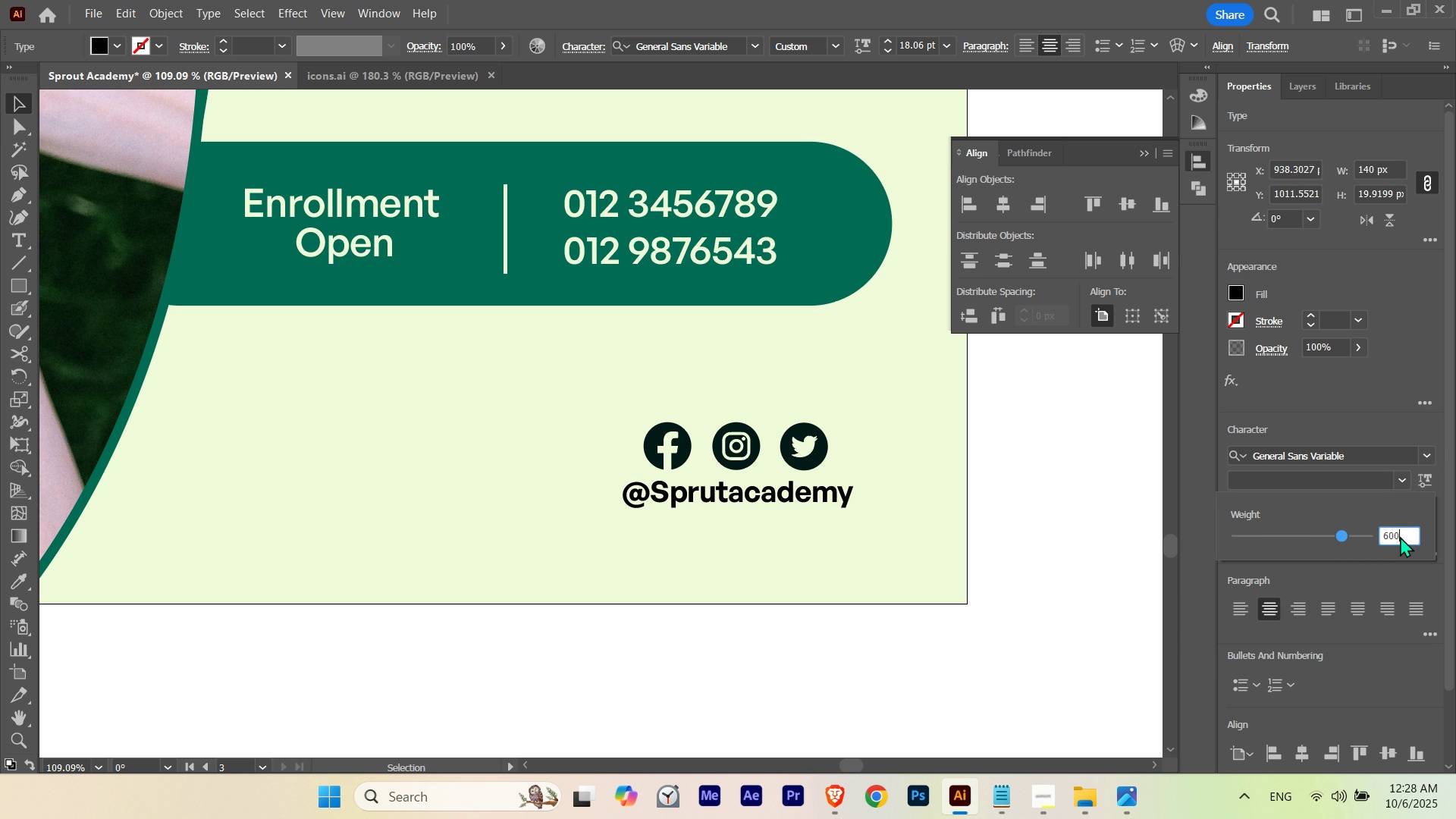 
key(Numpad0)
 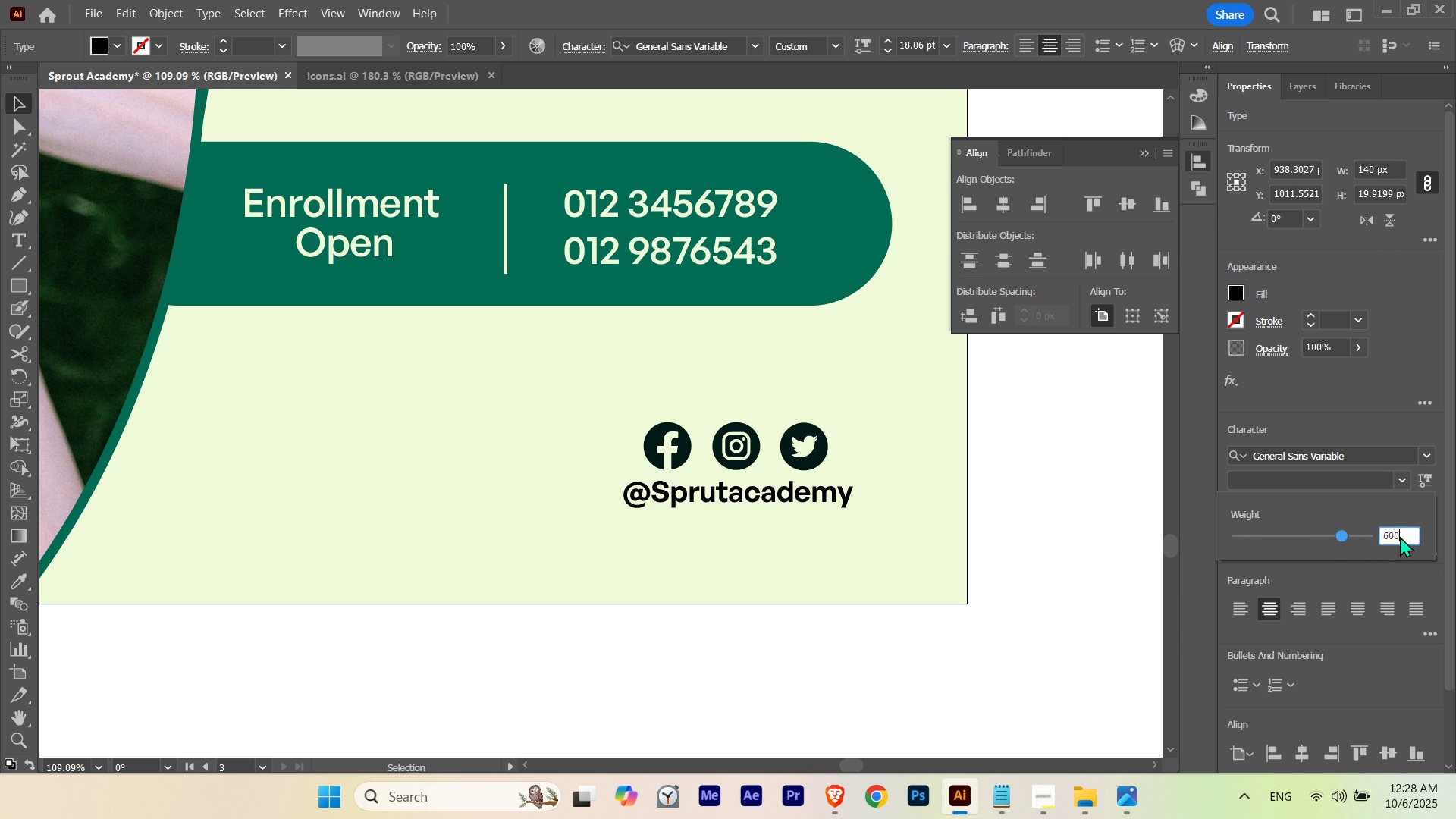 
key(NumpadEnter)
 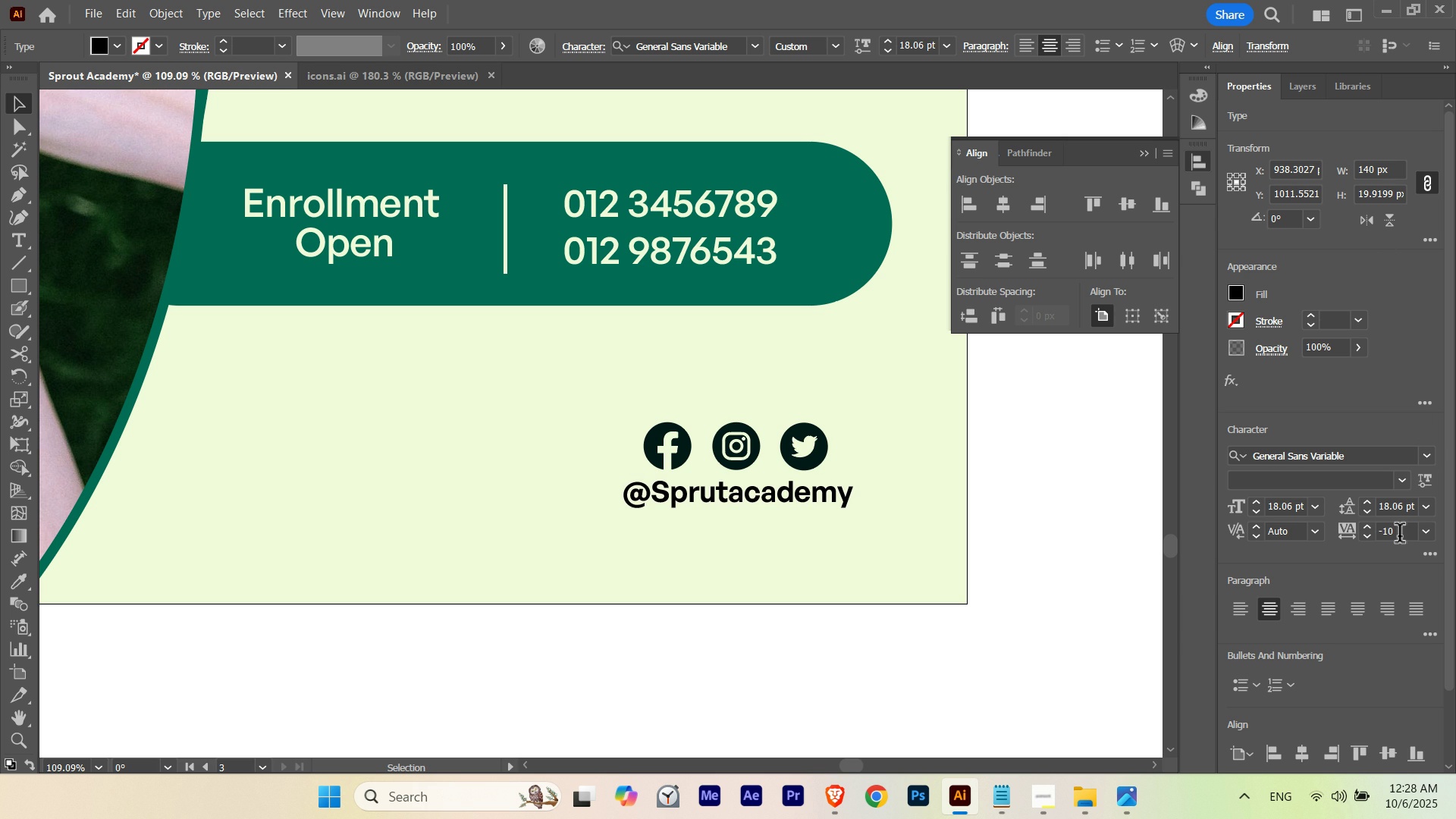 
key(Z)
 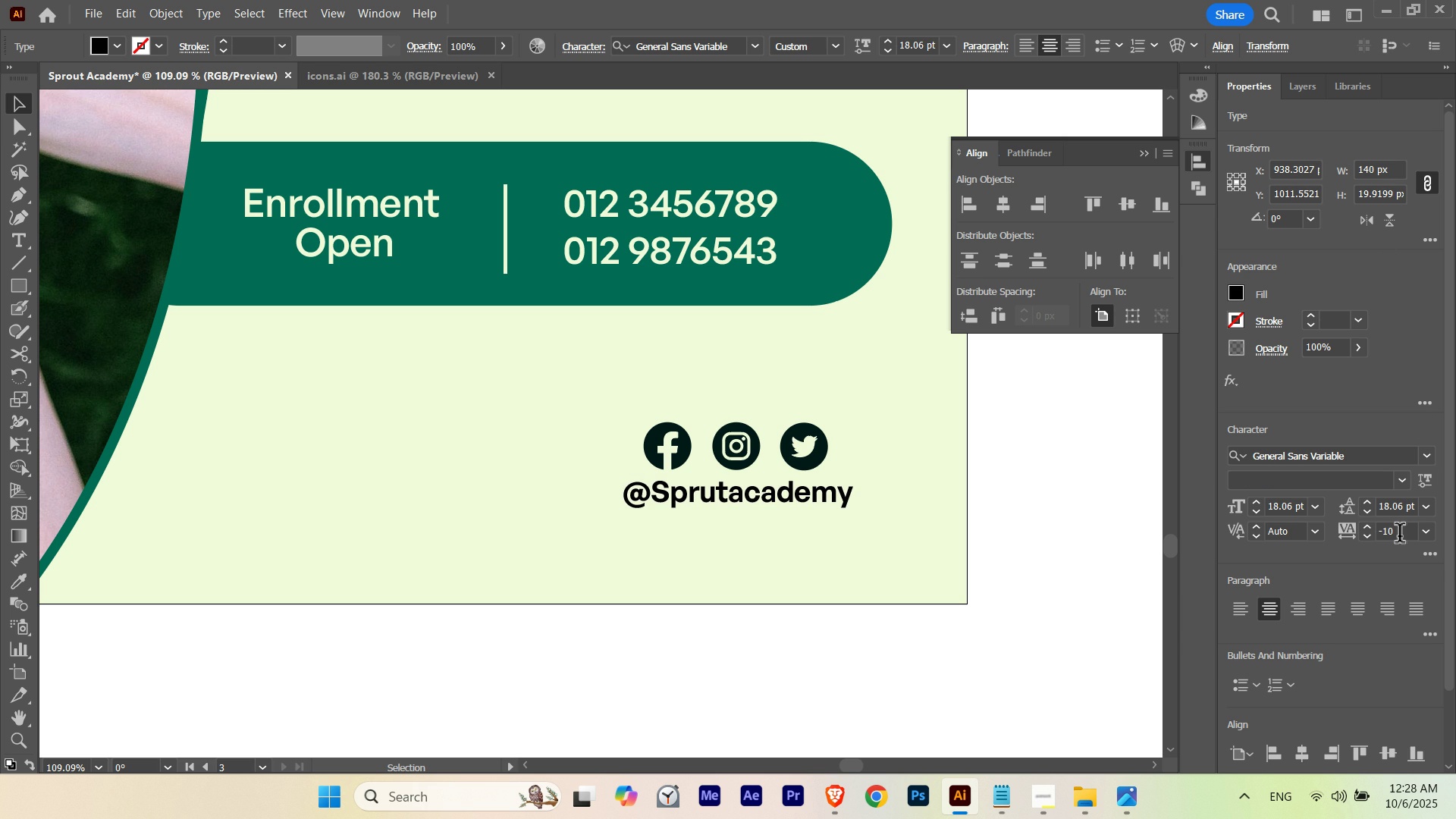 
key(Control+Shift+Z)
 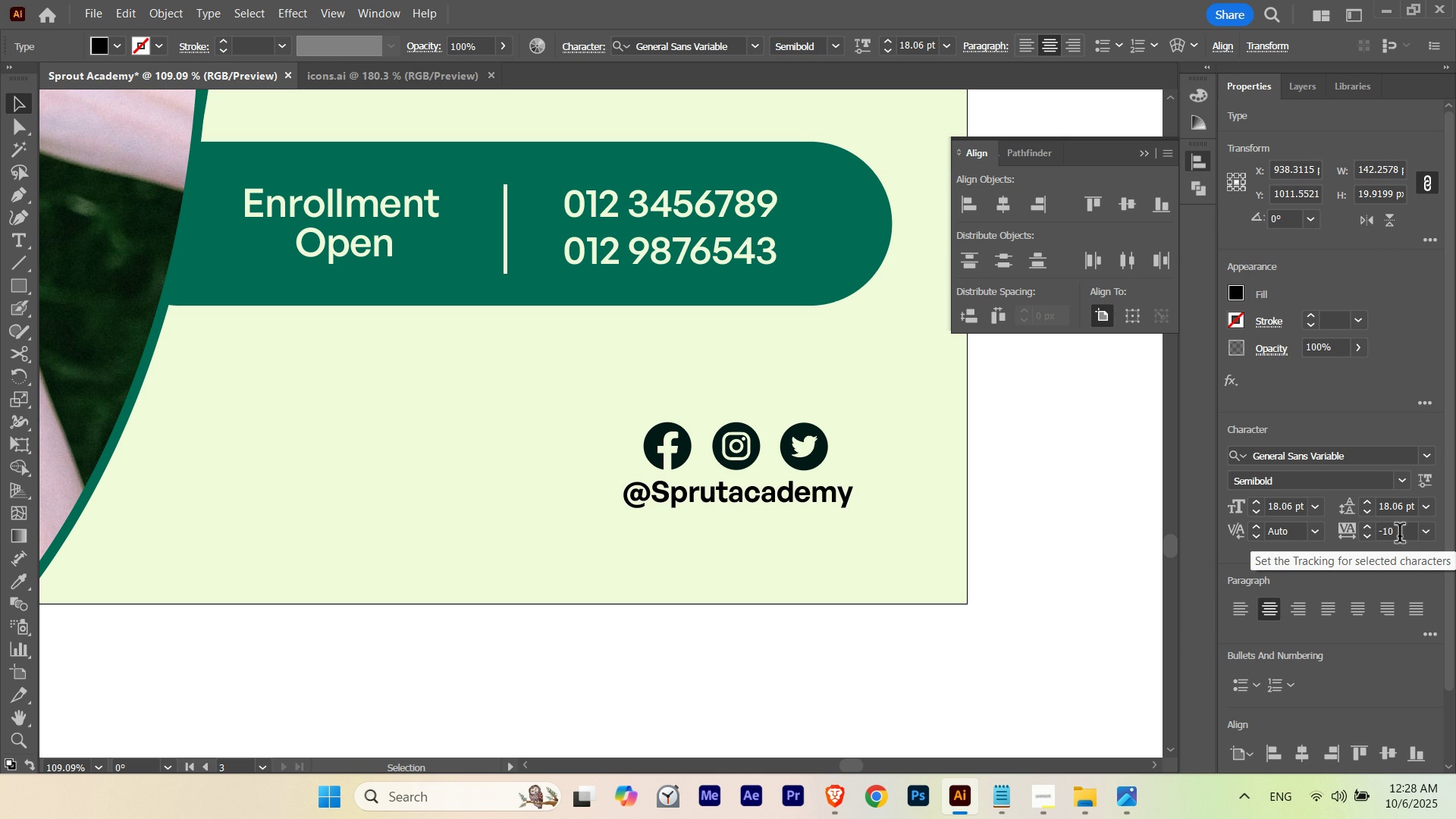 
key(Control+Shift+Z)
 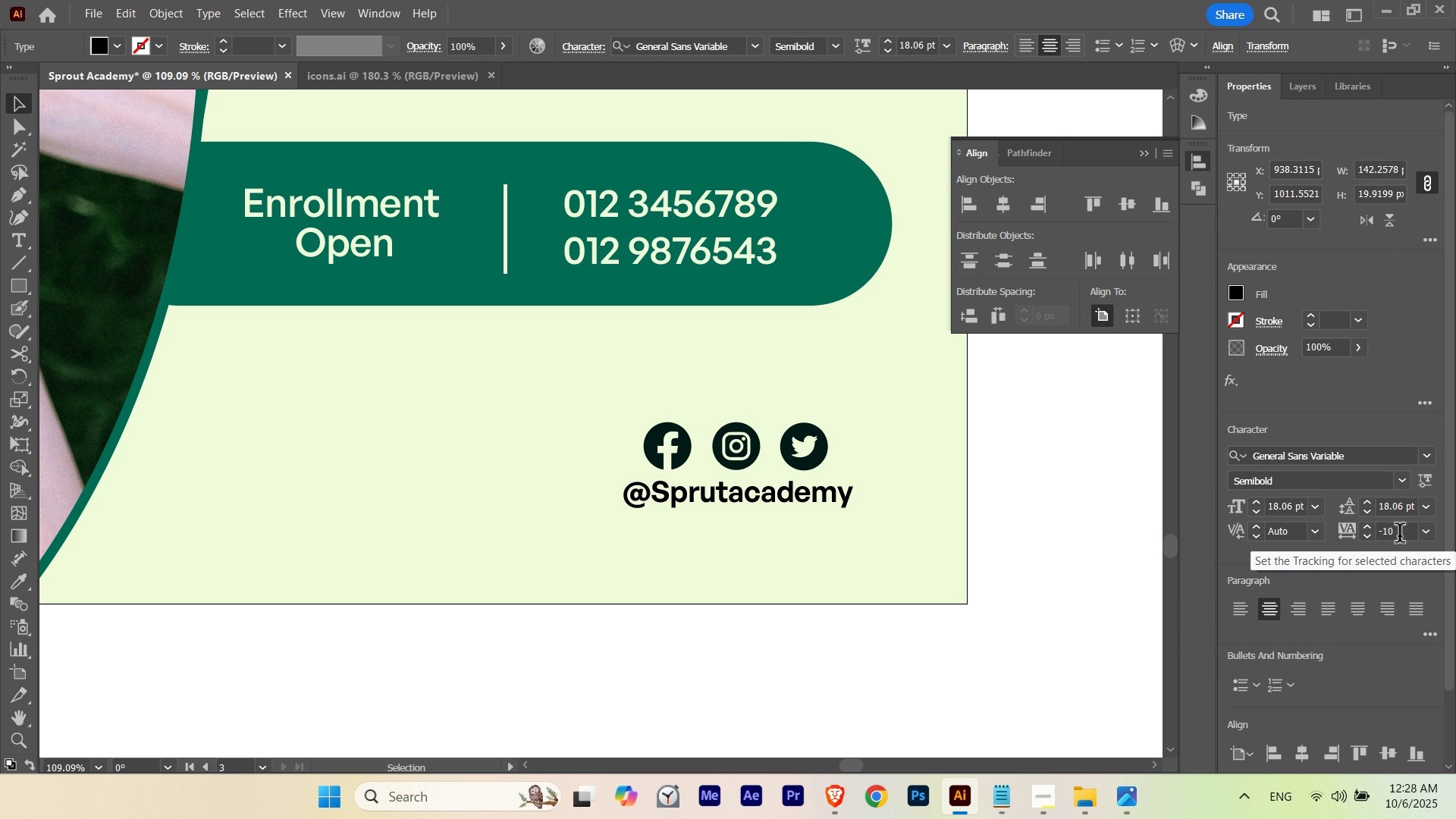 
key(Control+Z)
 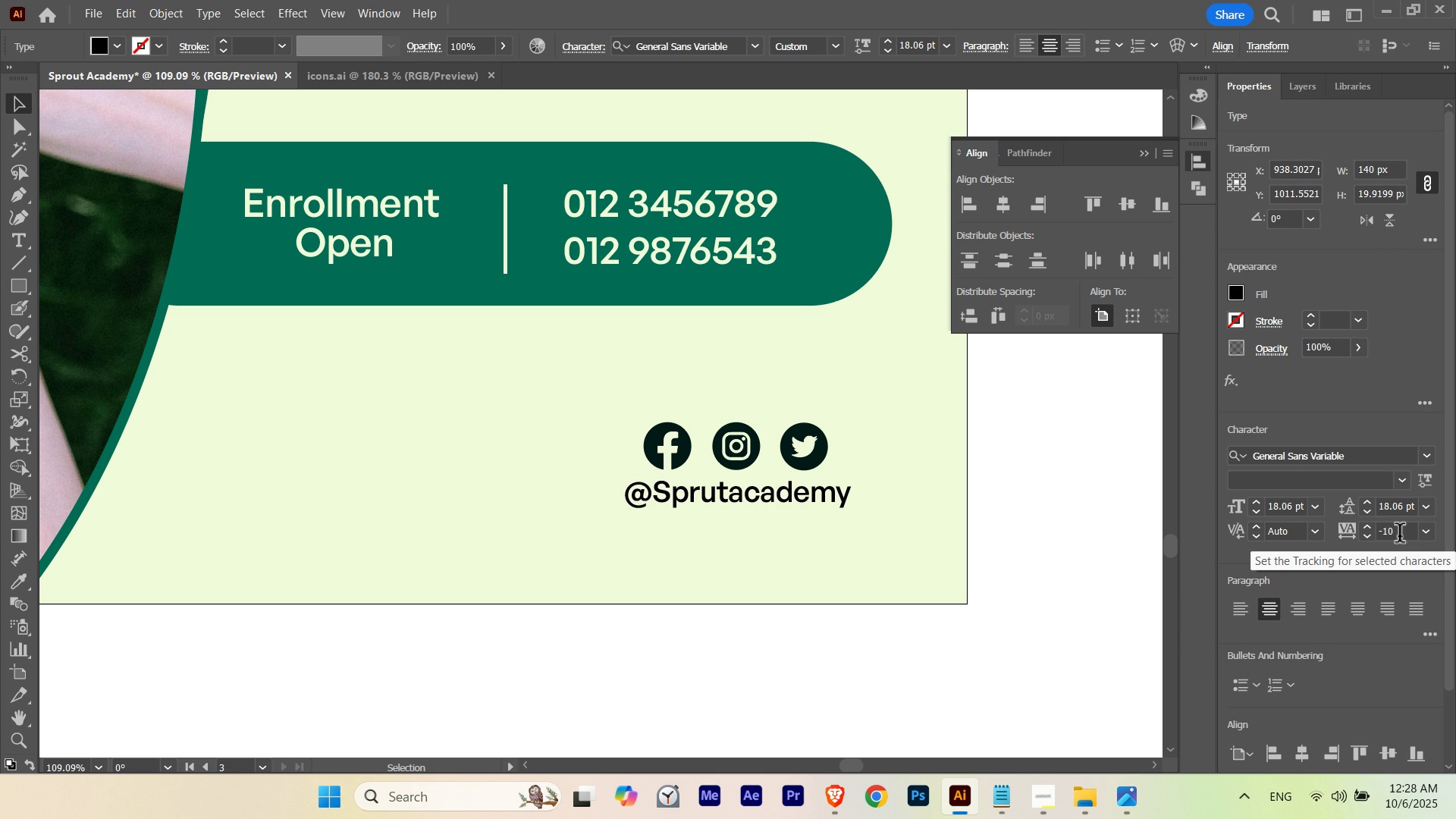 
key(Control+Shift+Z)
 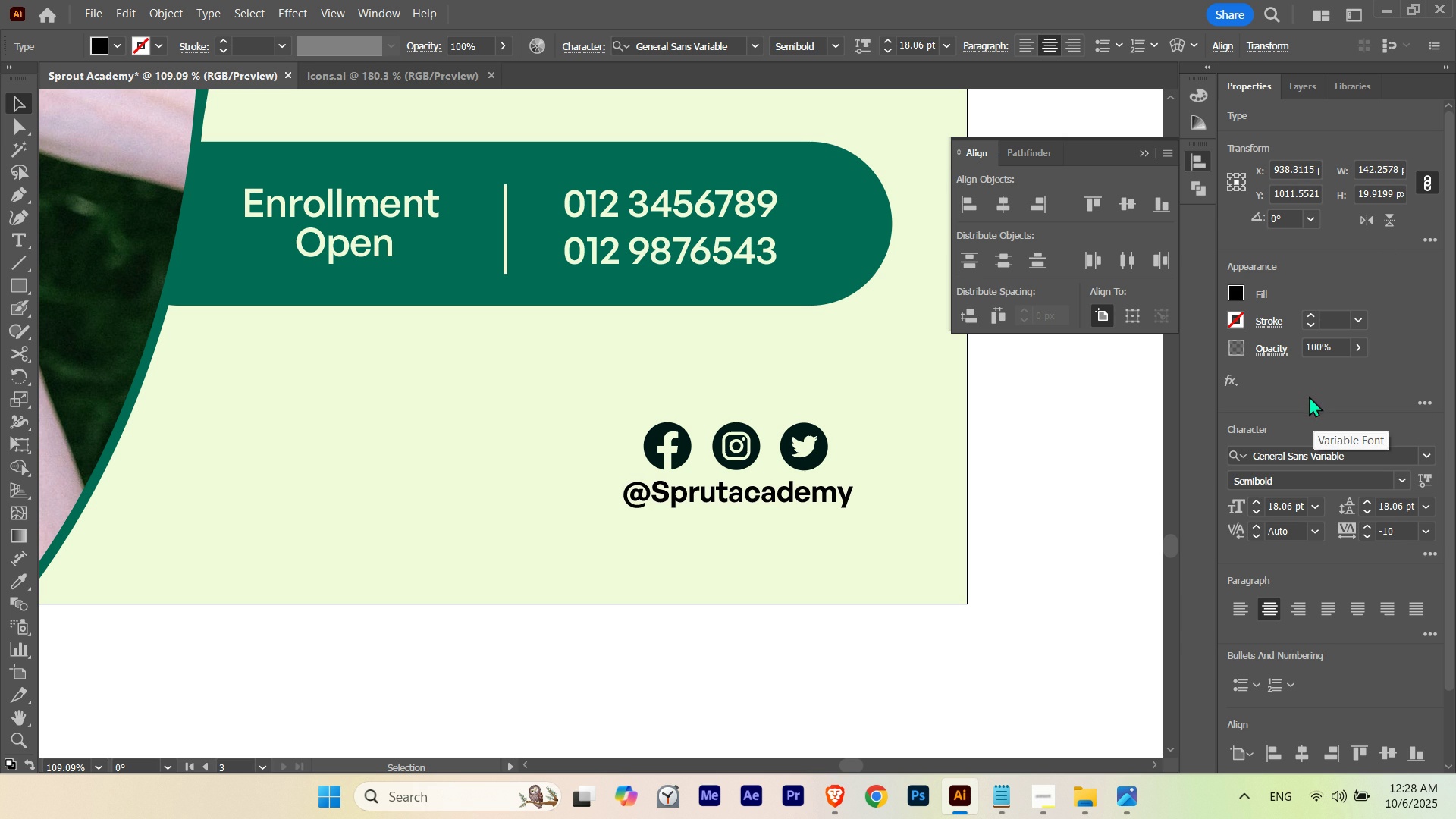 
left_click([1308, 394])
 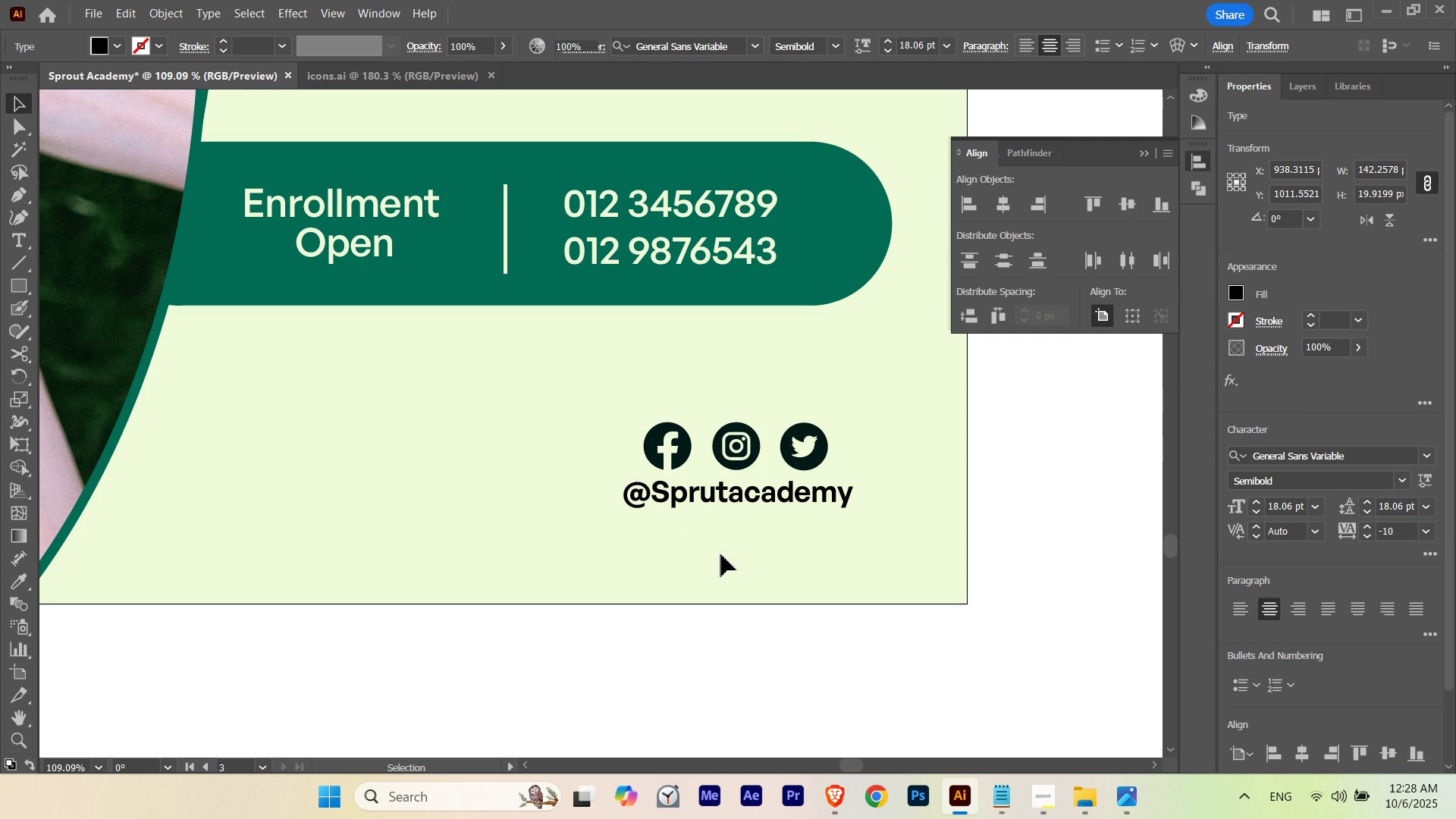 
left_click([721, 554])
 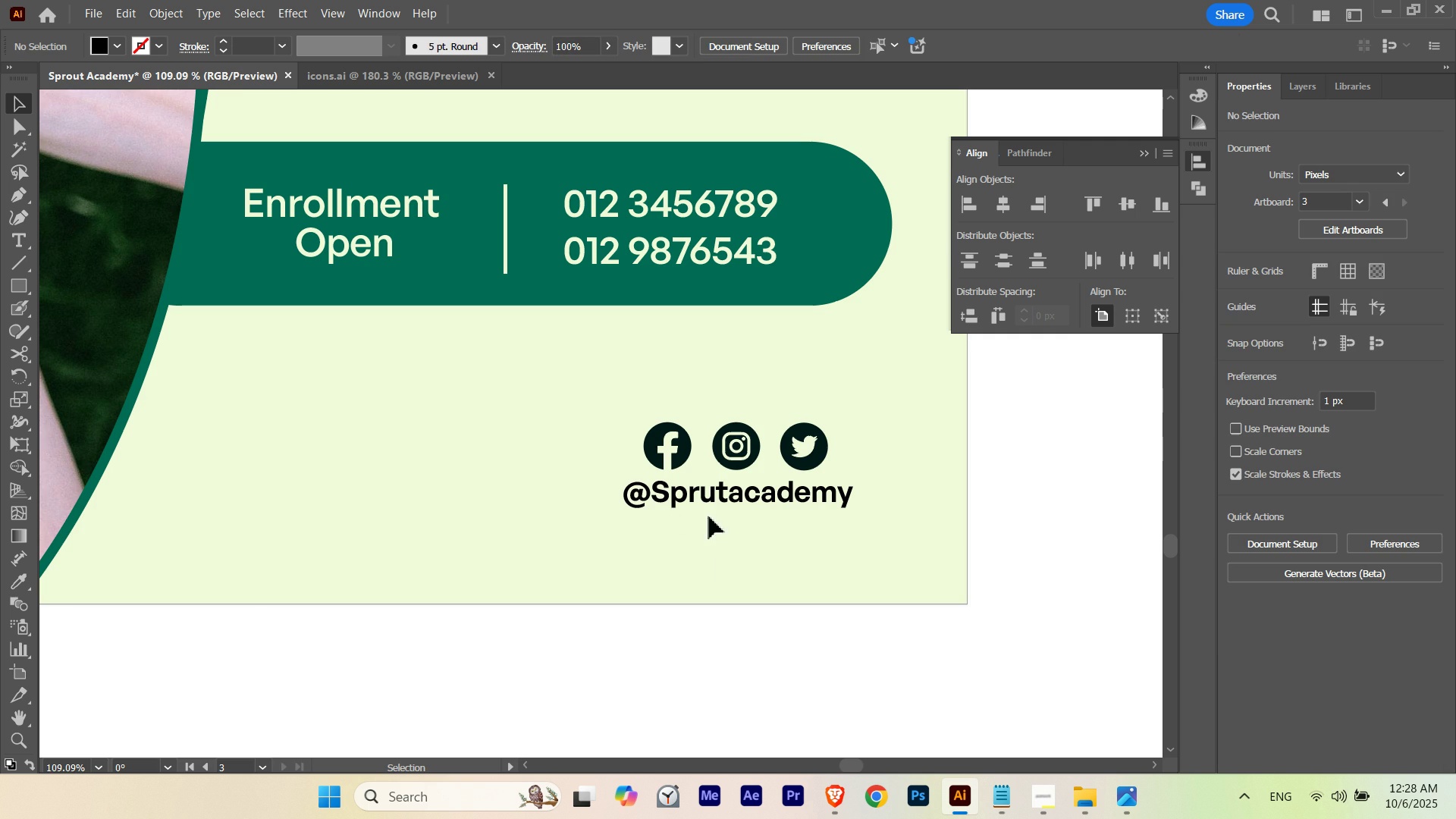 
hold_key(key=ControlLeft, duration=1.35)
 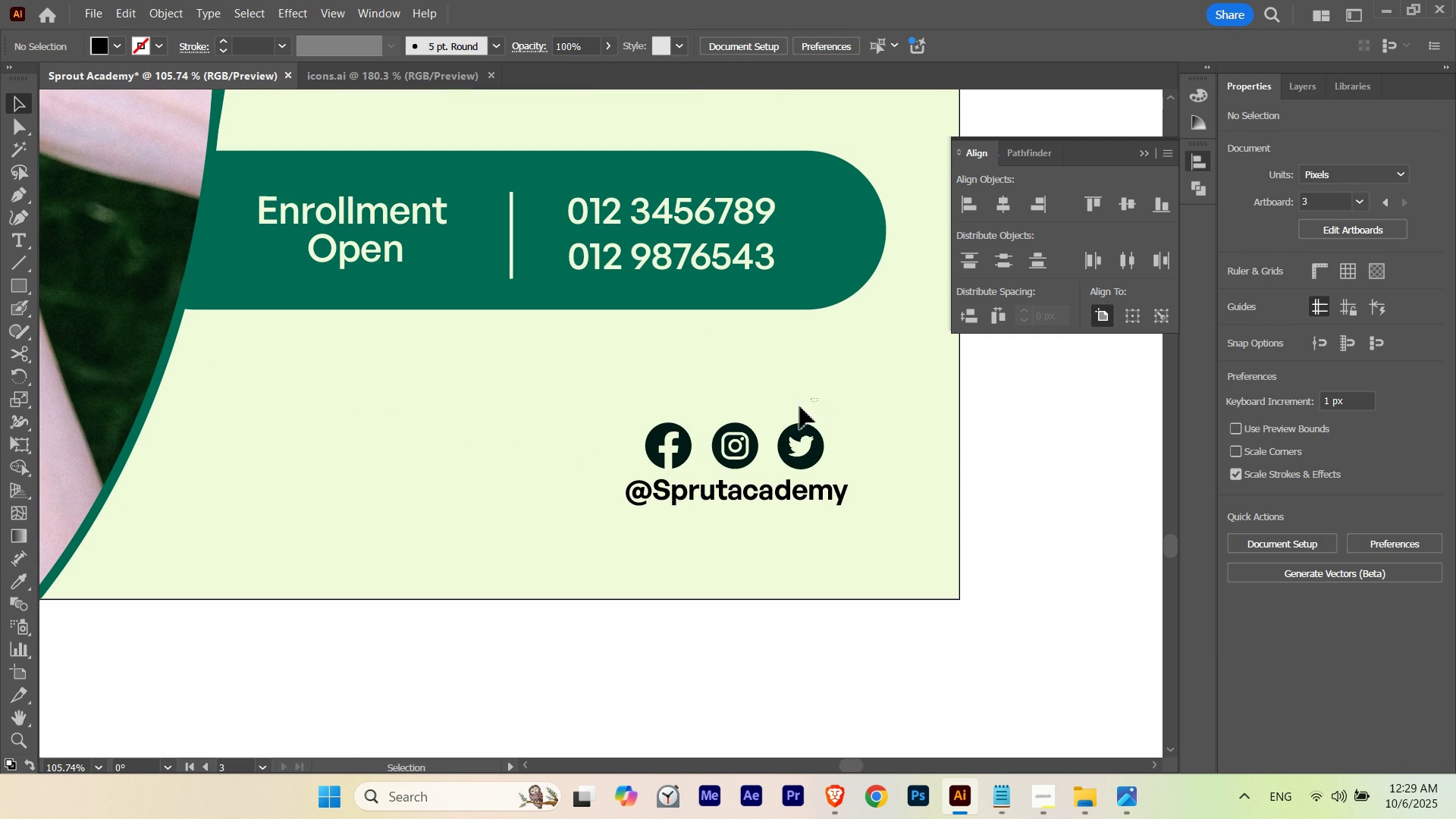 
hold_key(key=Space, duration=1.35)
 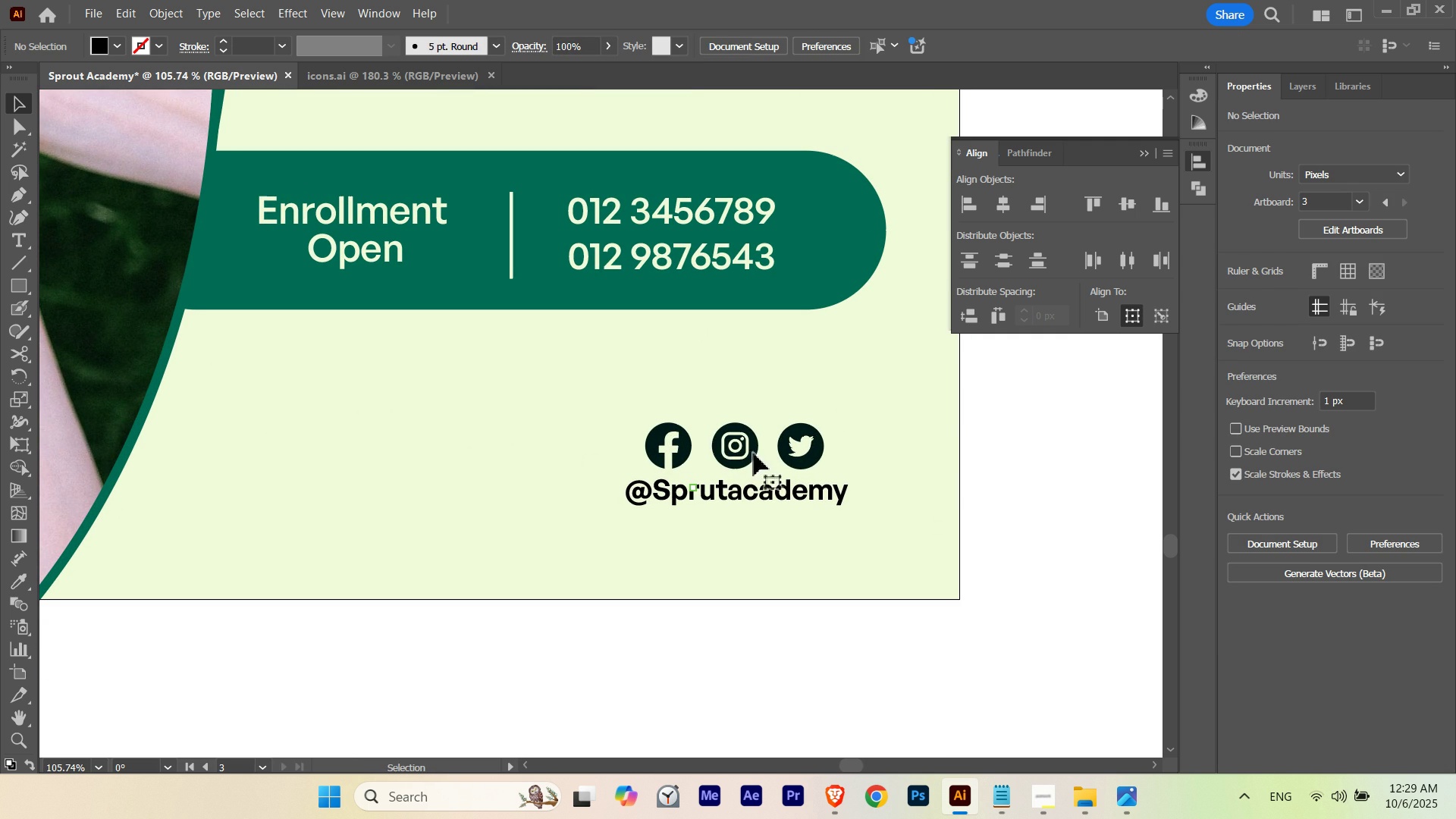 
key(Control+ControlLeft)
 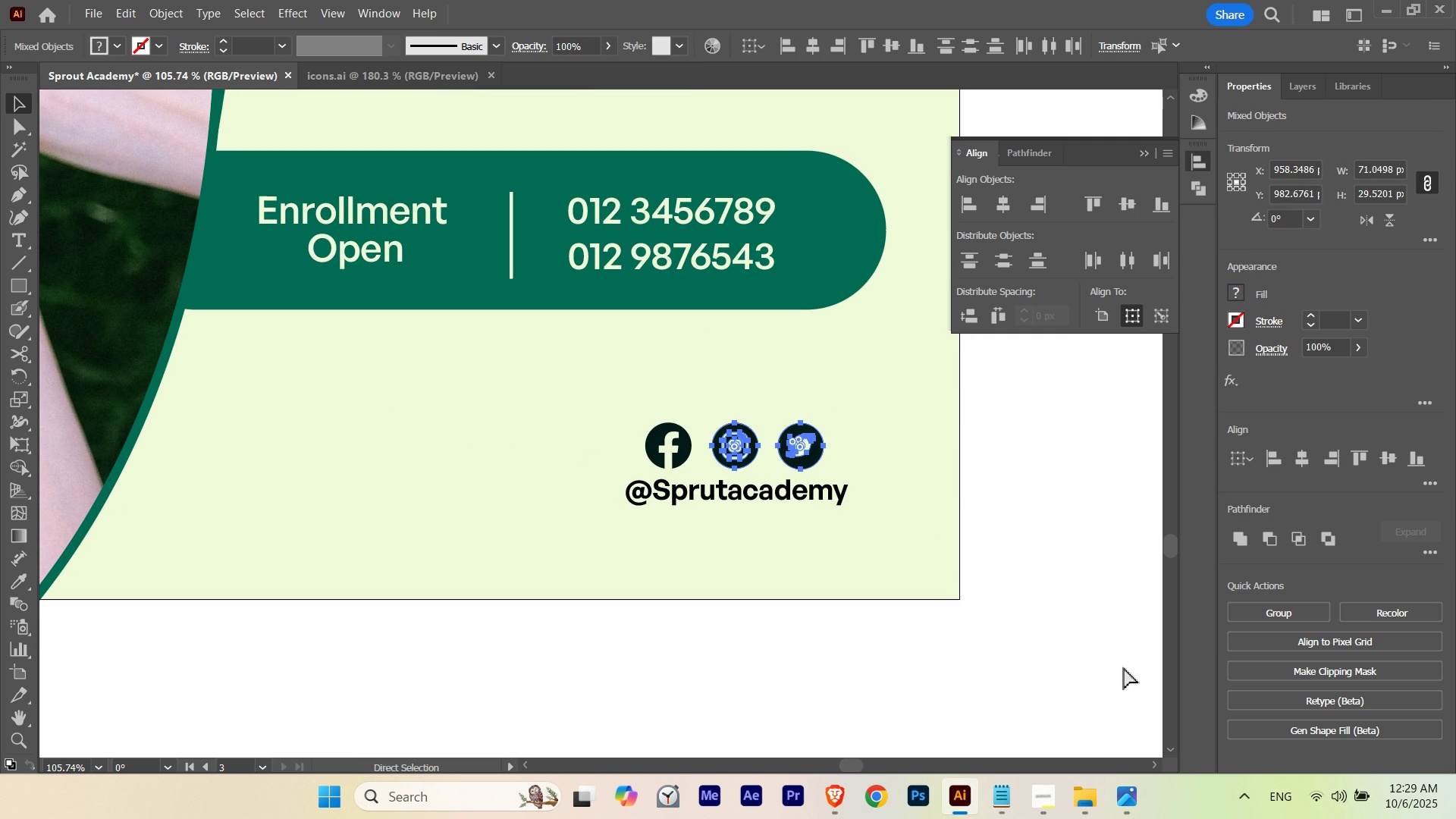 
key(Control+H)
 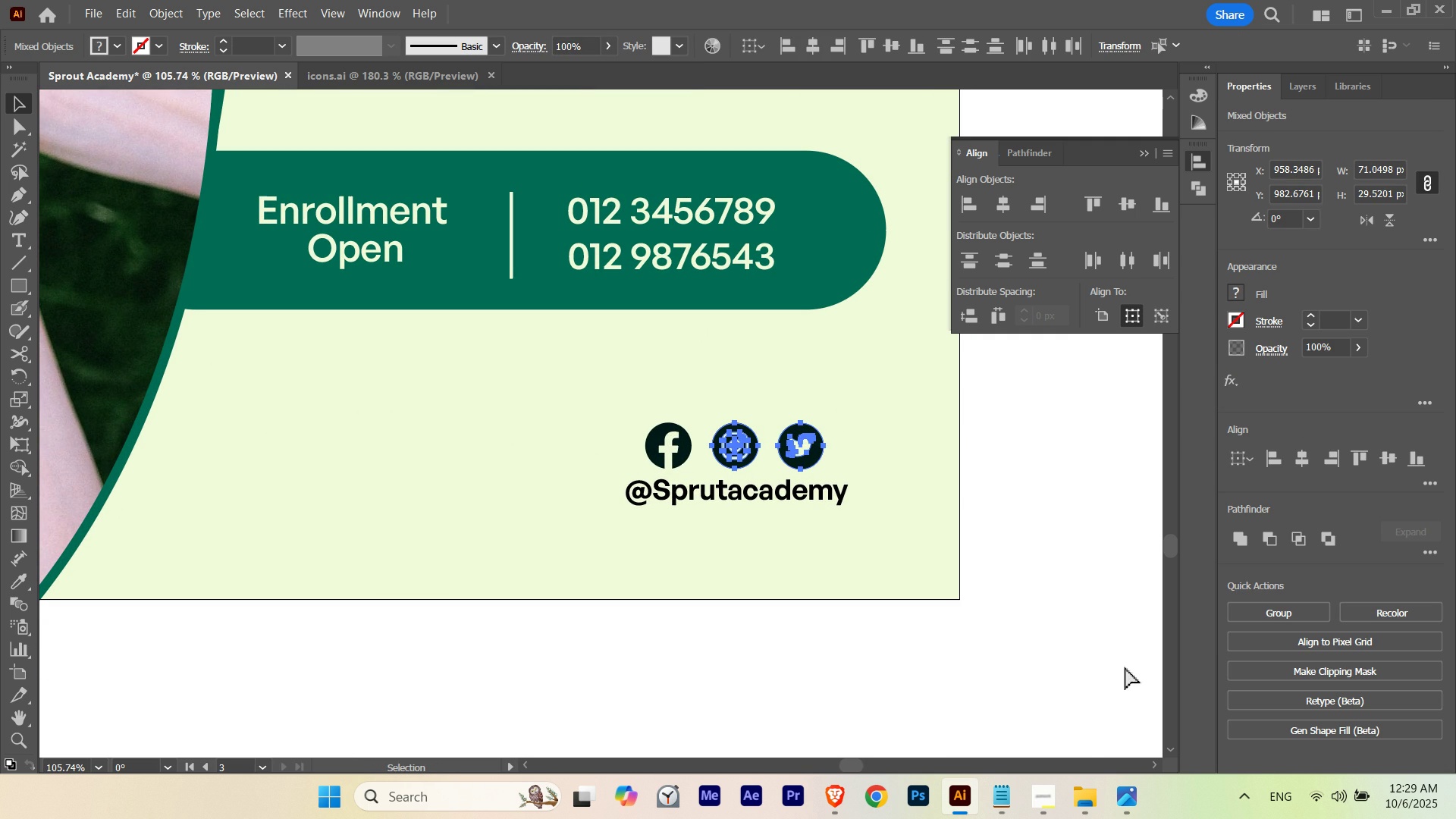 
key(Control+ControlLeft)
 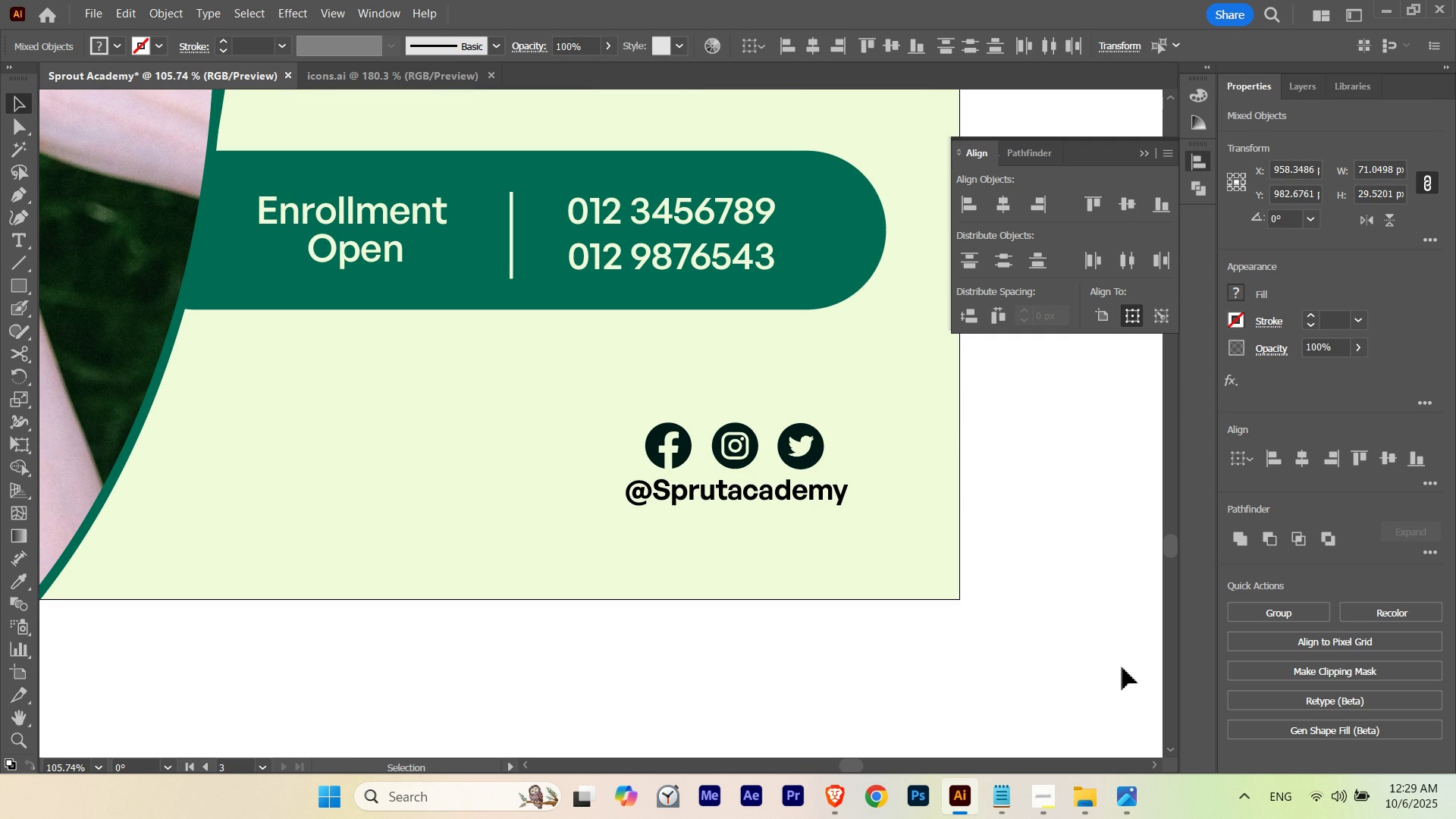 
key(Control+H)
 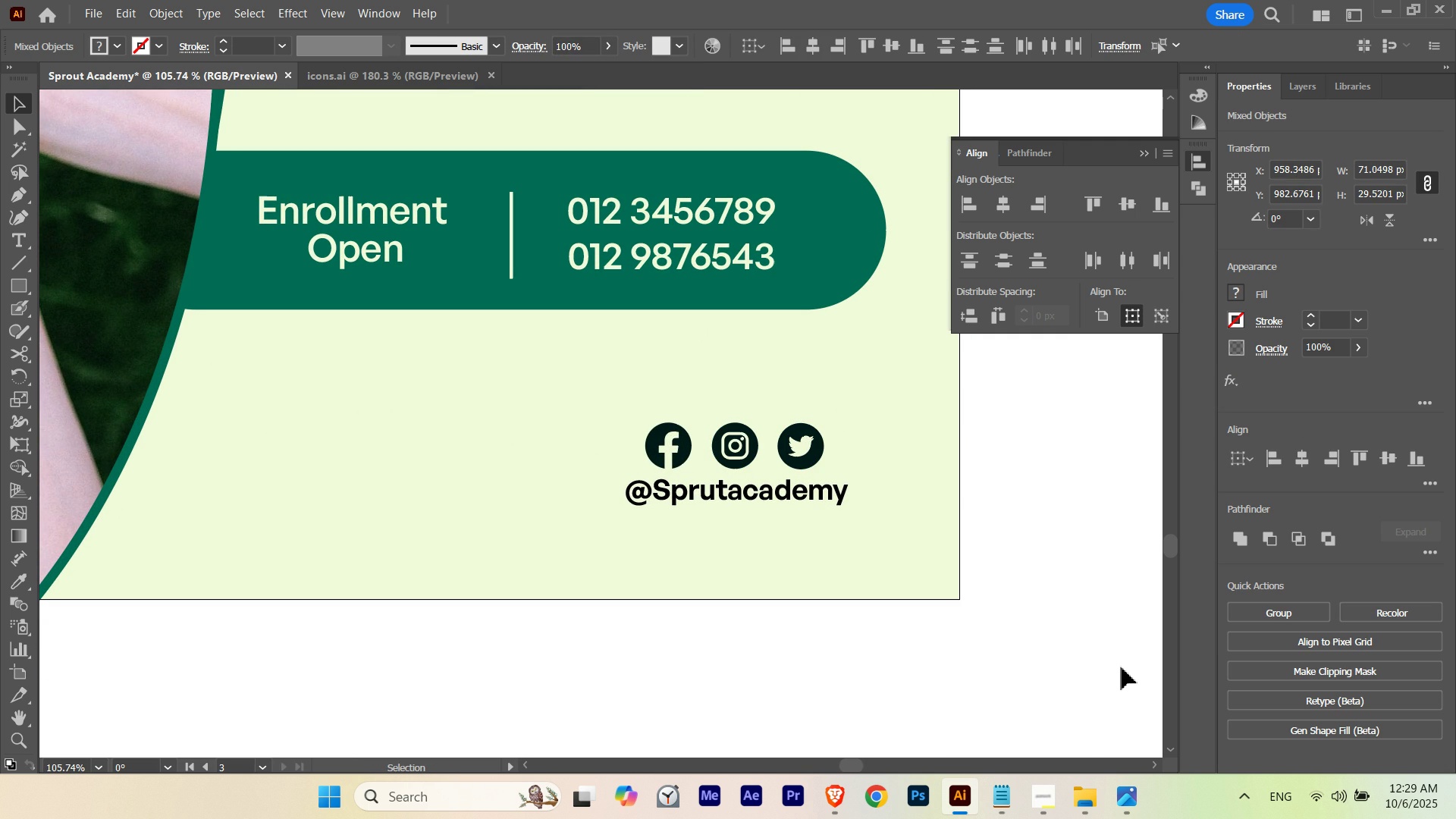 
key(V)
 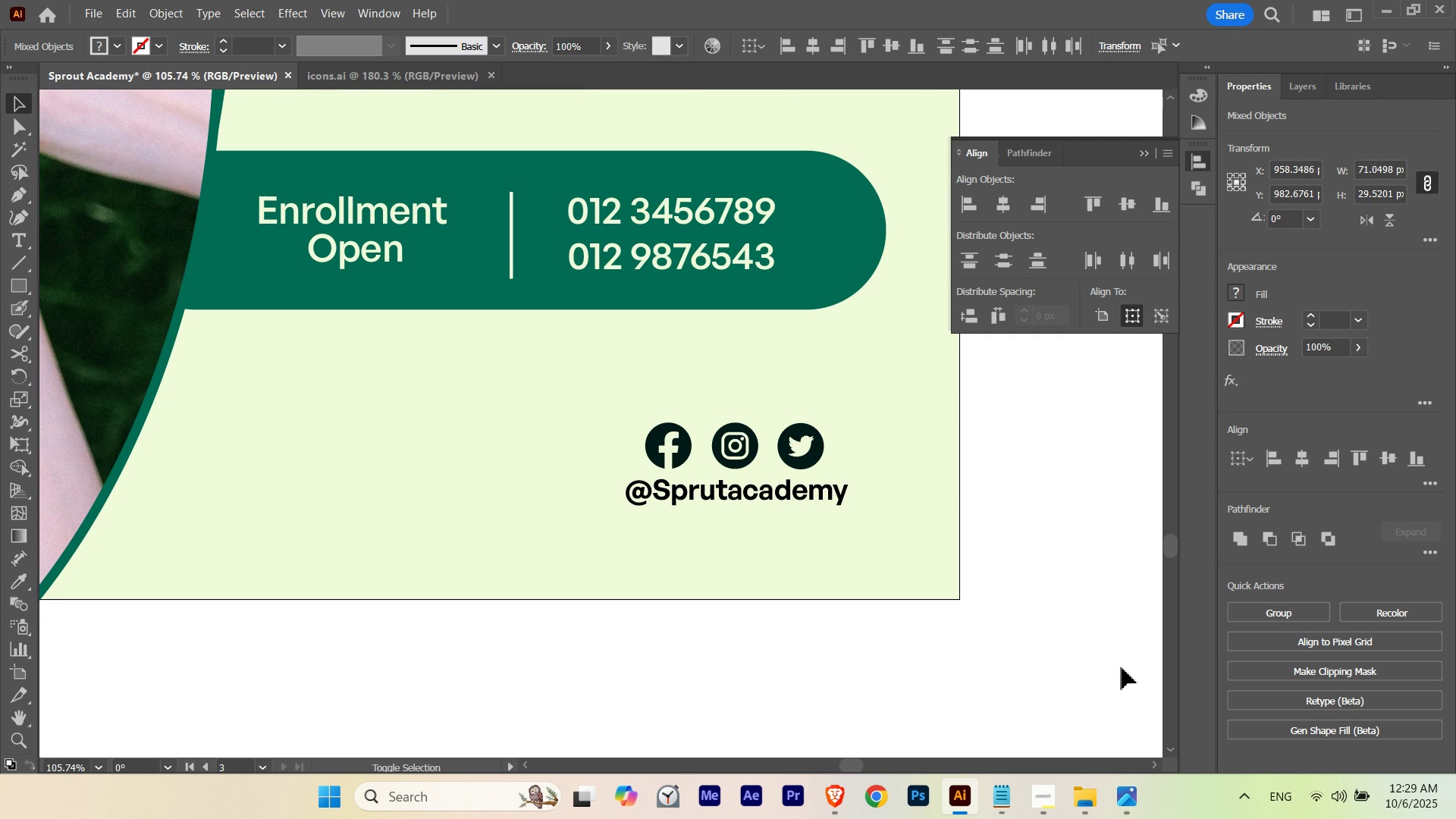 
key(Shift+ArrowLeft)
 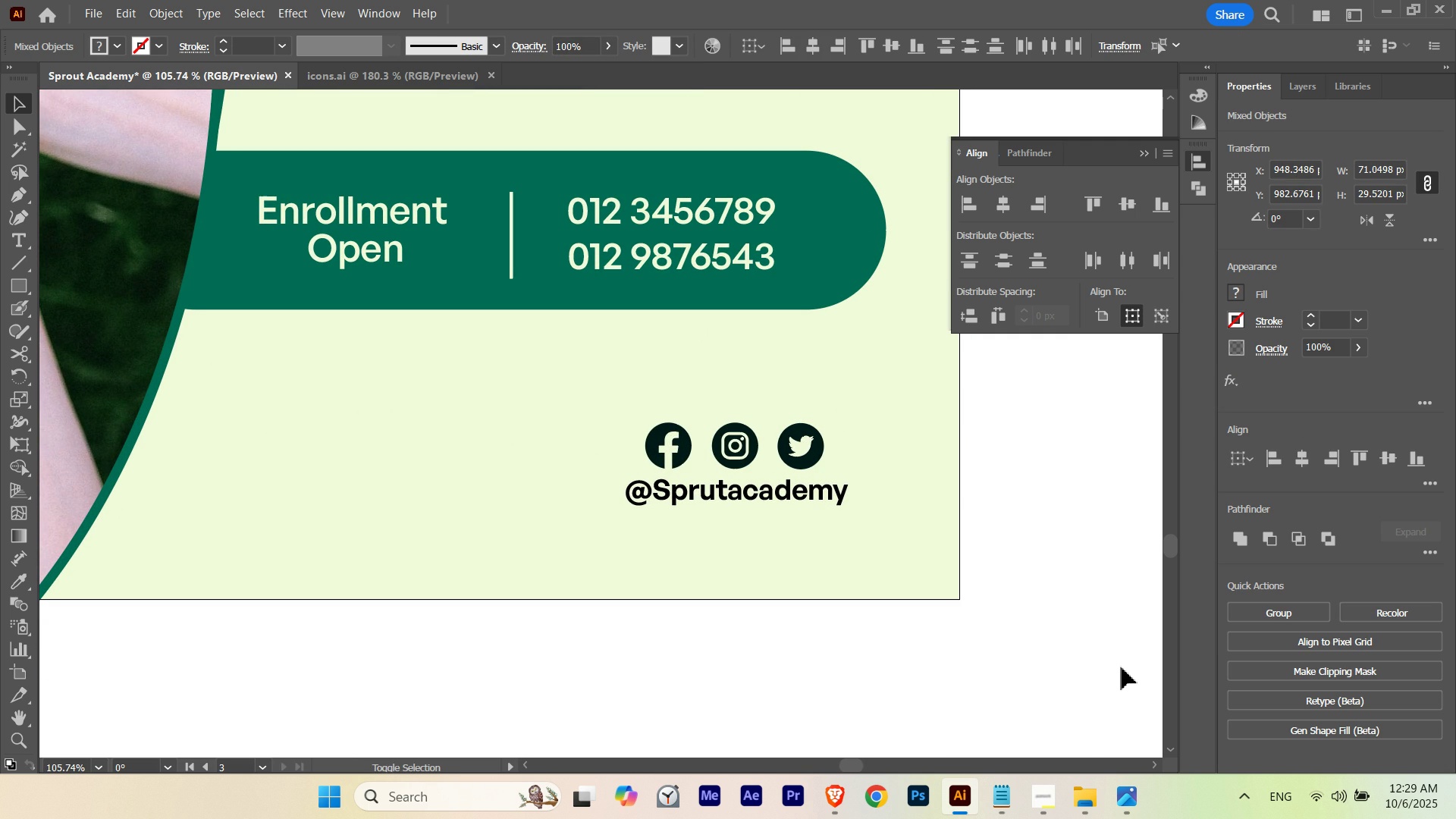 
key(Shift+ArrowRight)
 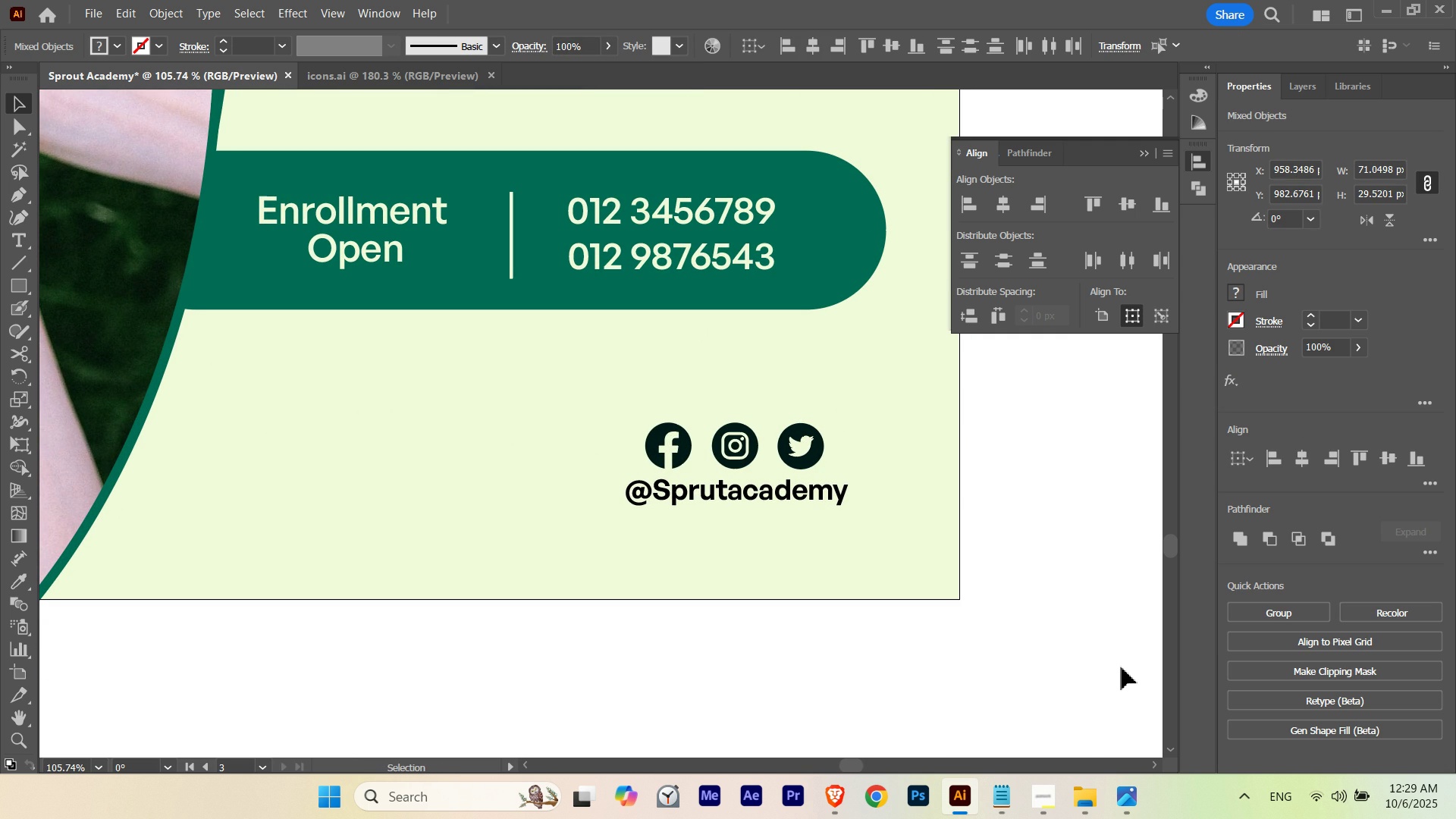 
key(ArrowLeft)
 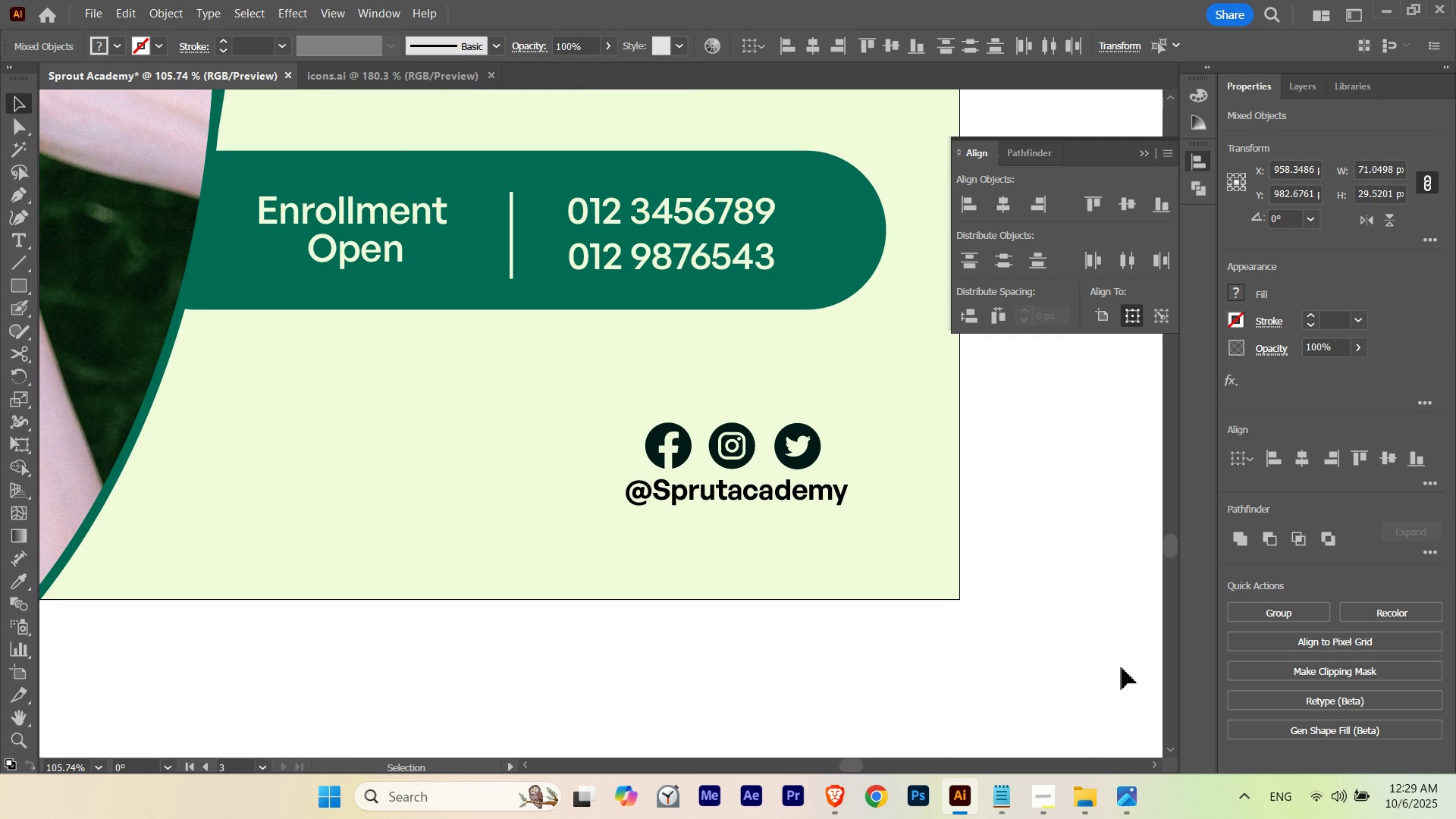 
key(ArrowLeft)
 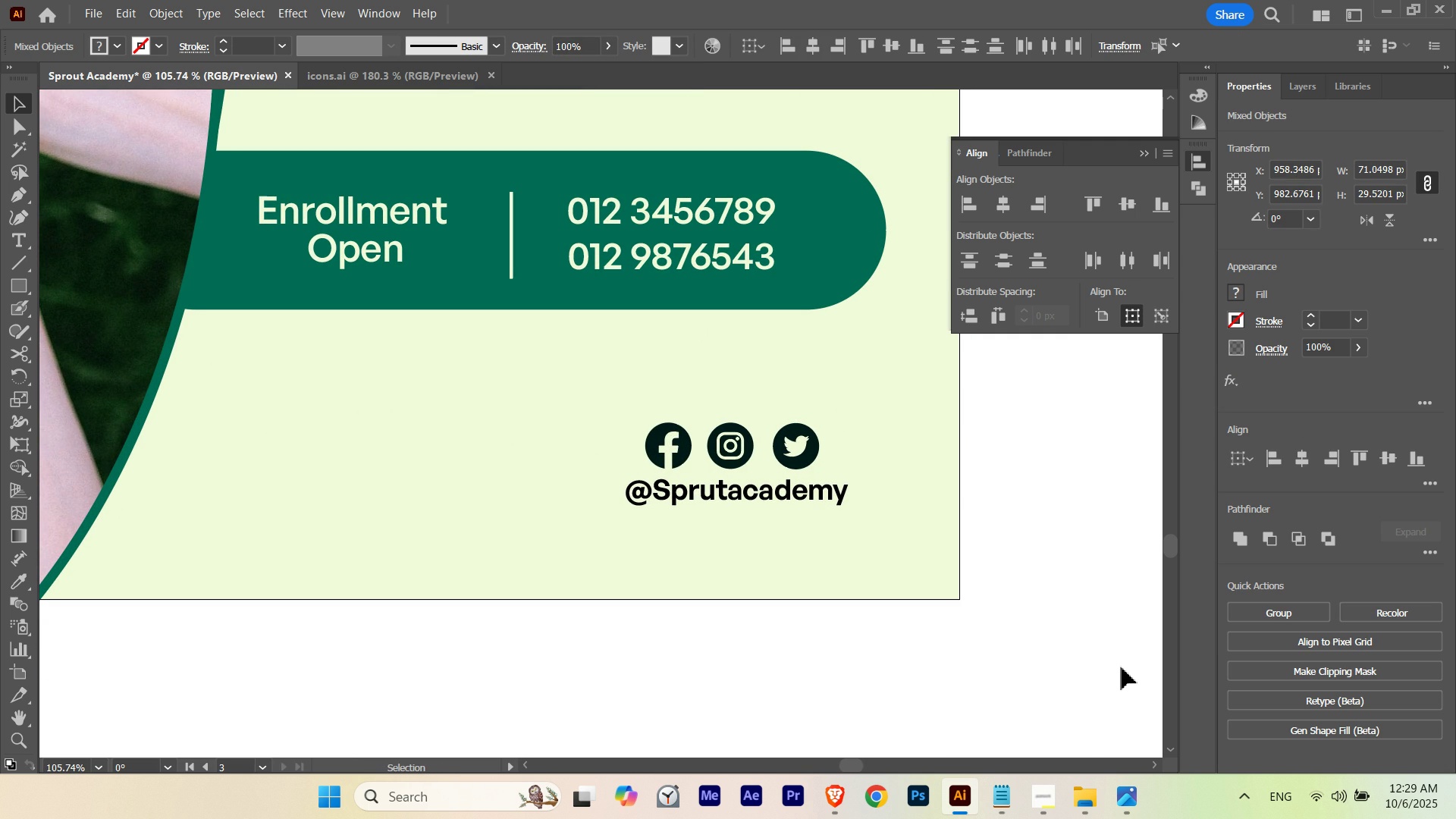 
key(ArrowLeft)
 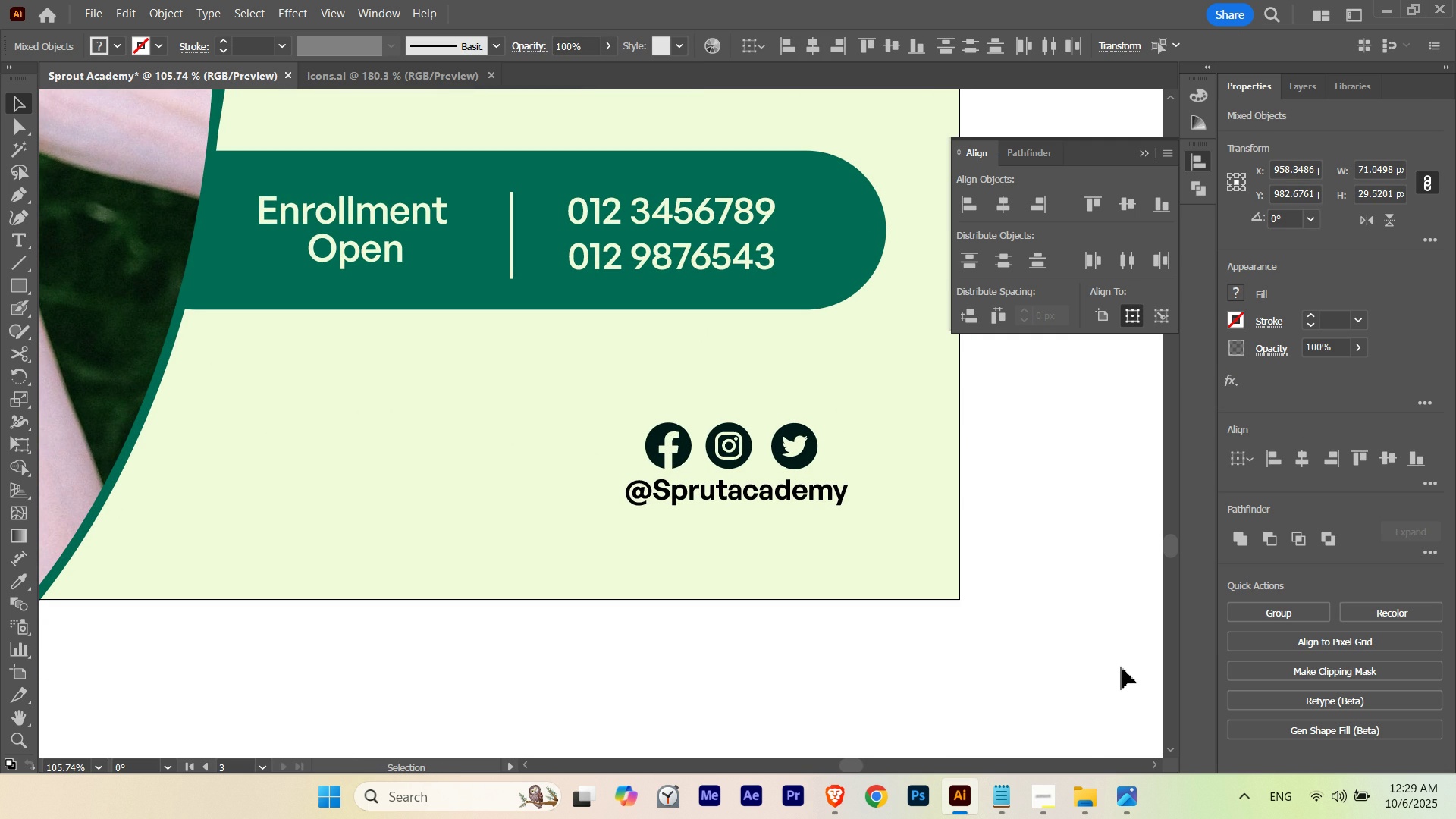 
key(ArrowLeft)
 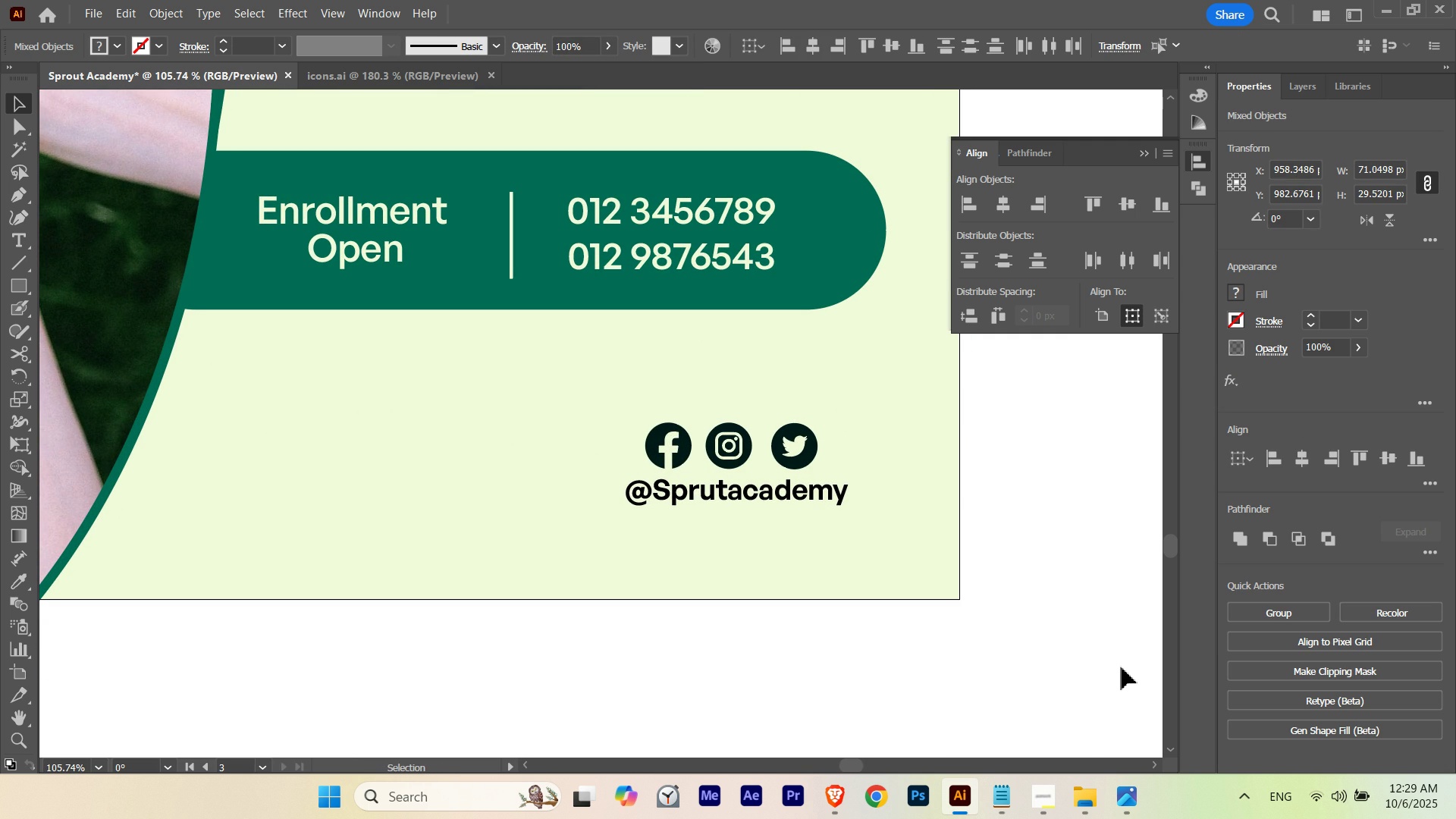 
key(ArrowLeft)
 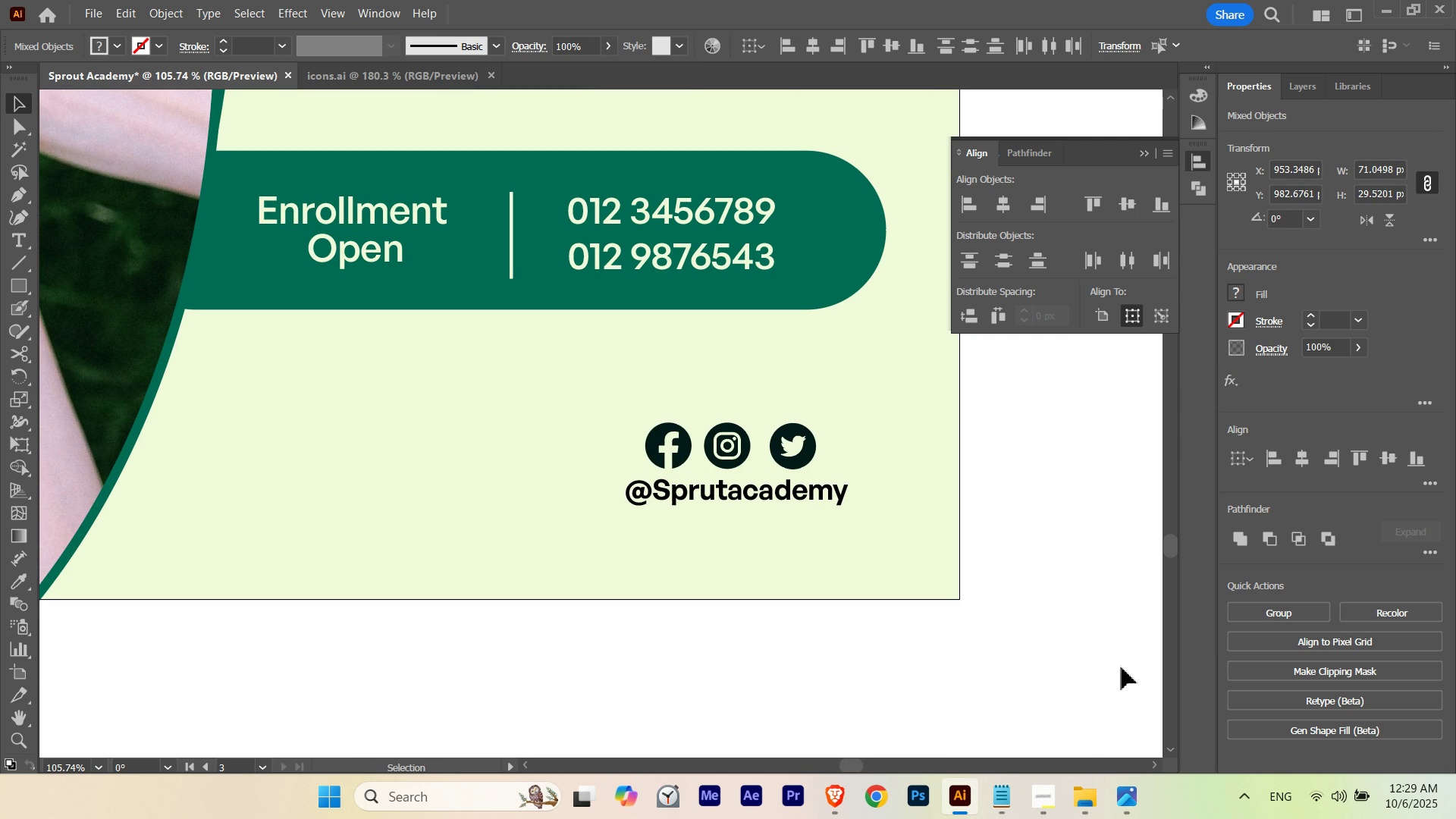 
key(ArrowRight)
 